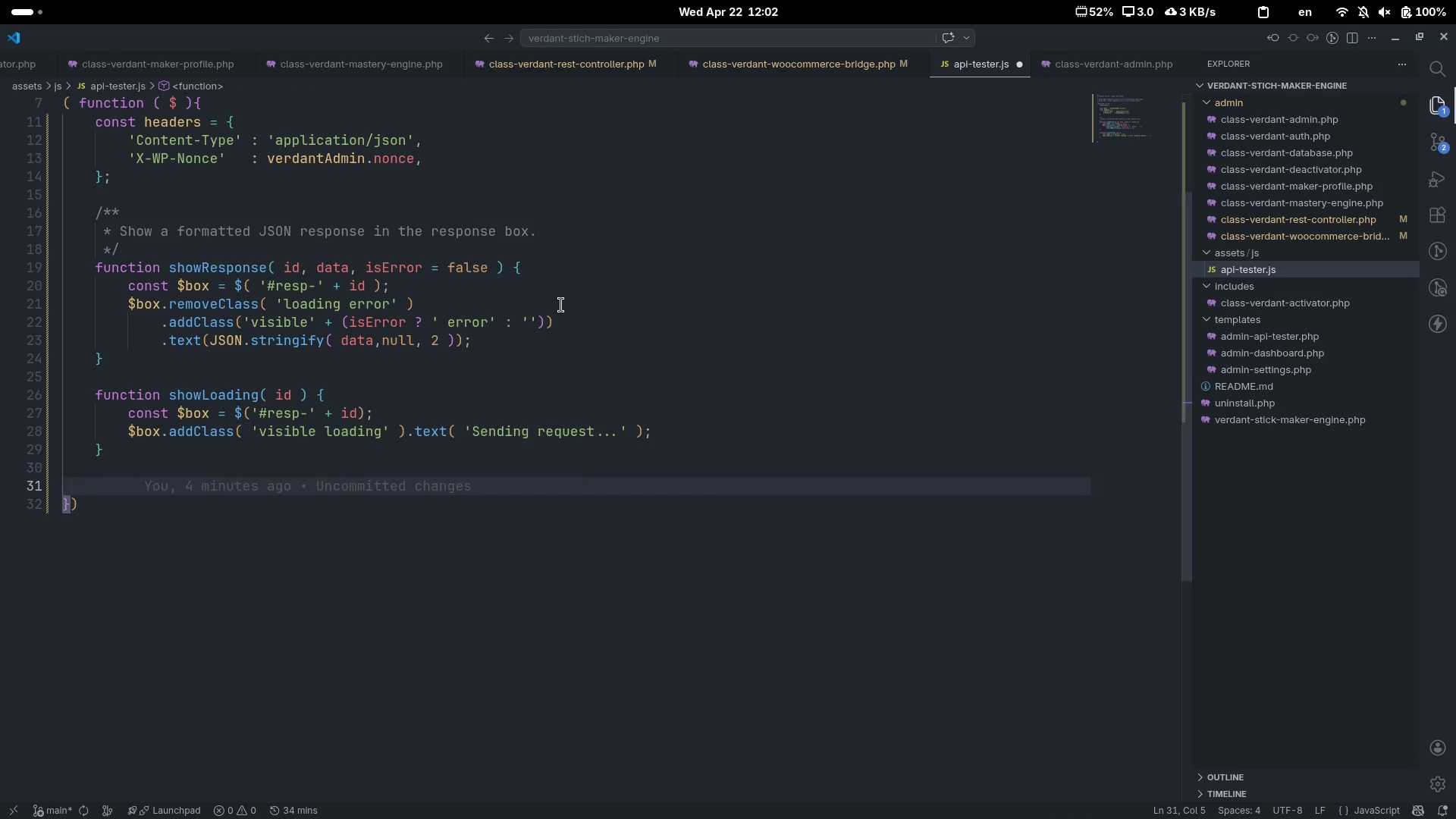 
key(Slash)
 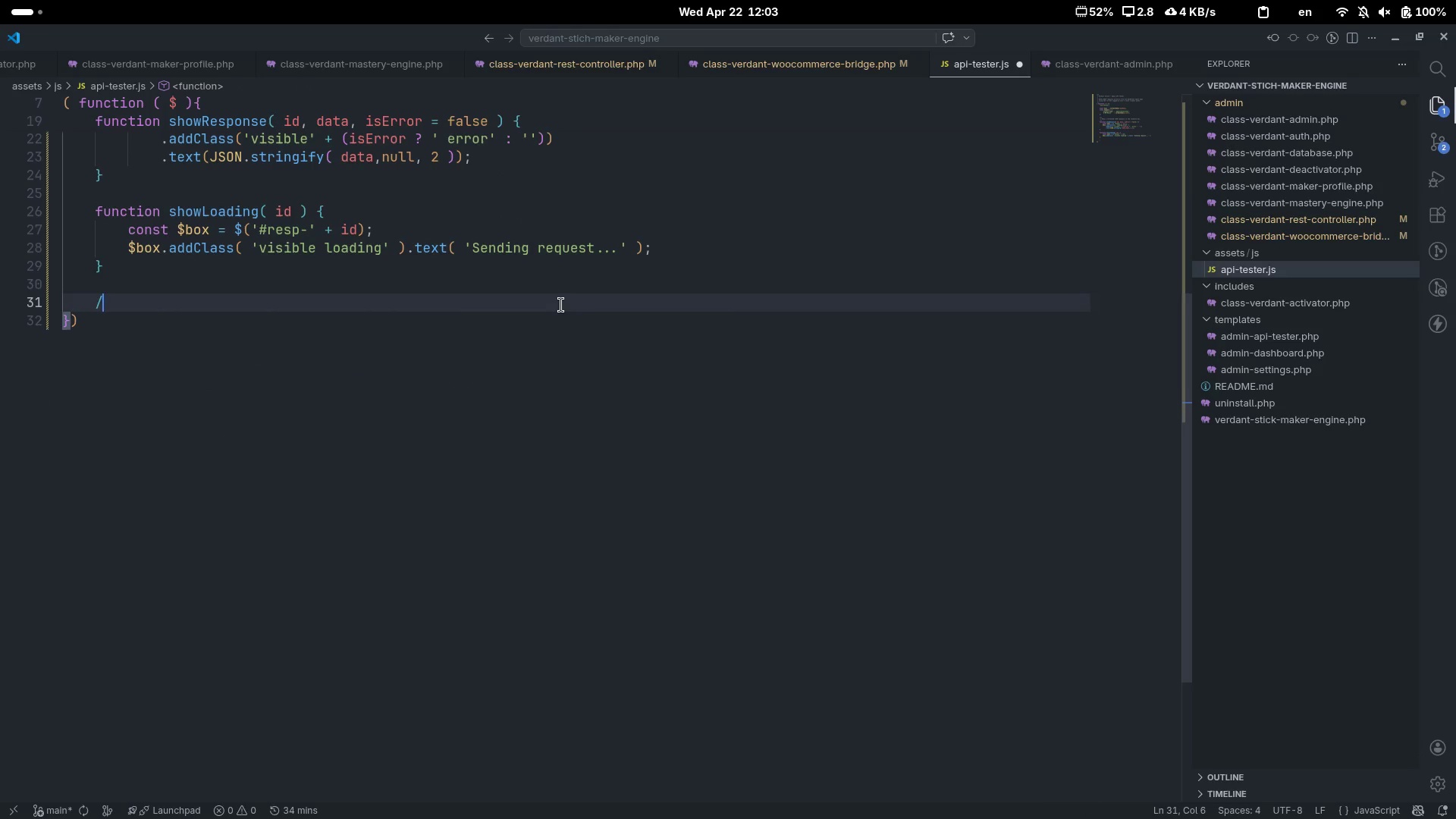 
scroll: coordinate [561, 305], scroll_direction: down, amount: 5.0
 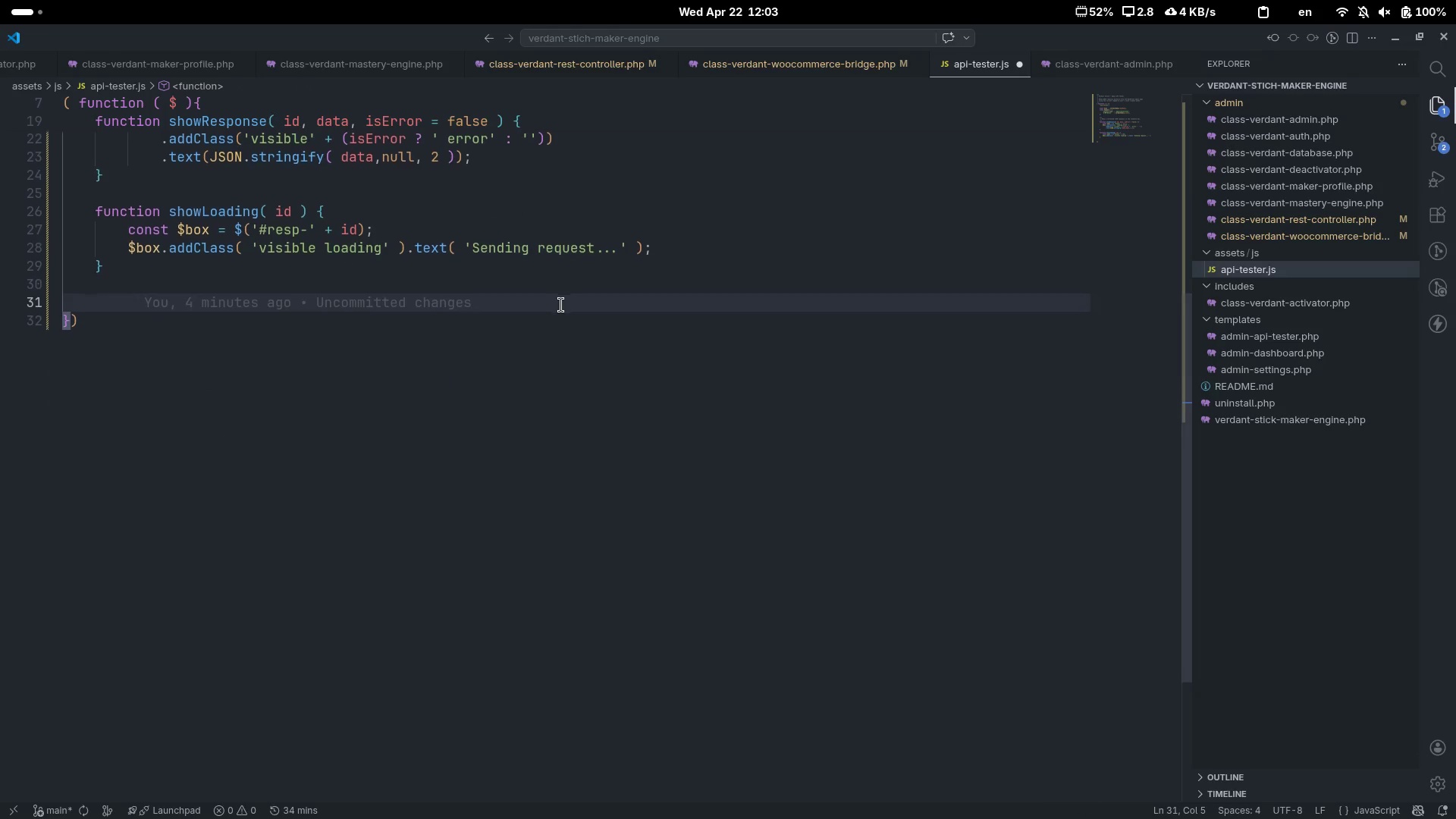 
type(**)
 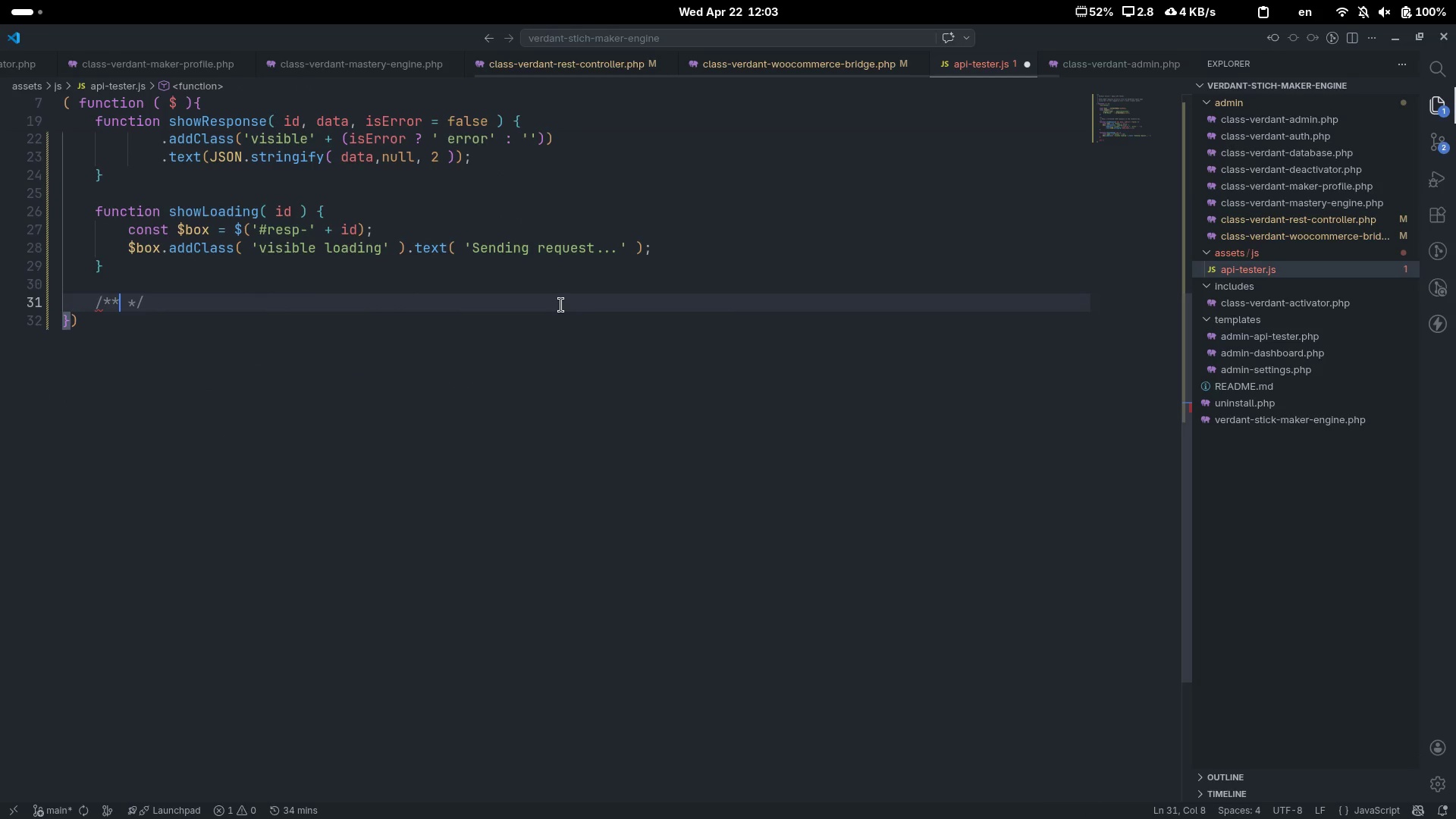 
key(Enter)
 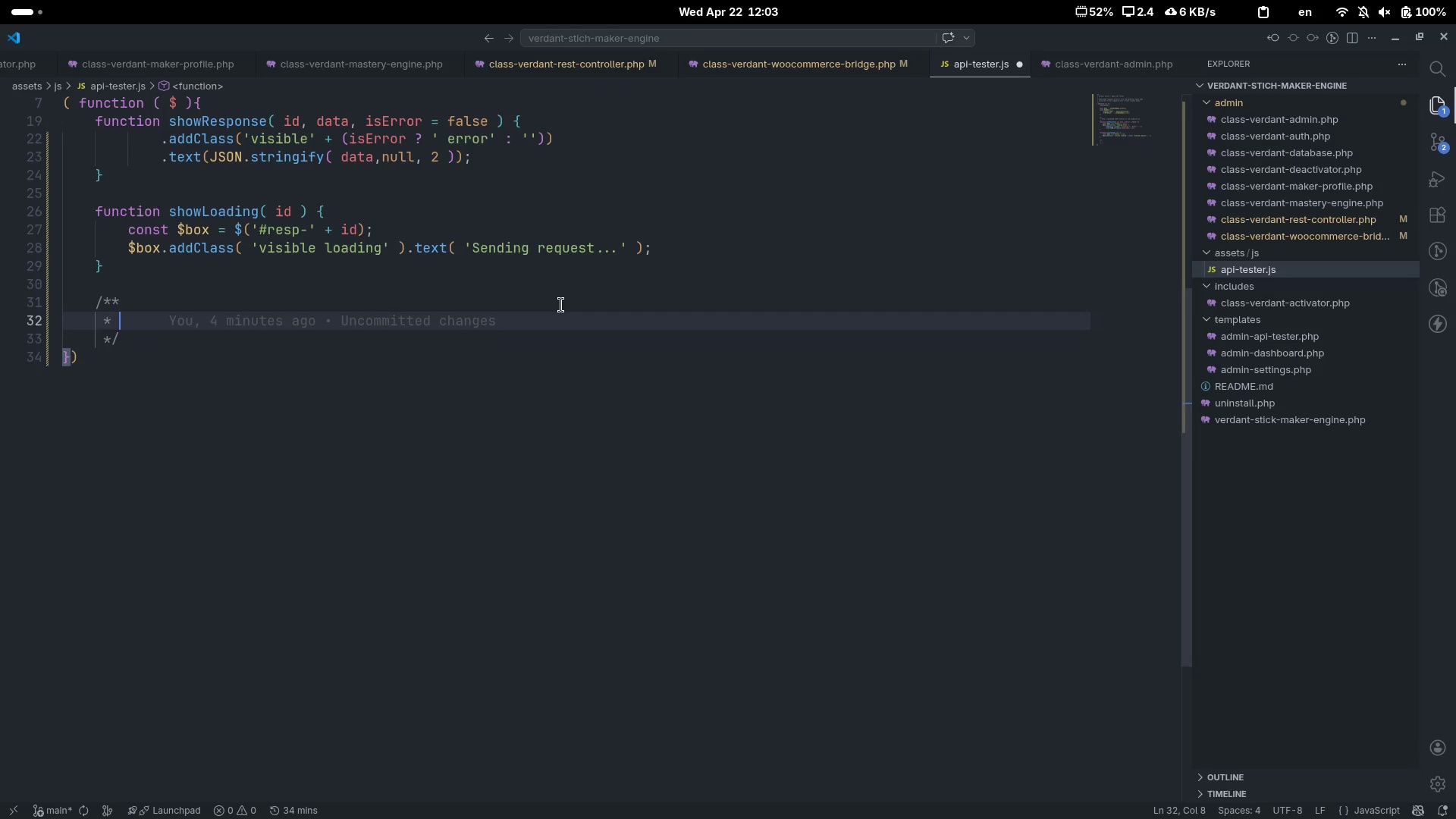 
wait(16.36)
 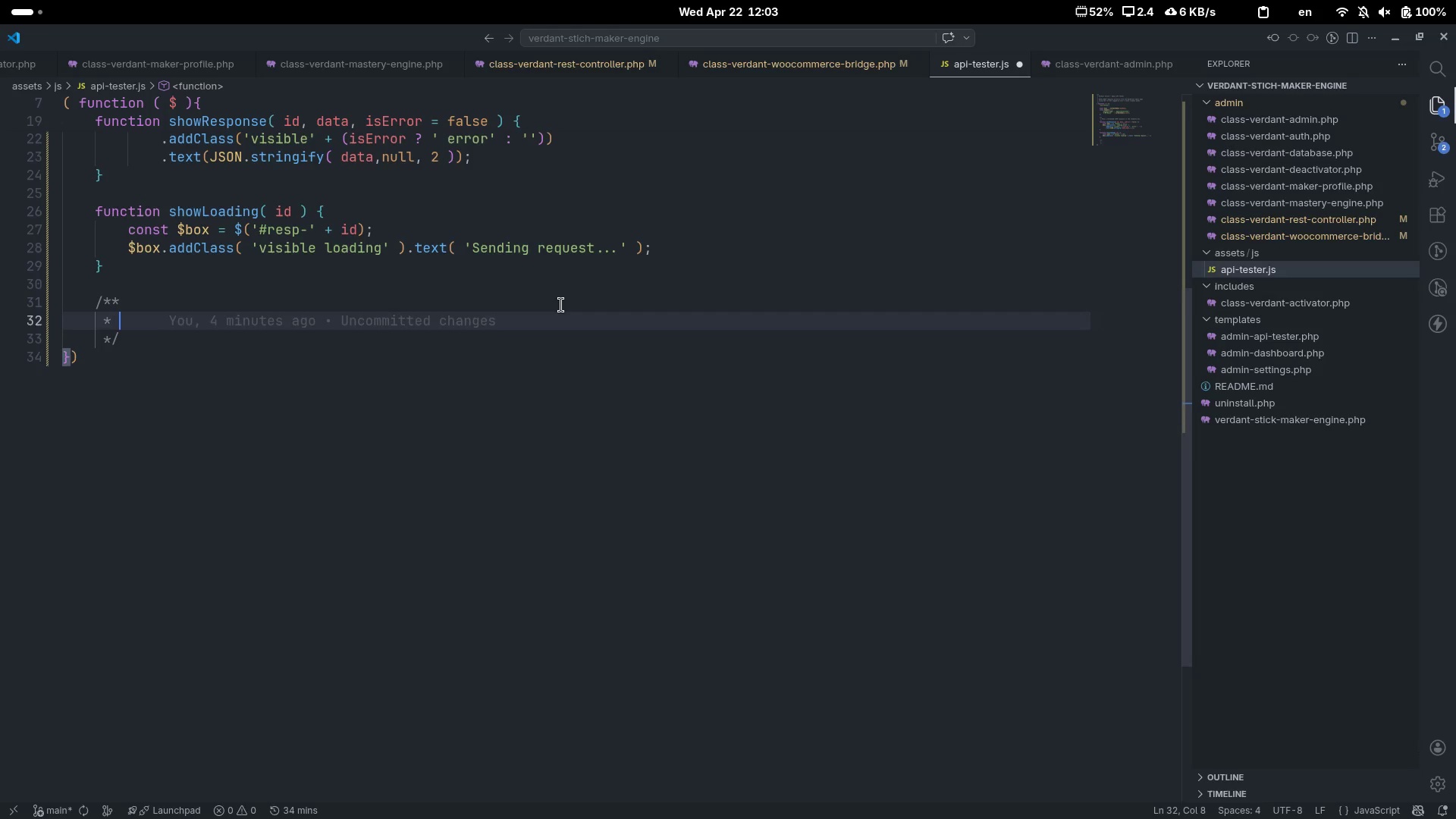 
type(Gne)
key(Backspace)
key(Backspace)
type(eneti)
key(Backspace)
key(Backspace)
type(ric ge)
key(Backspace)
key(Backspace)
type(fetch wrapper.)
 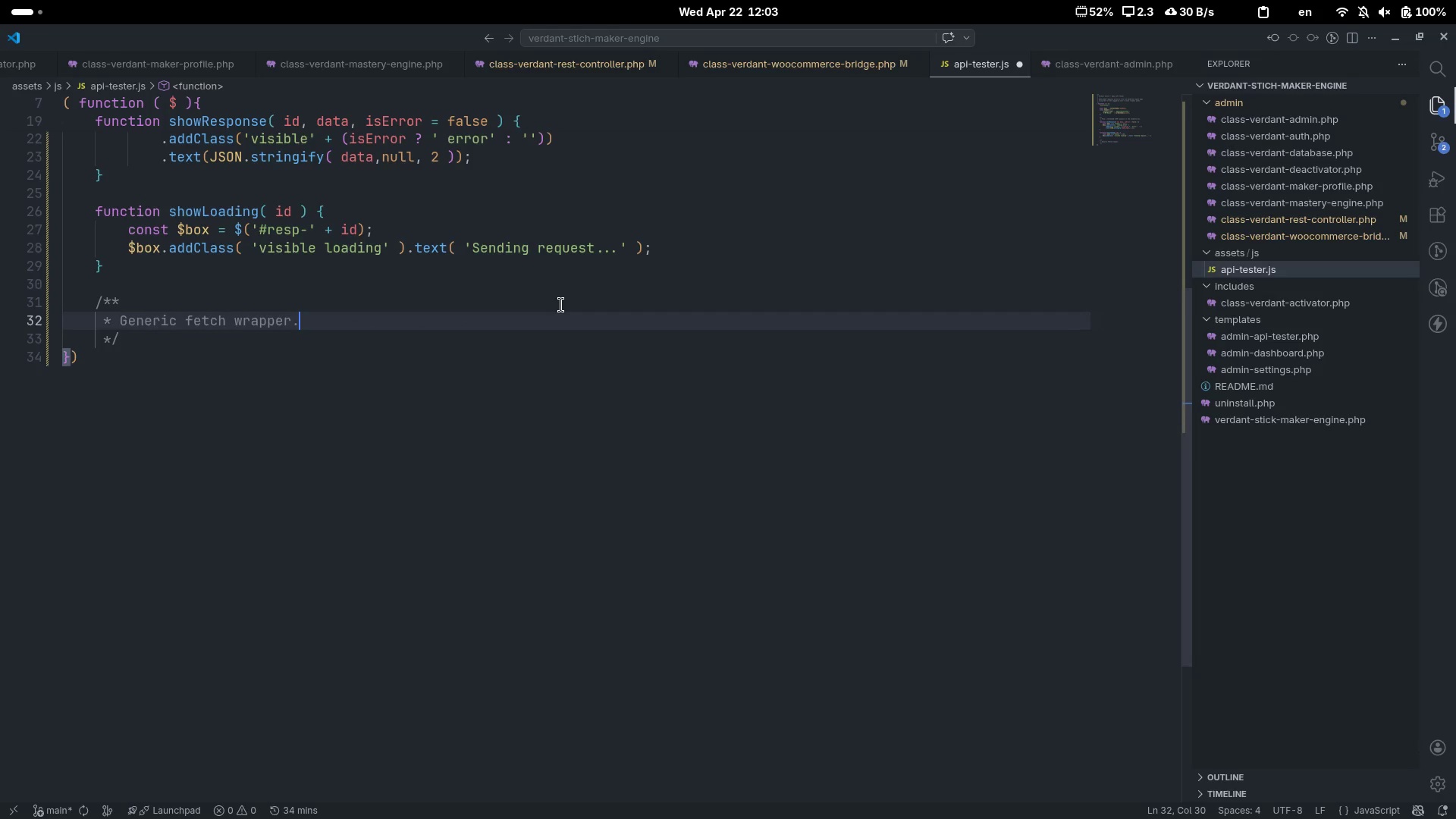 
key(ArrowDown)
 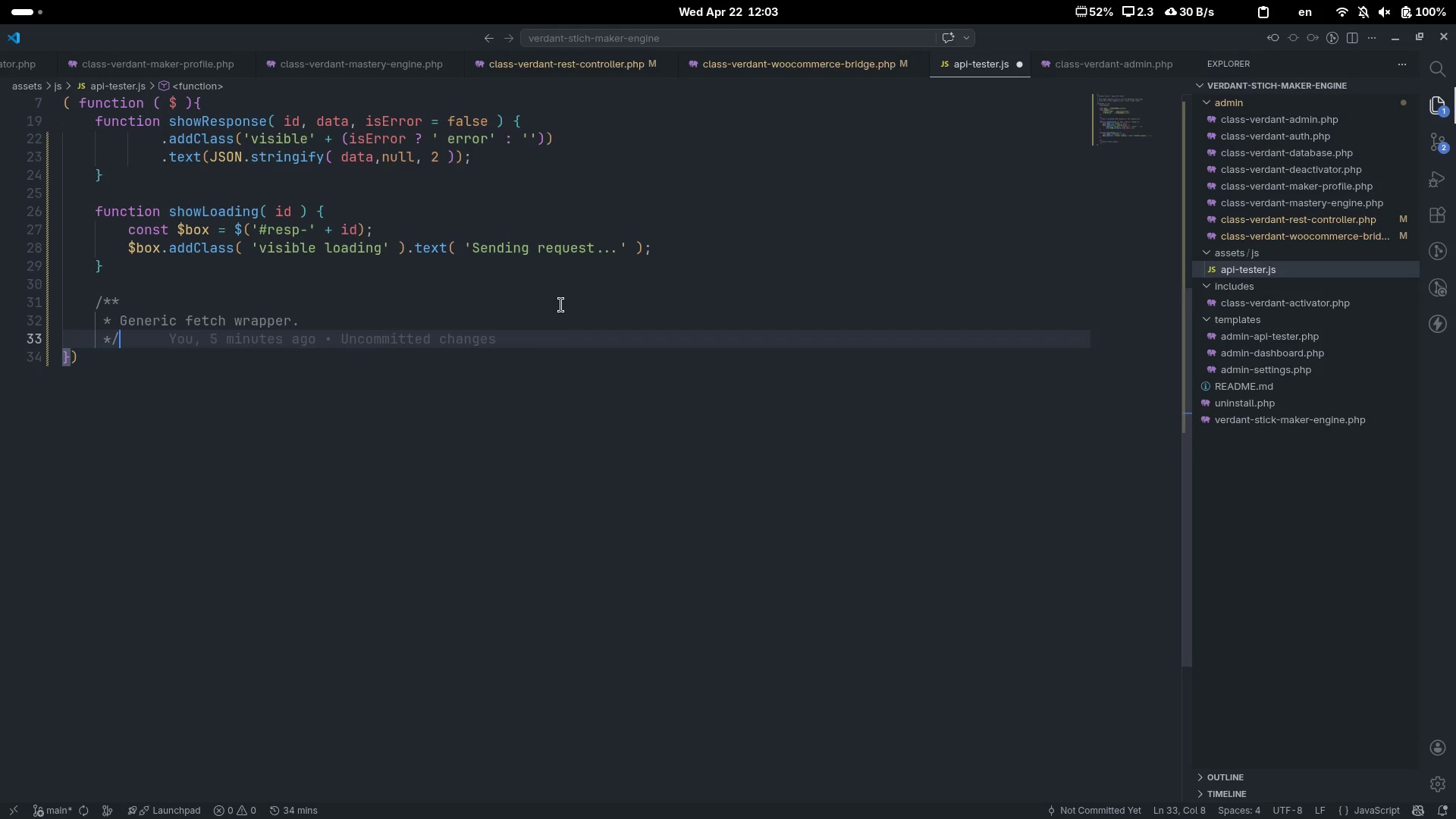 
key(Enter)
 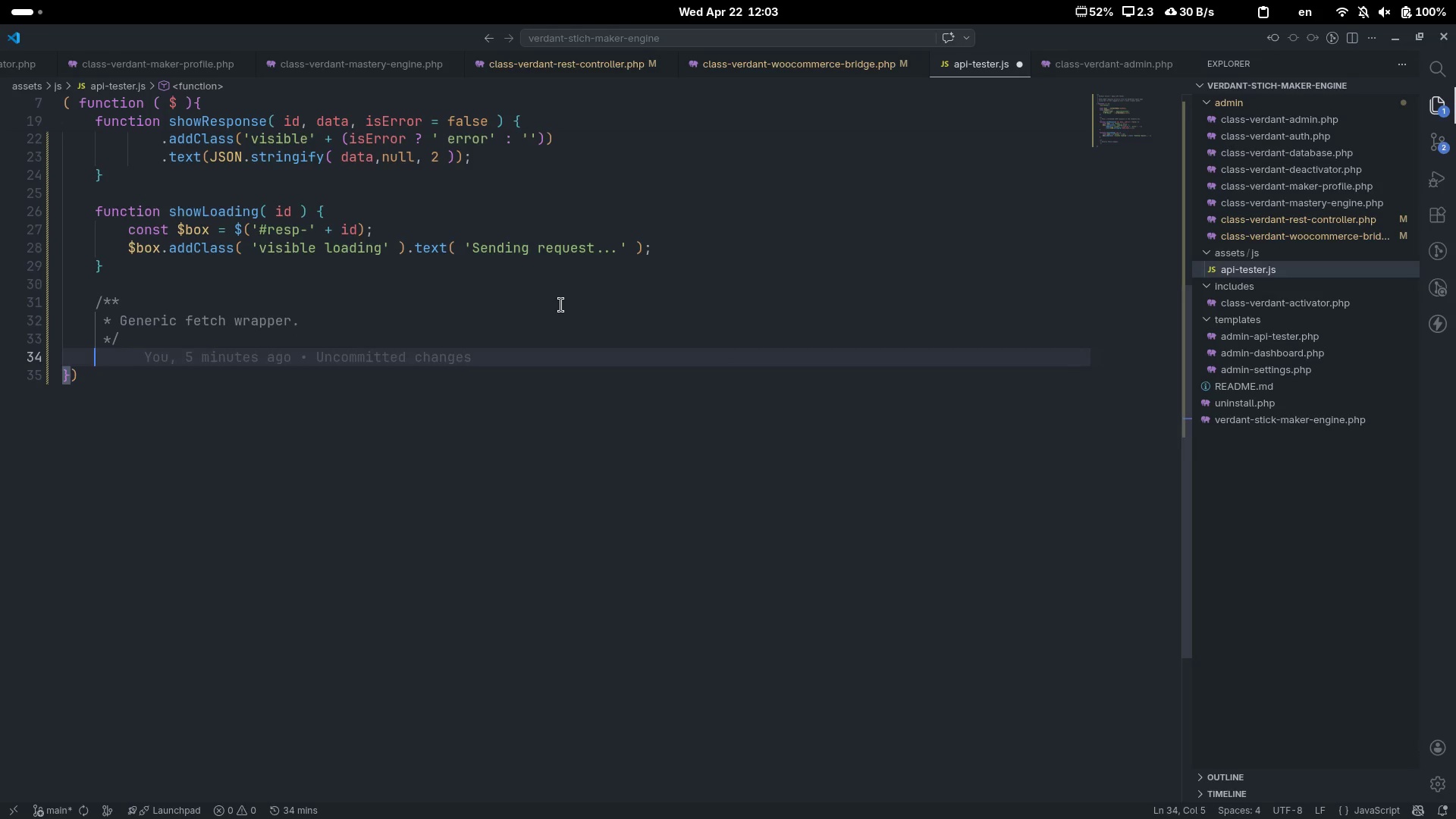 
type(async function apiFetch(id, method, url, body = null )
key(Backspace)
 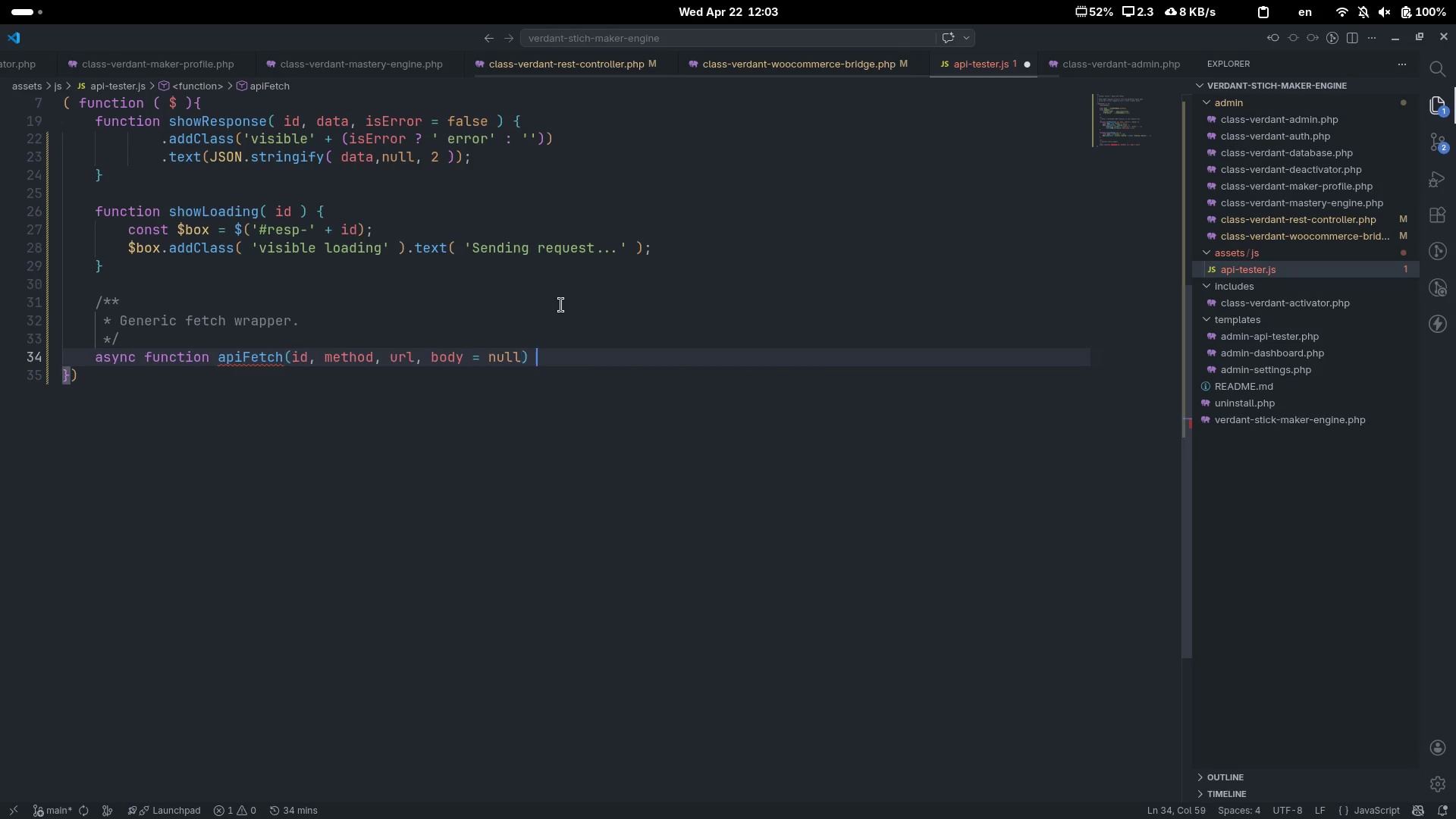 
 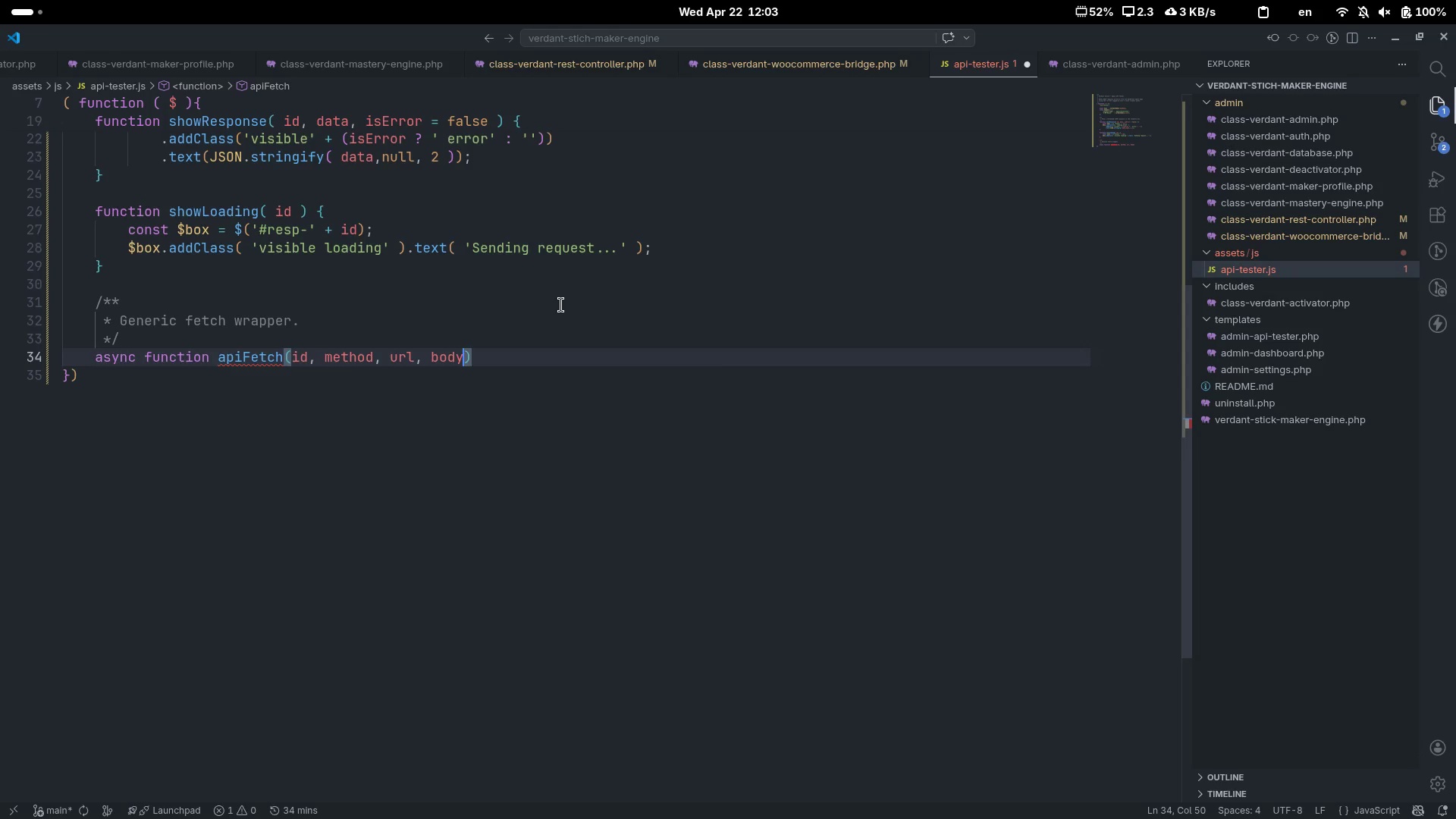 
key(ArrowRight)
 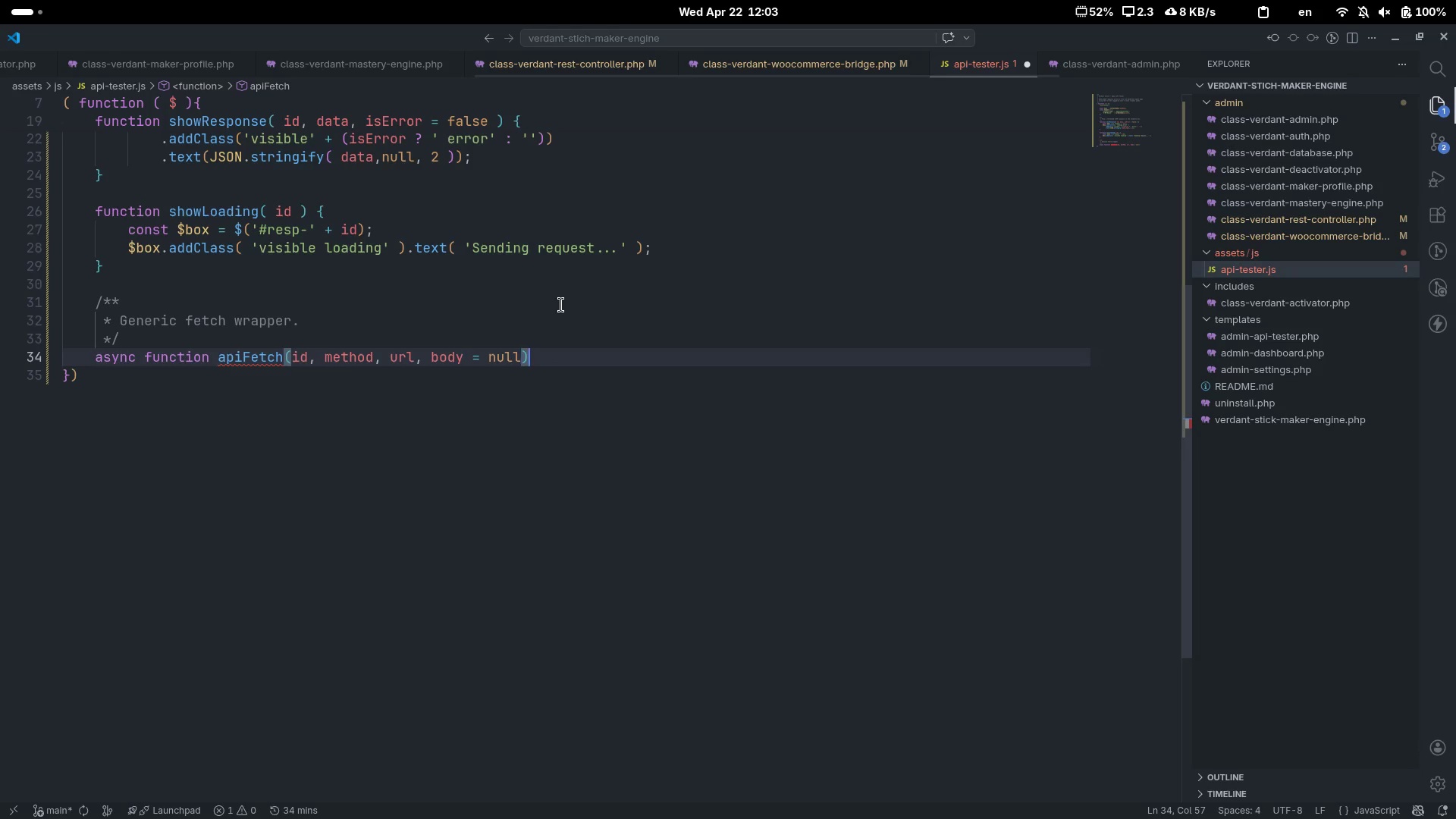 
key(Space)
 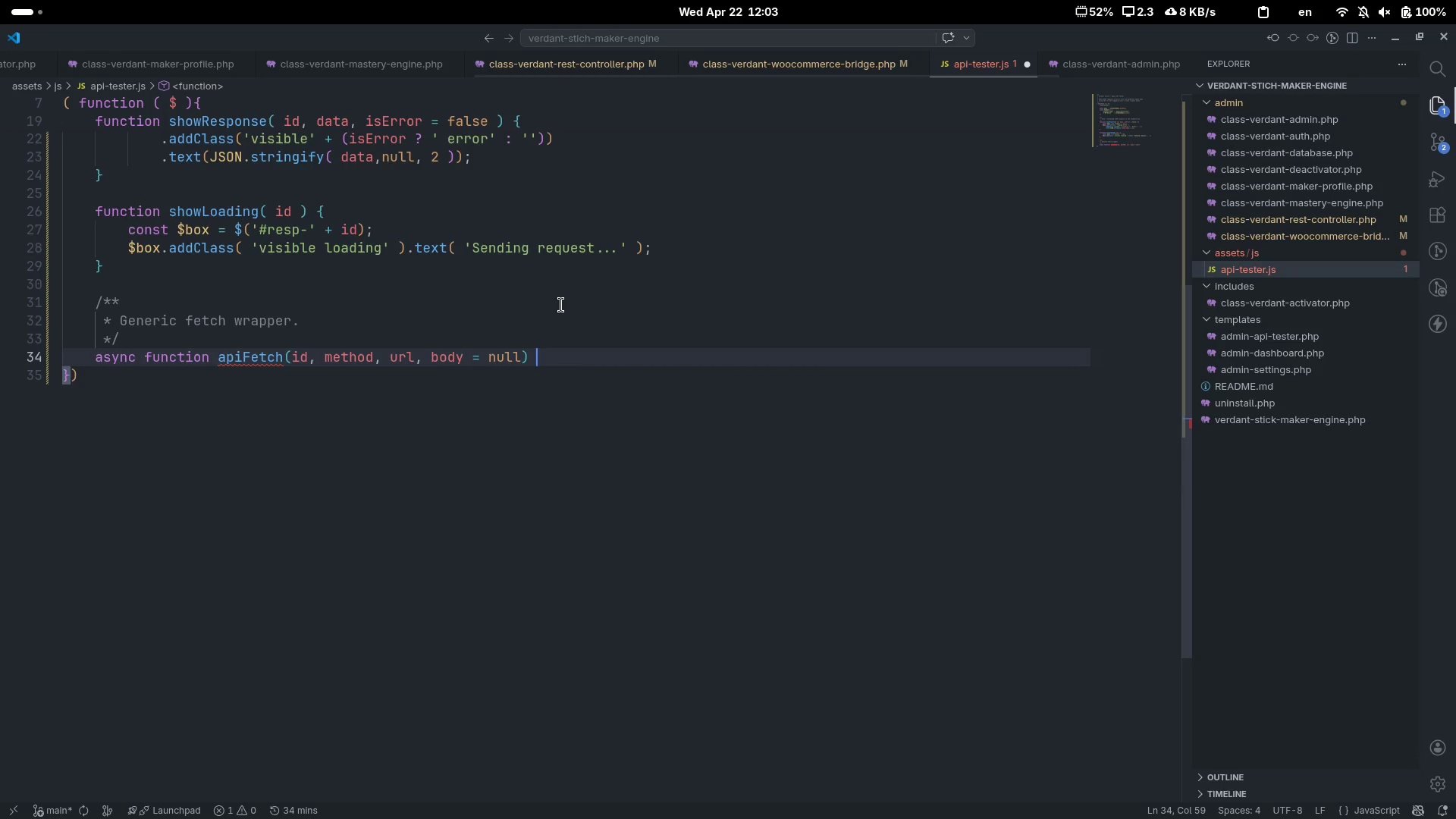 
key(Shift+ShiftLeft)
 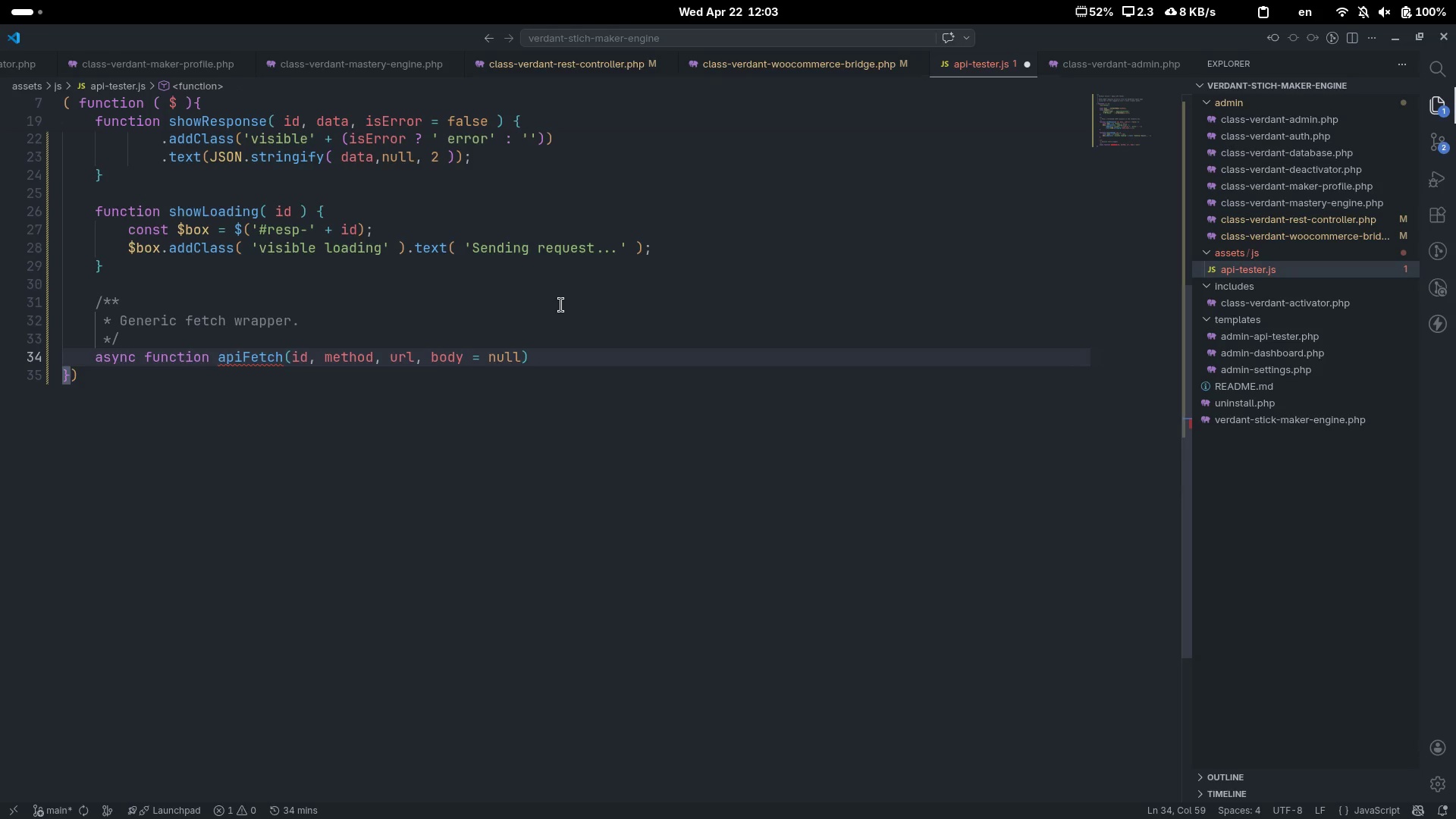 
key(Shift+ShiftLeft)
 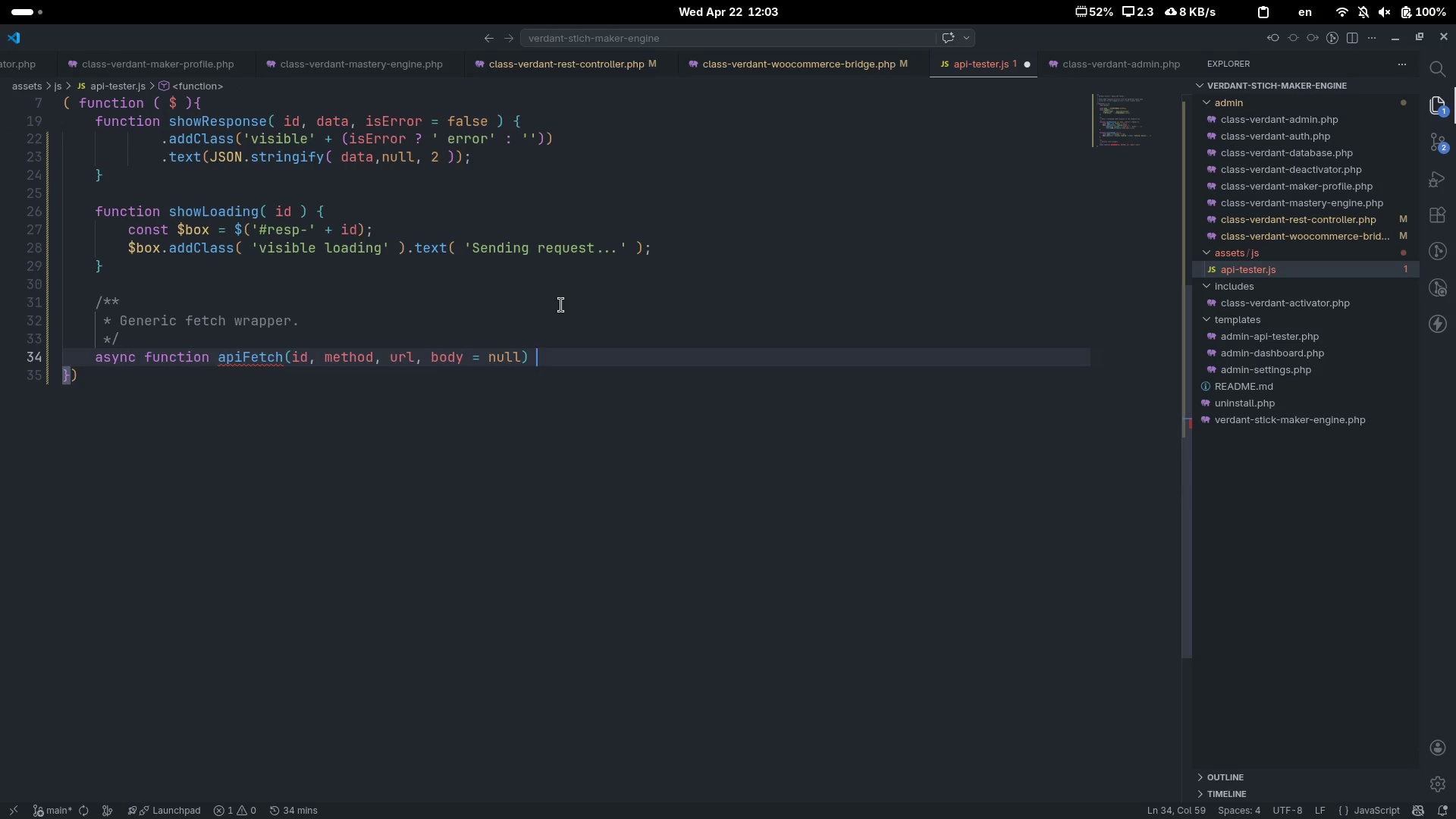 
key(Shift+BracketLeft)
 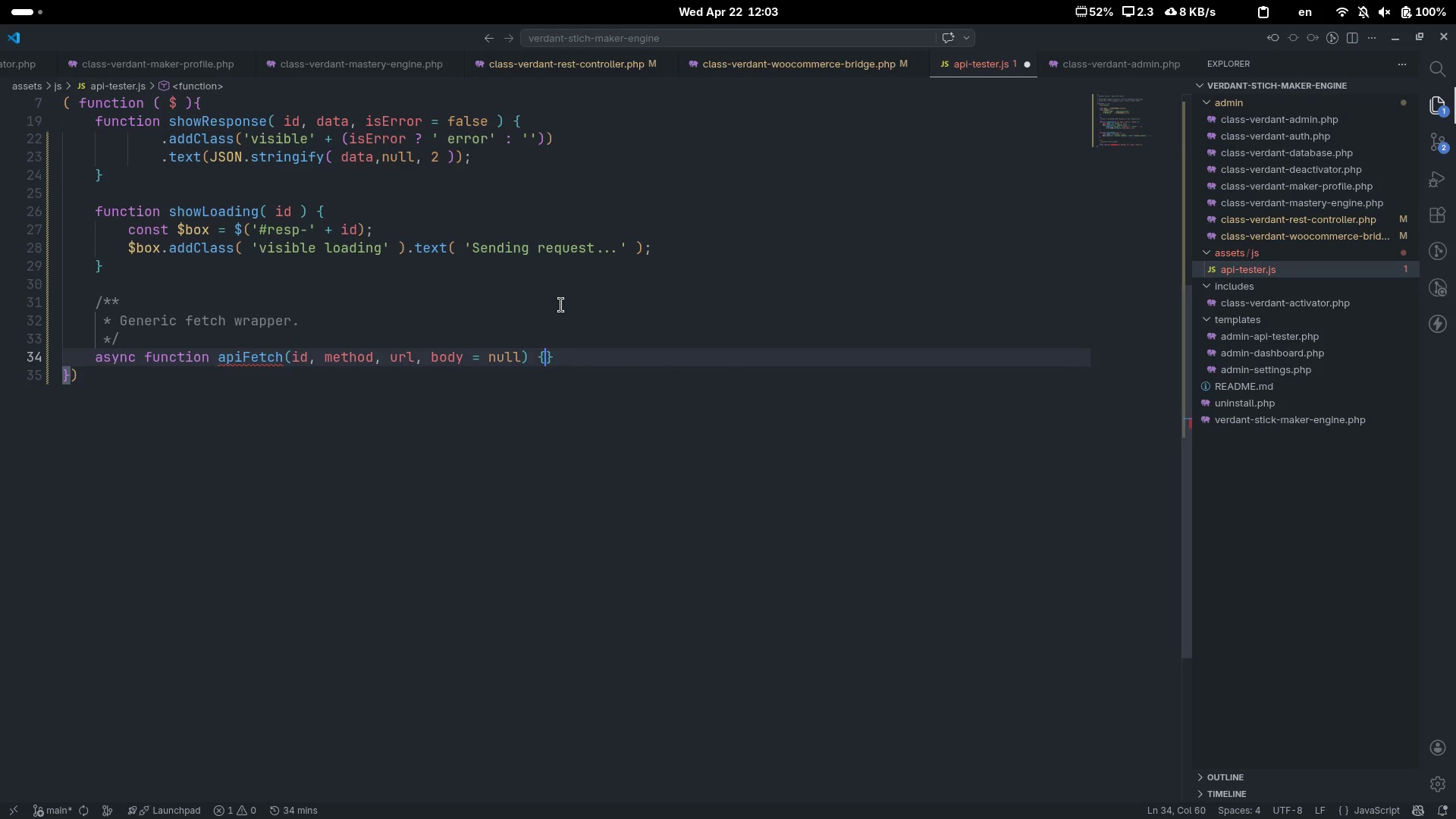 
key(Enter)
 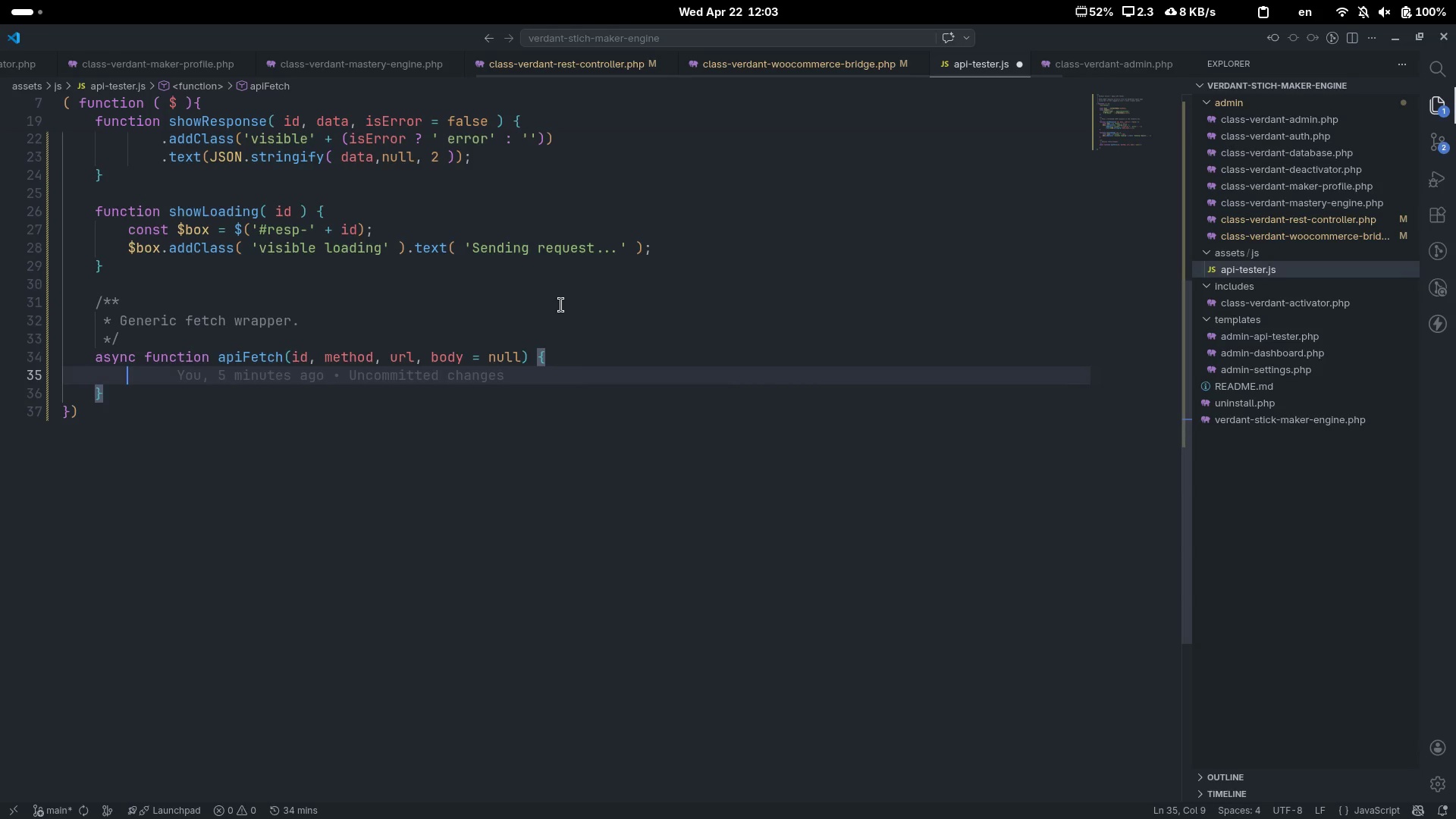 
type(showLoading)
key(Tab)
type((id)
 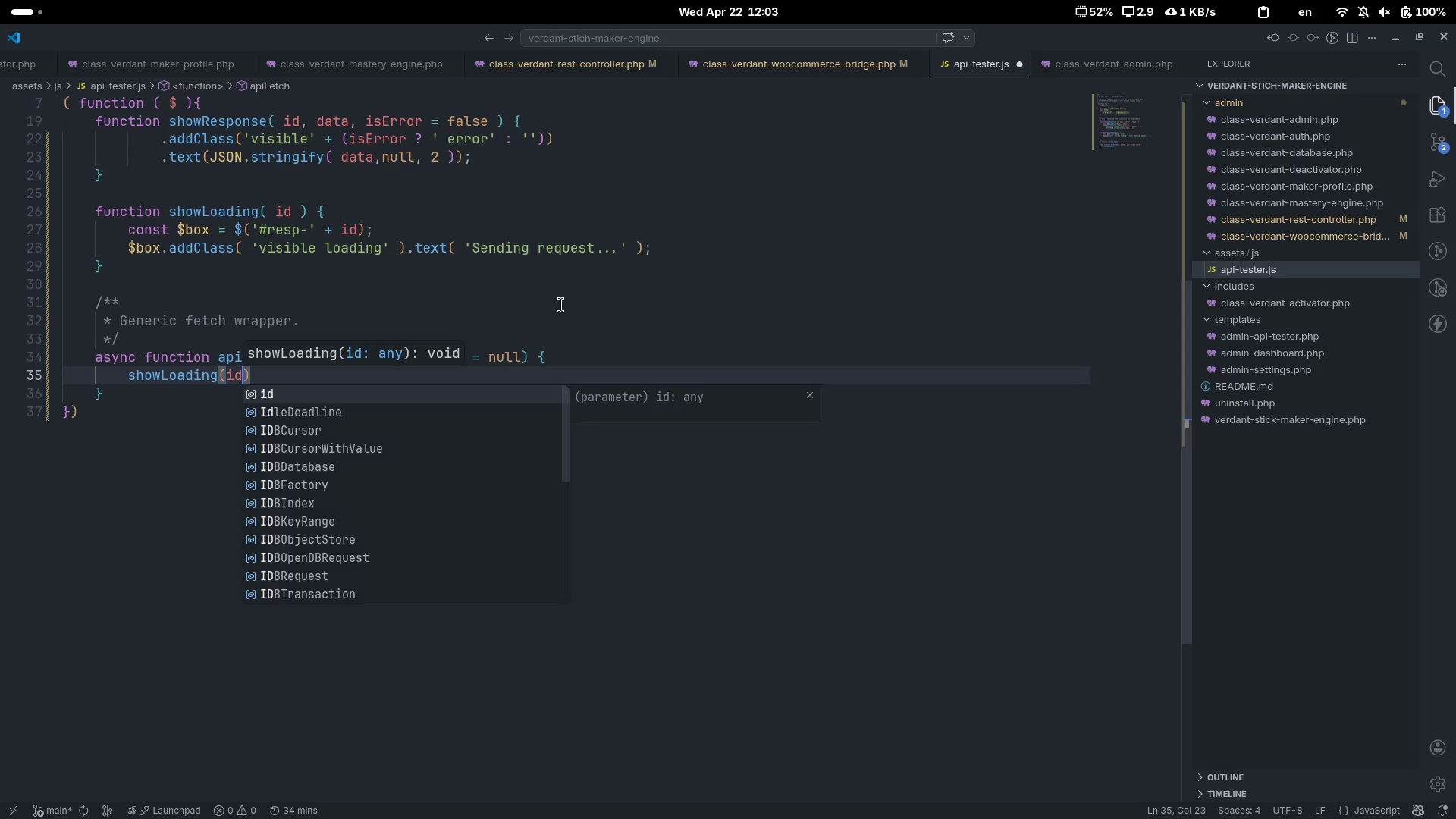 
key(ArrowRight)
 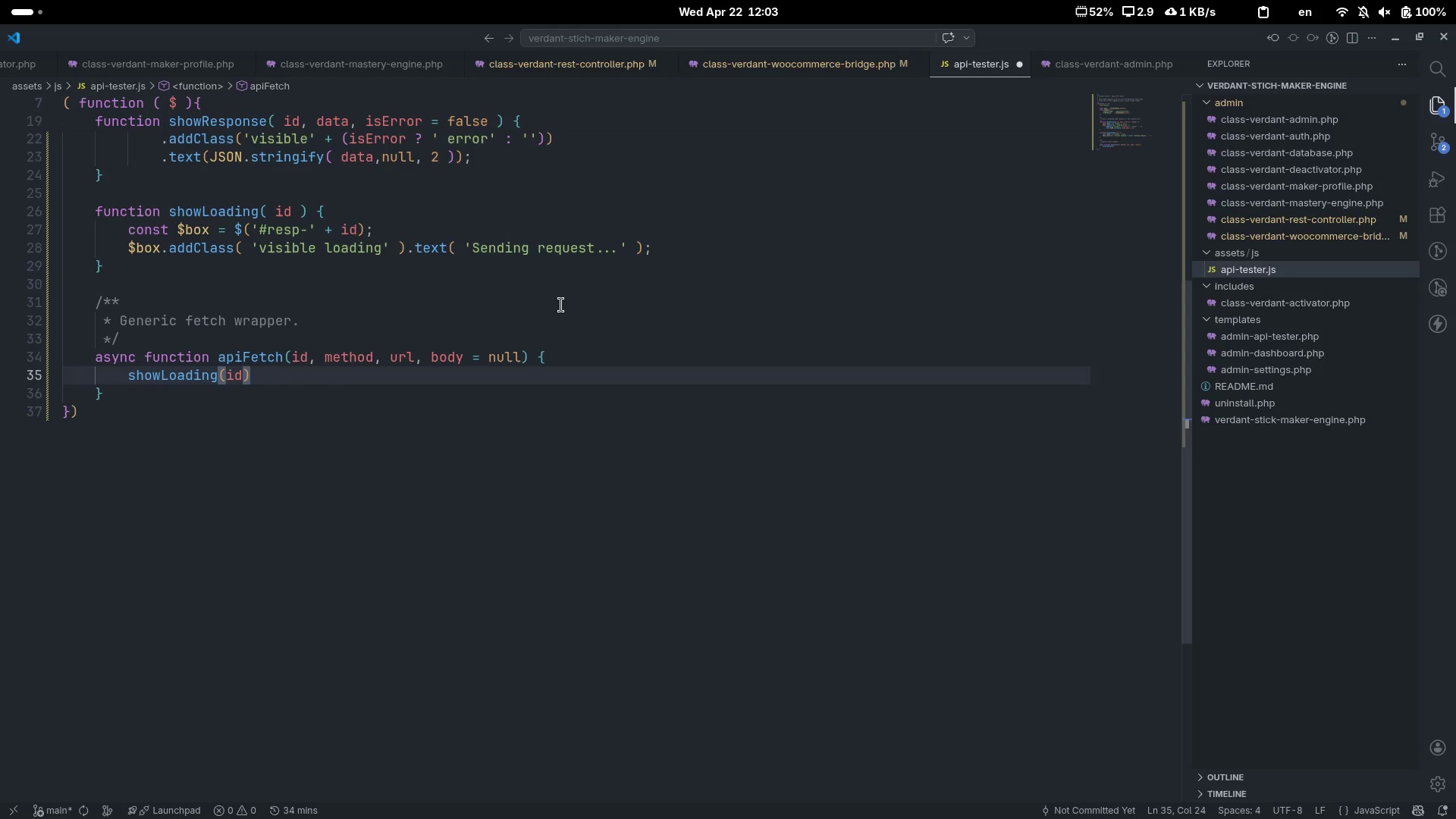 
key(Semicolon)
 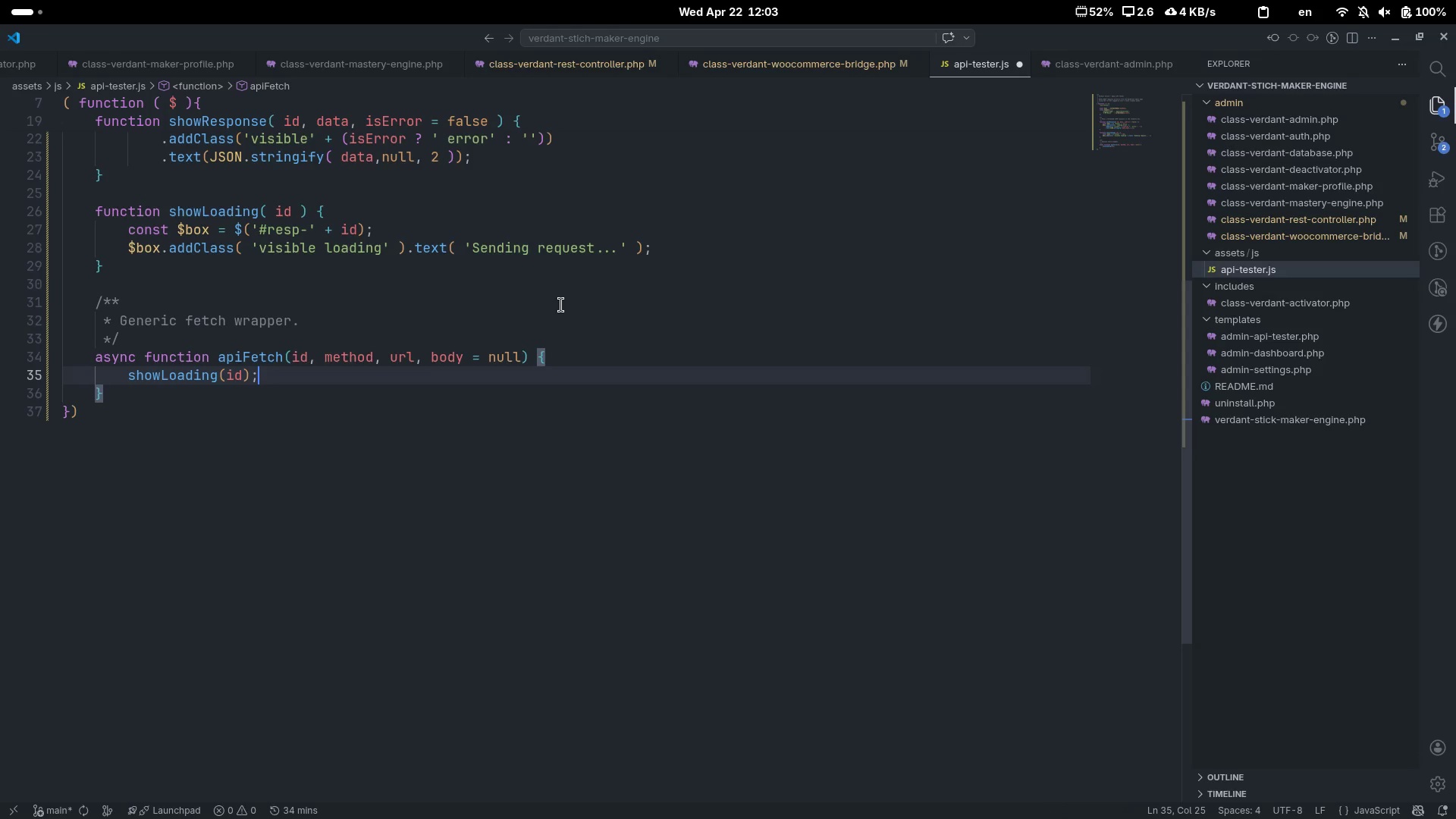 
key(Enter)
 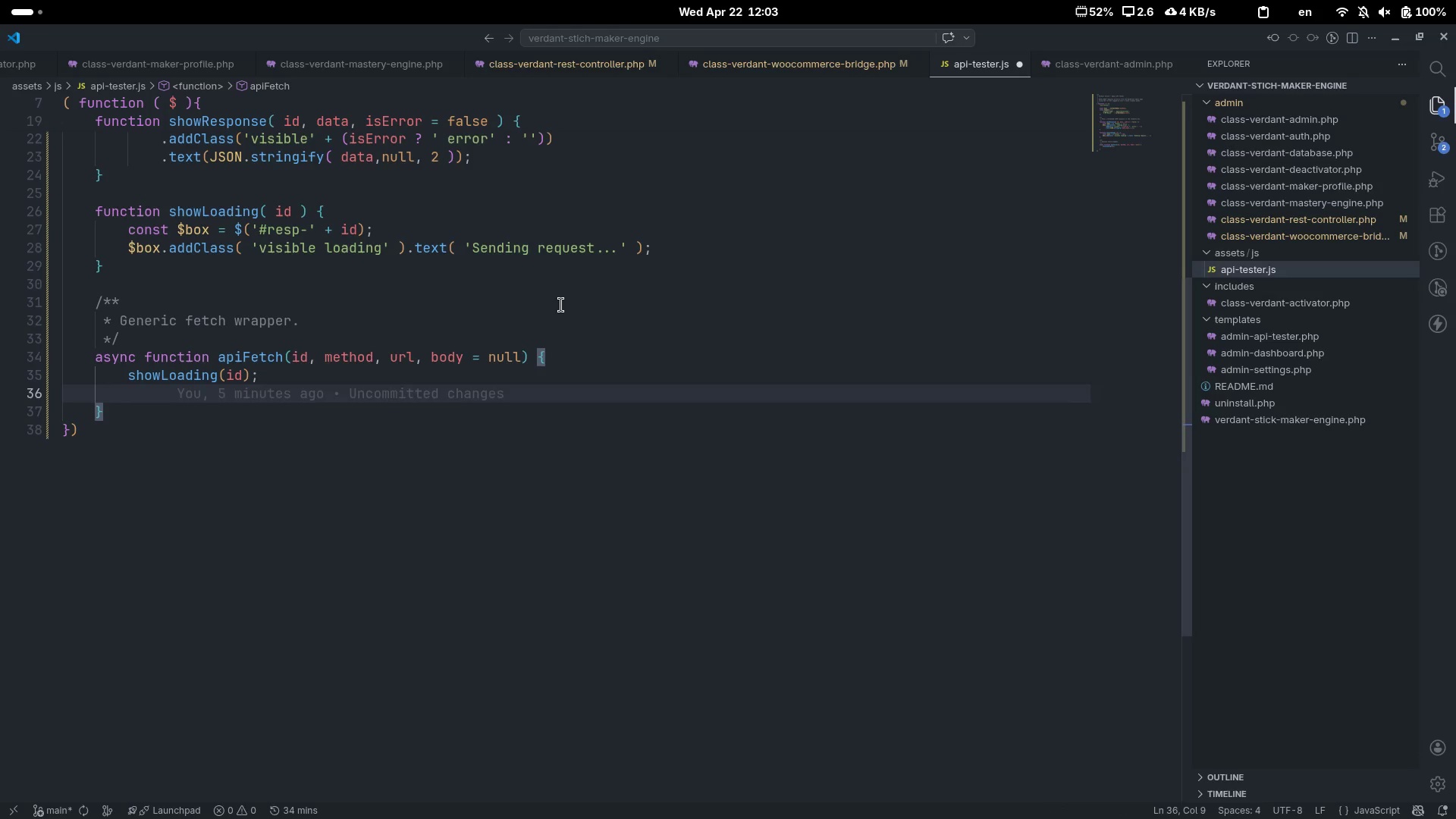 
type(try {)
 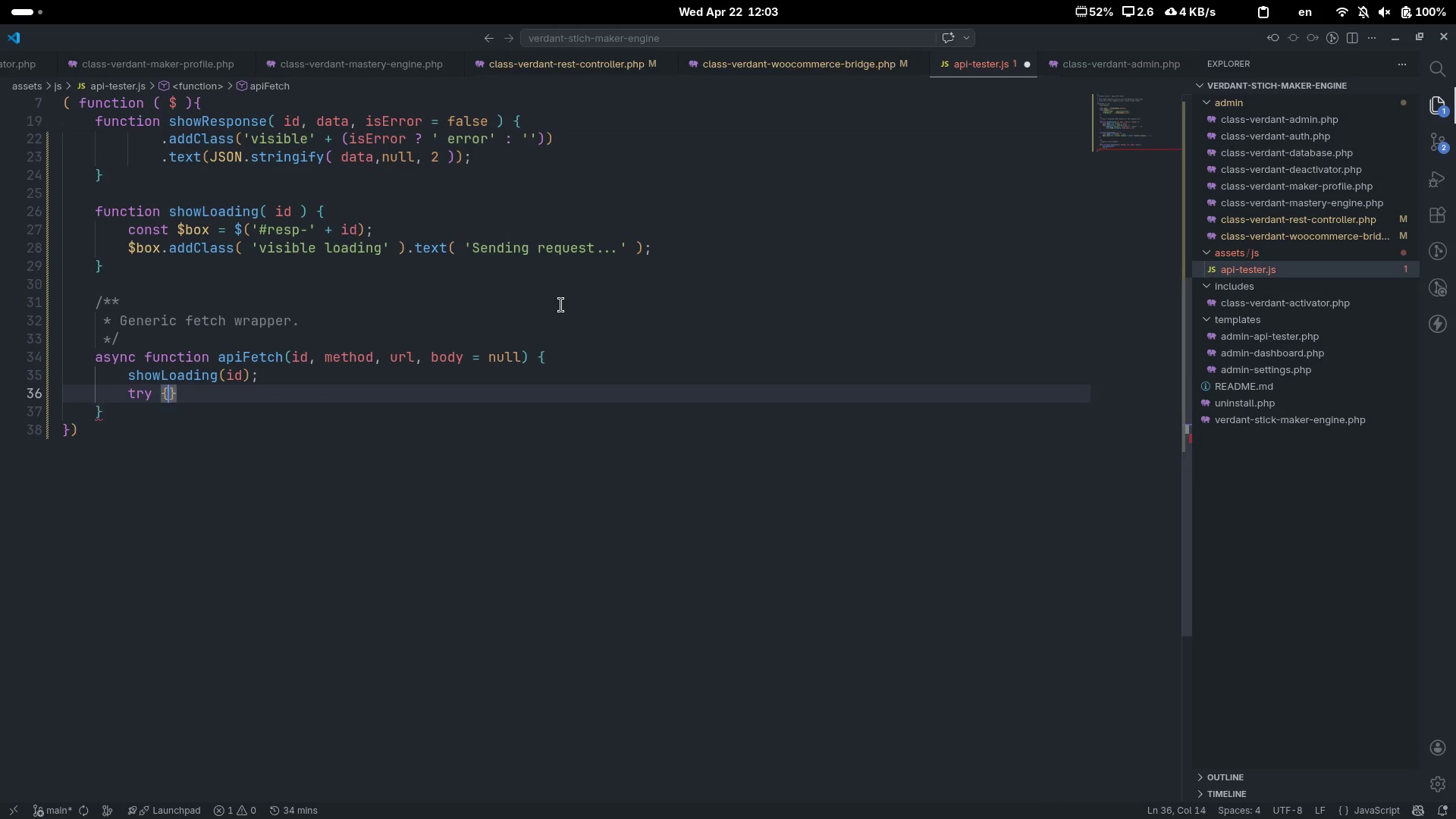 
key(Enter)
 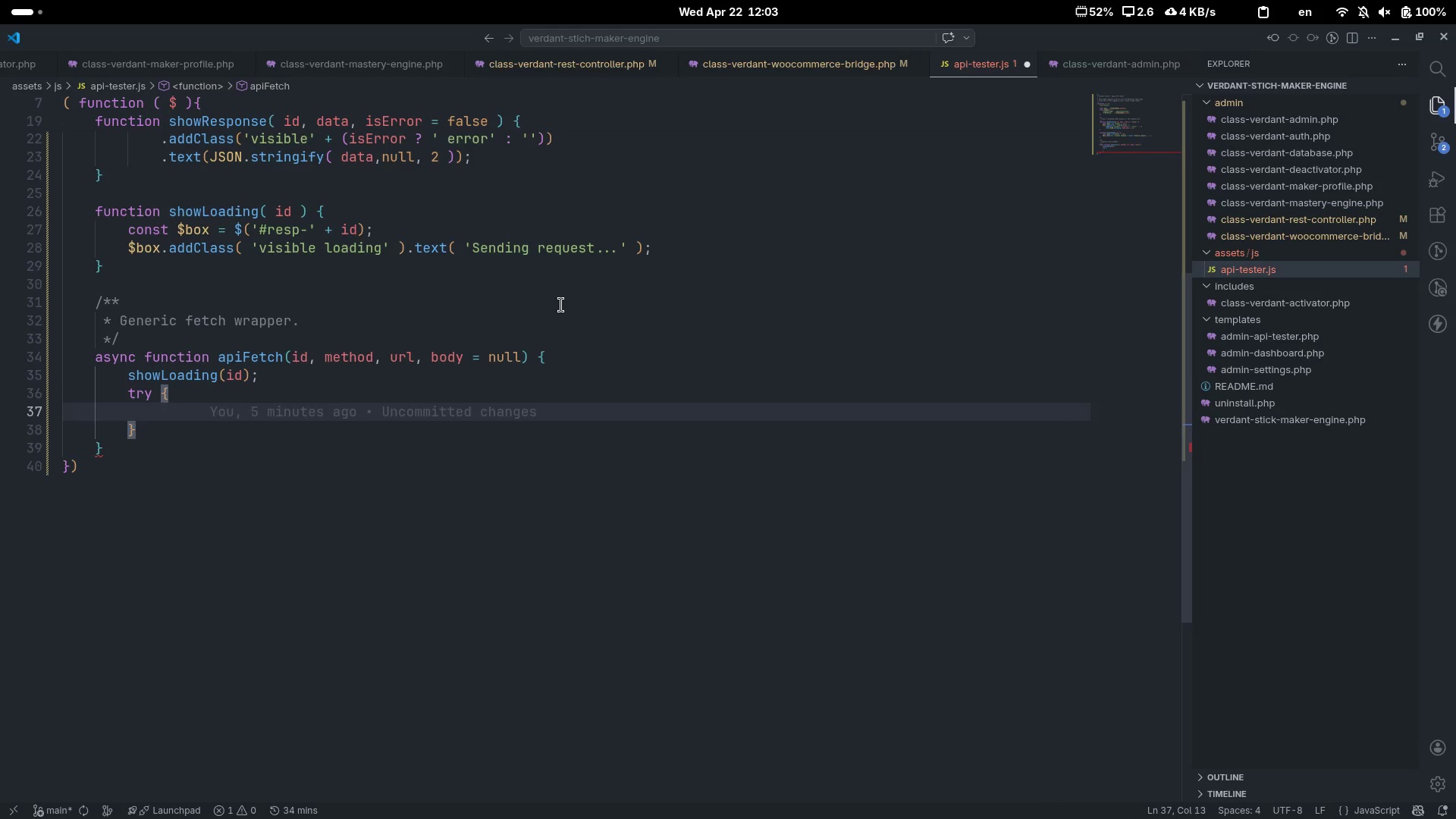 
type(const opts = ()
key(Backspace)
type({ m )
 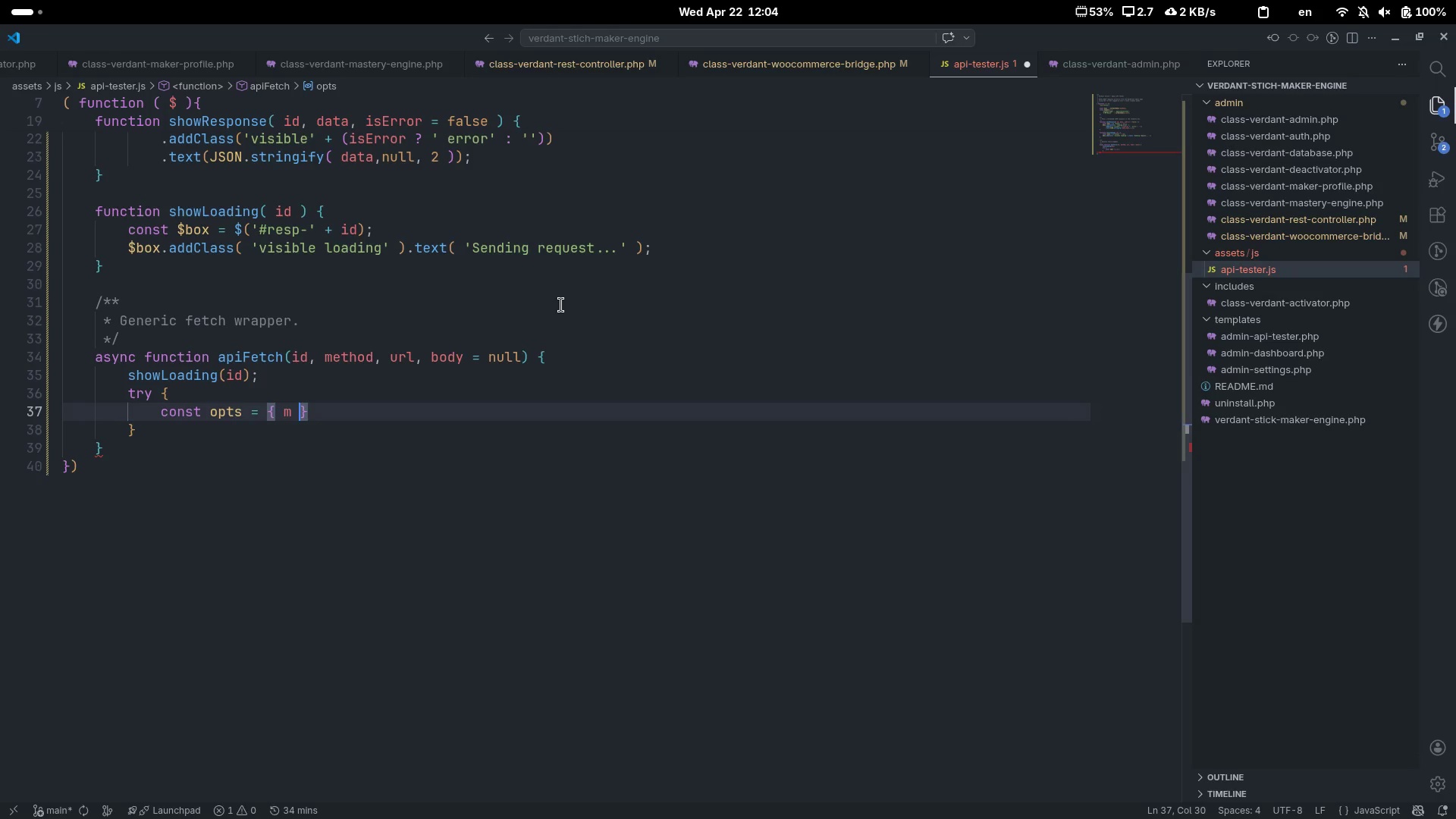 
key(ArrowLeft)
 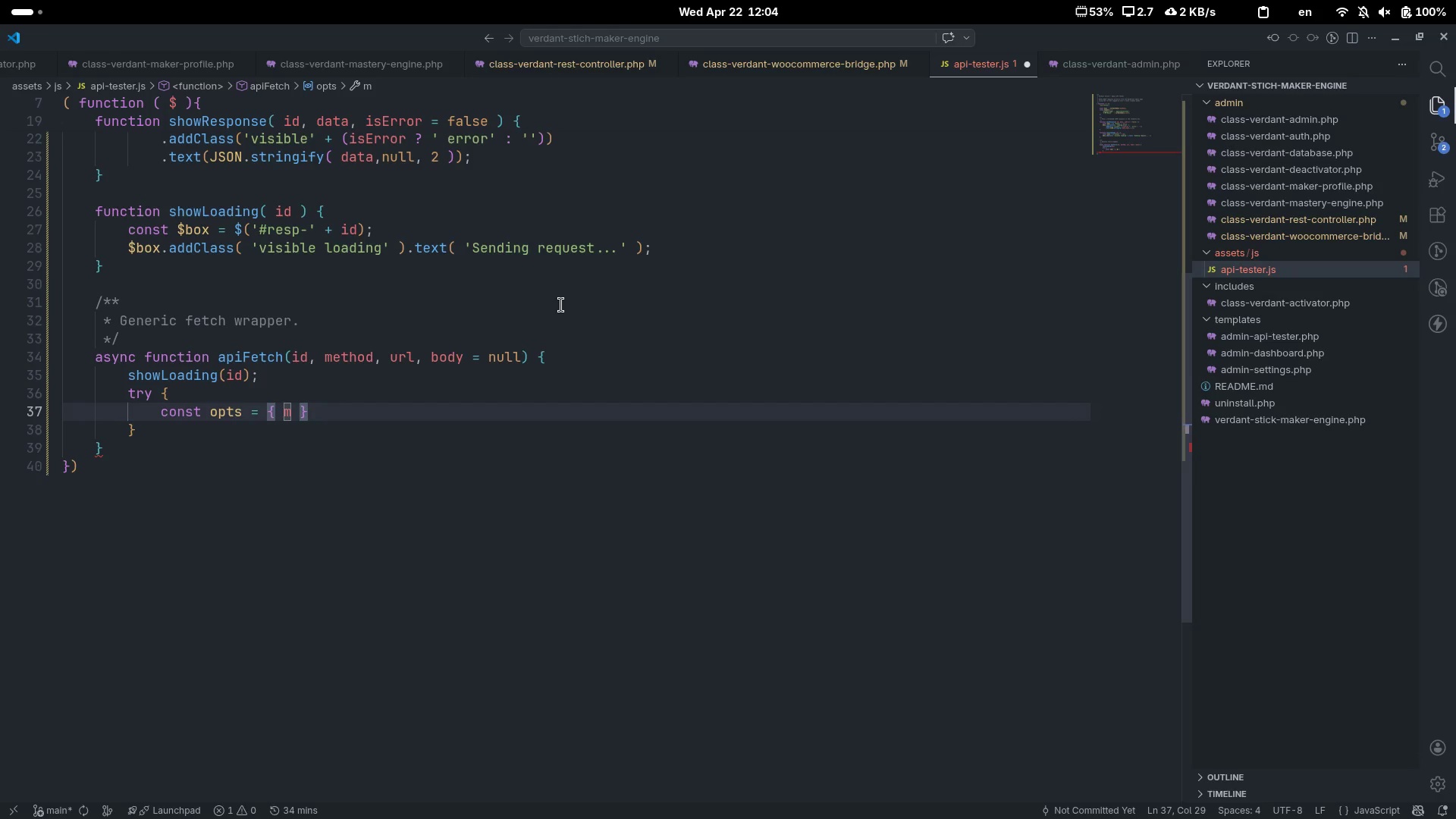 
type(ethd)
key(Tab)
type(, heade)
key(Tab)
 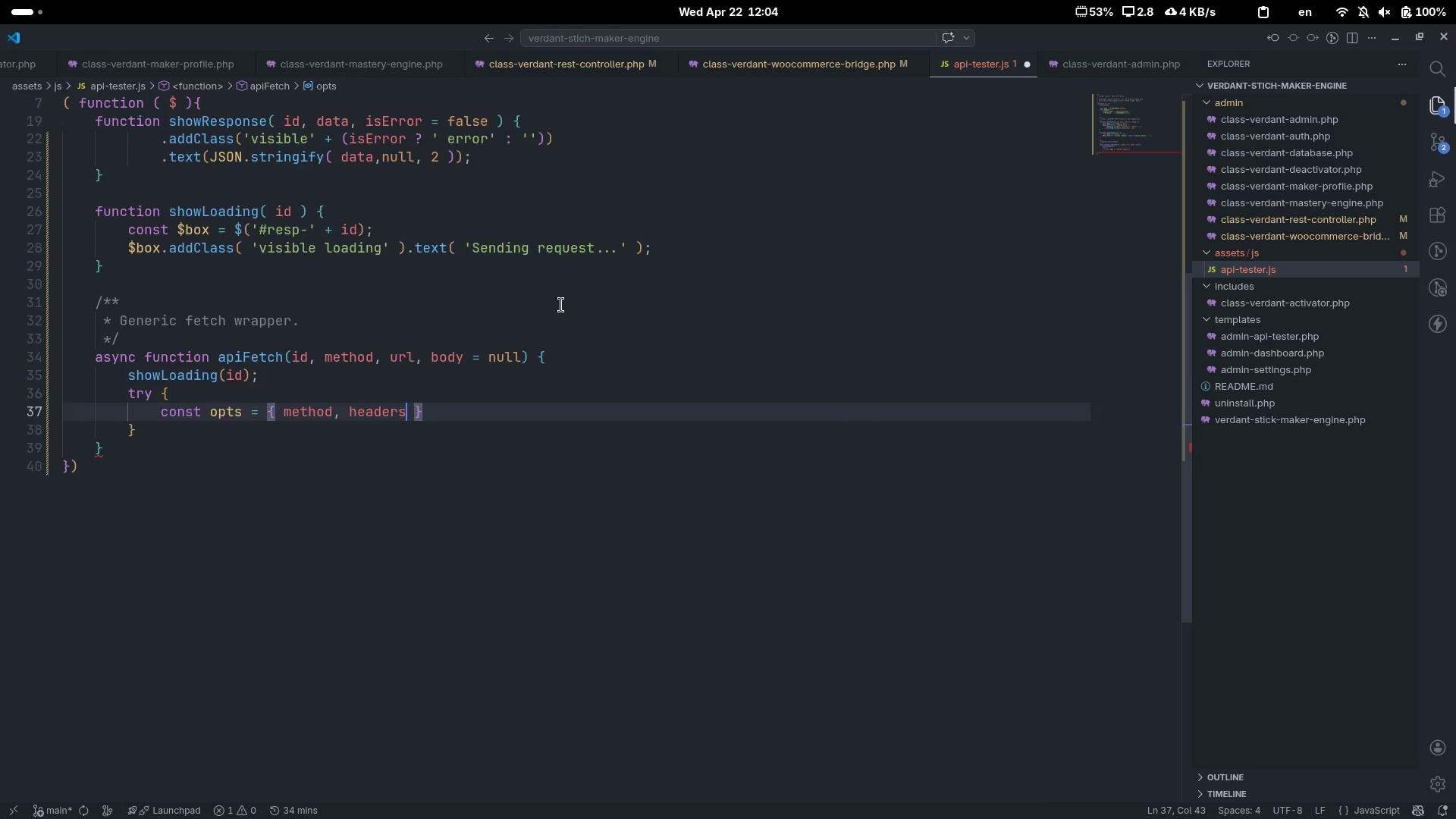 
key(ArrowRight)
 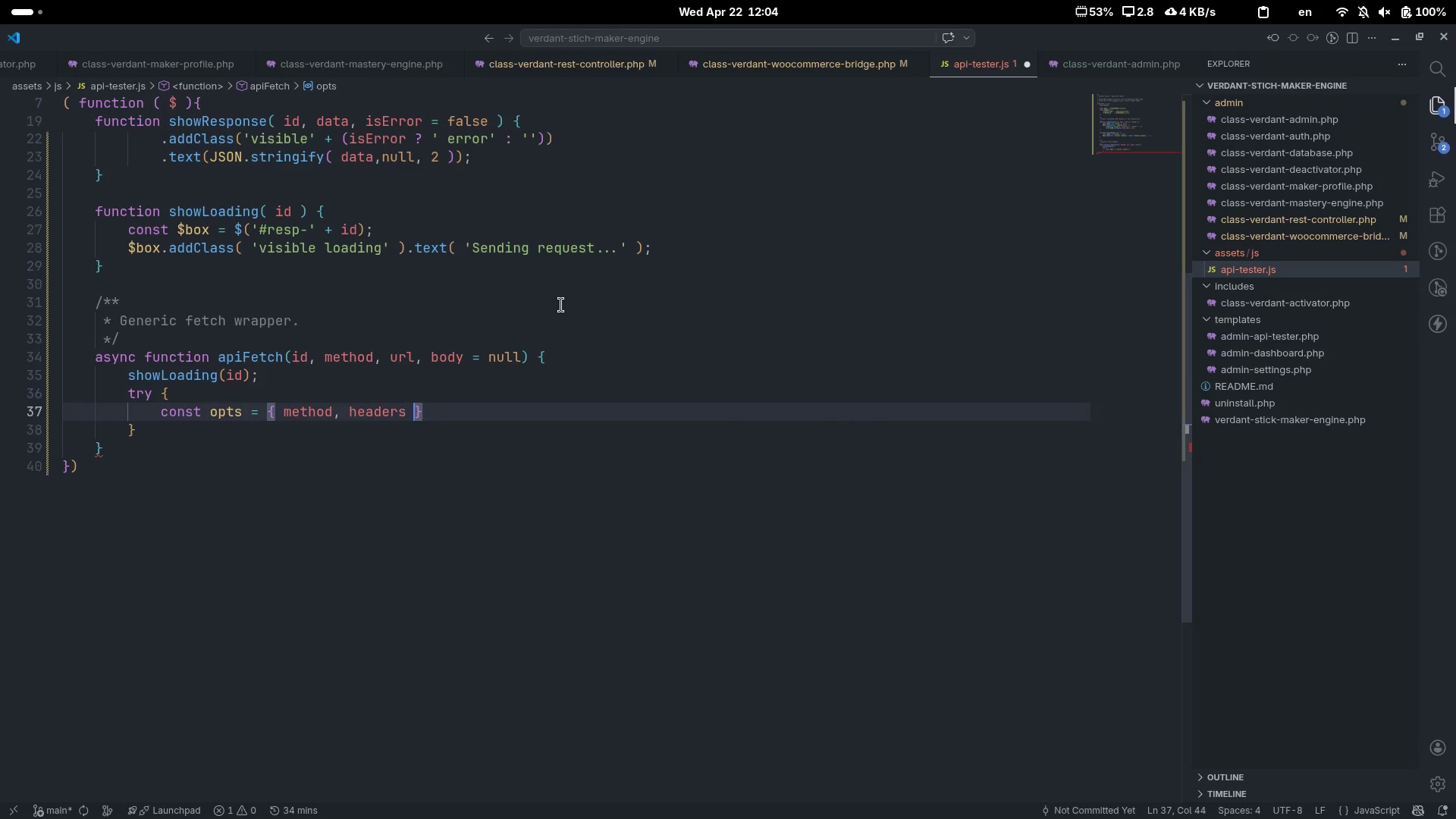 
key(ArrowRight)
 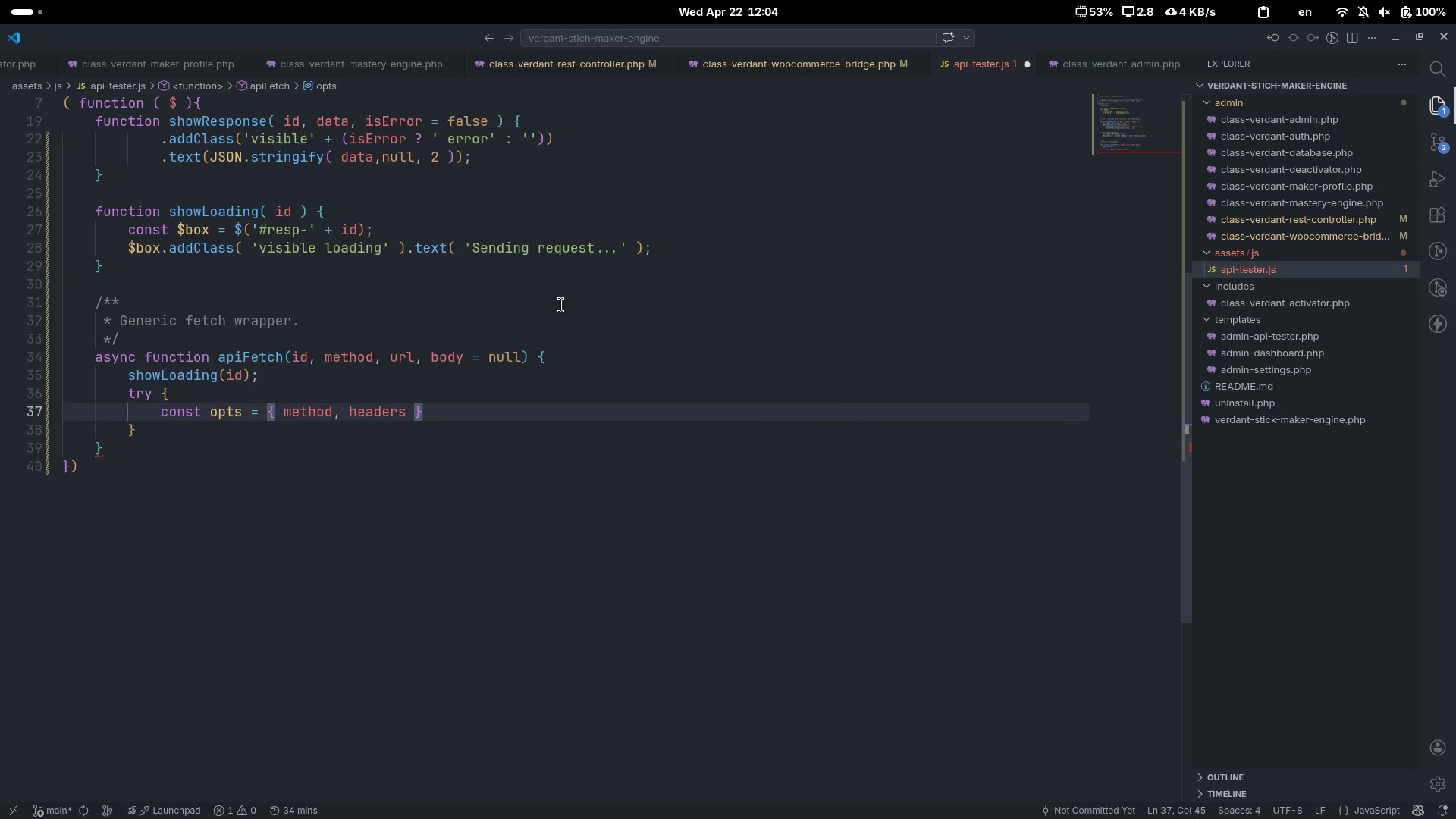 
key(Semicolon)
 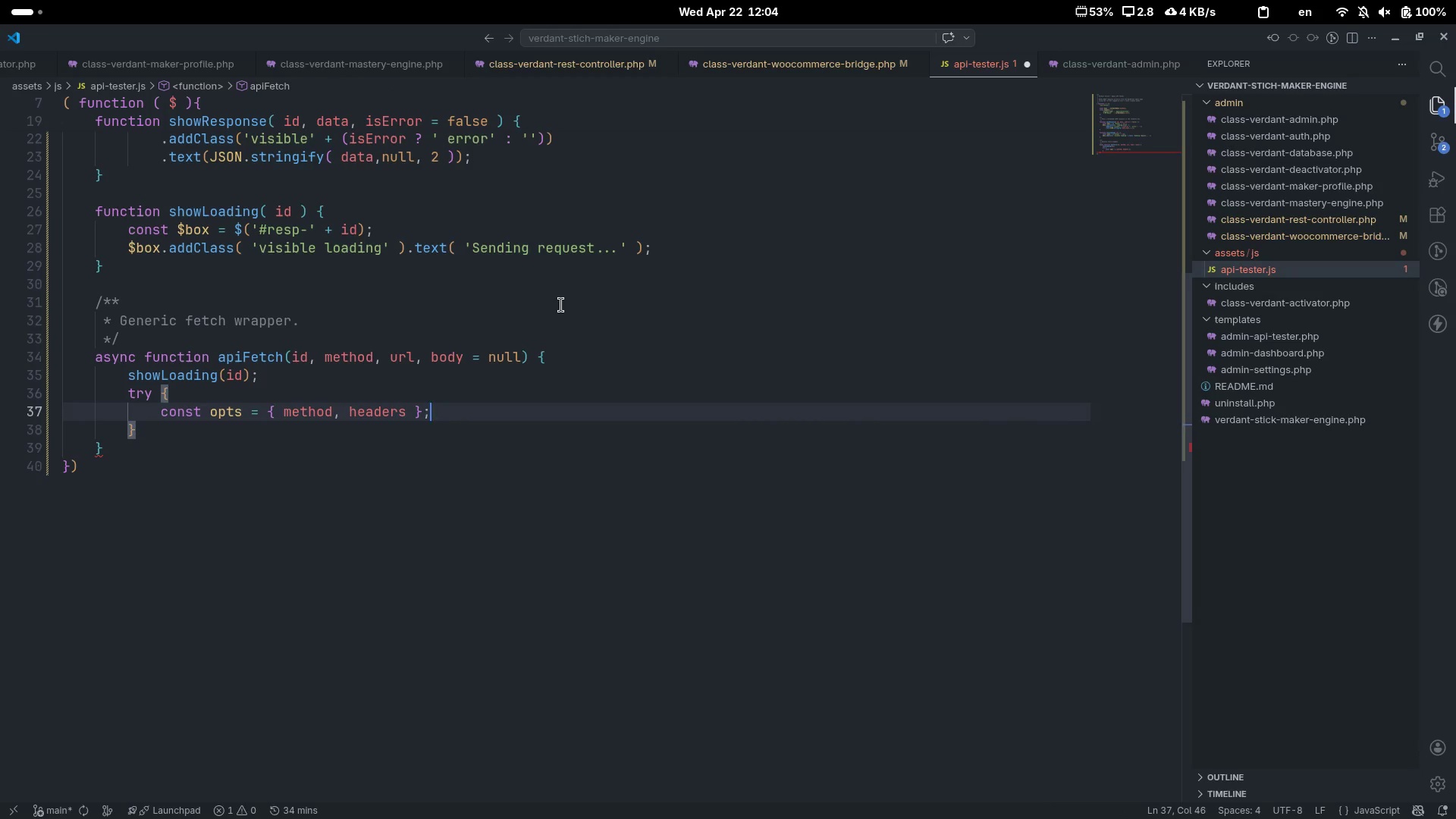 
key(Enter)
 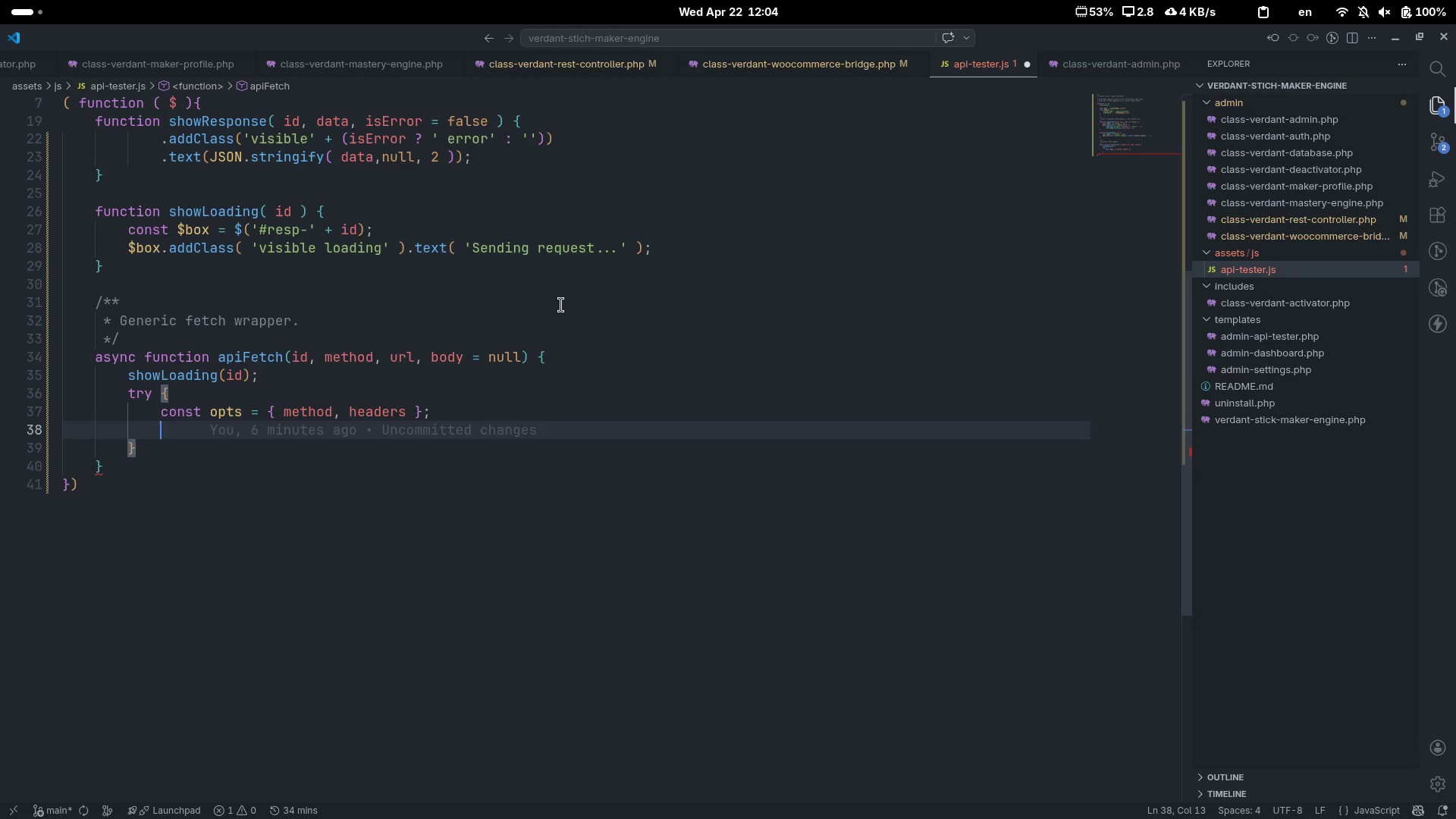 
type(if (body)
 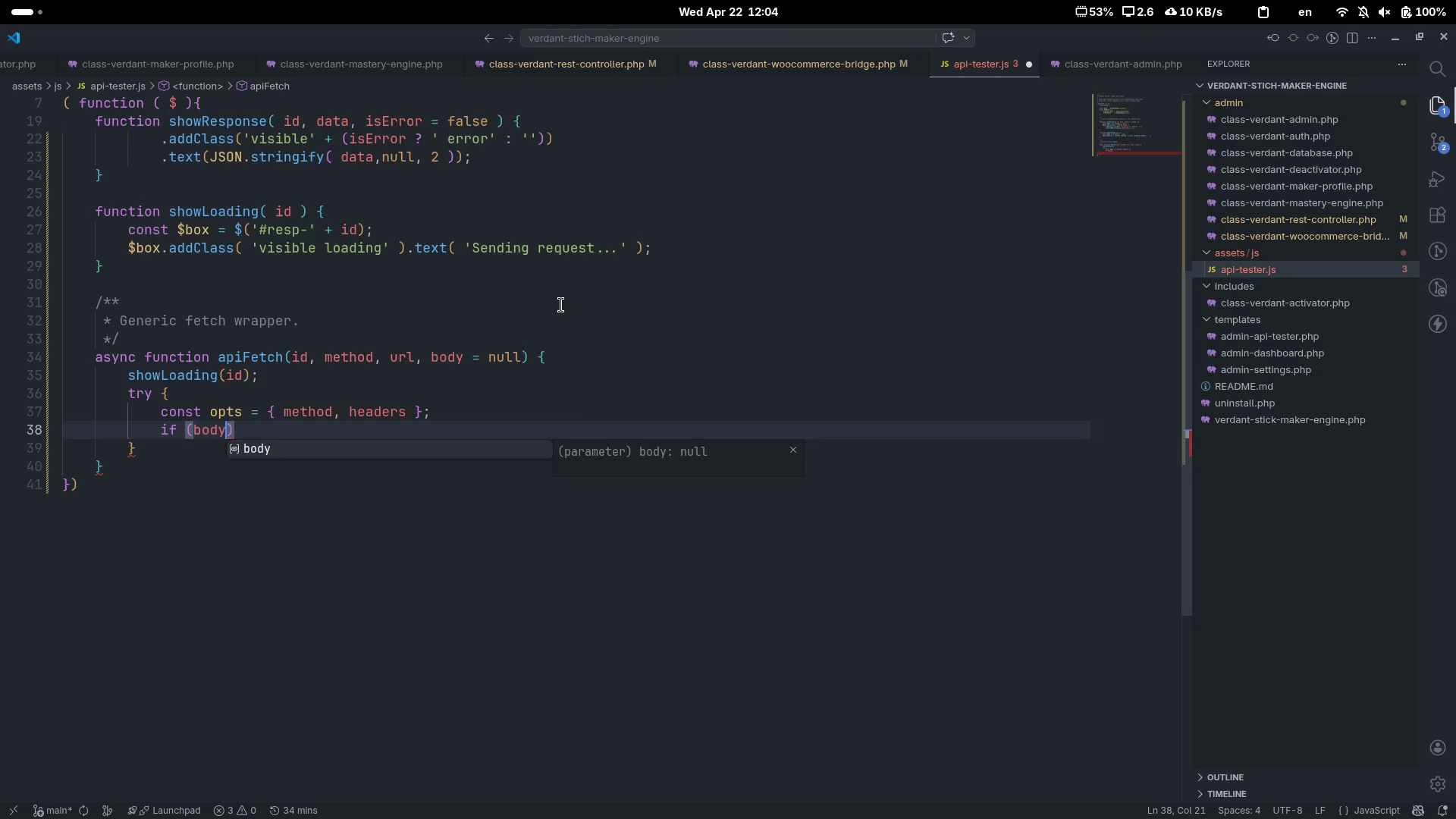 
key(ArrowRight)
 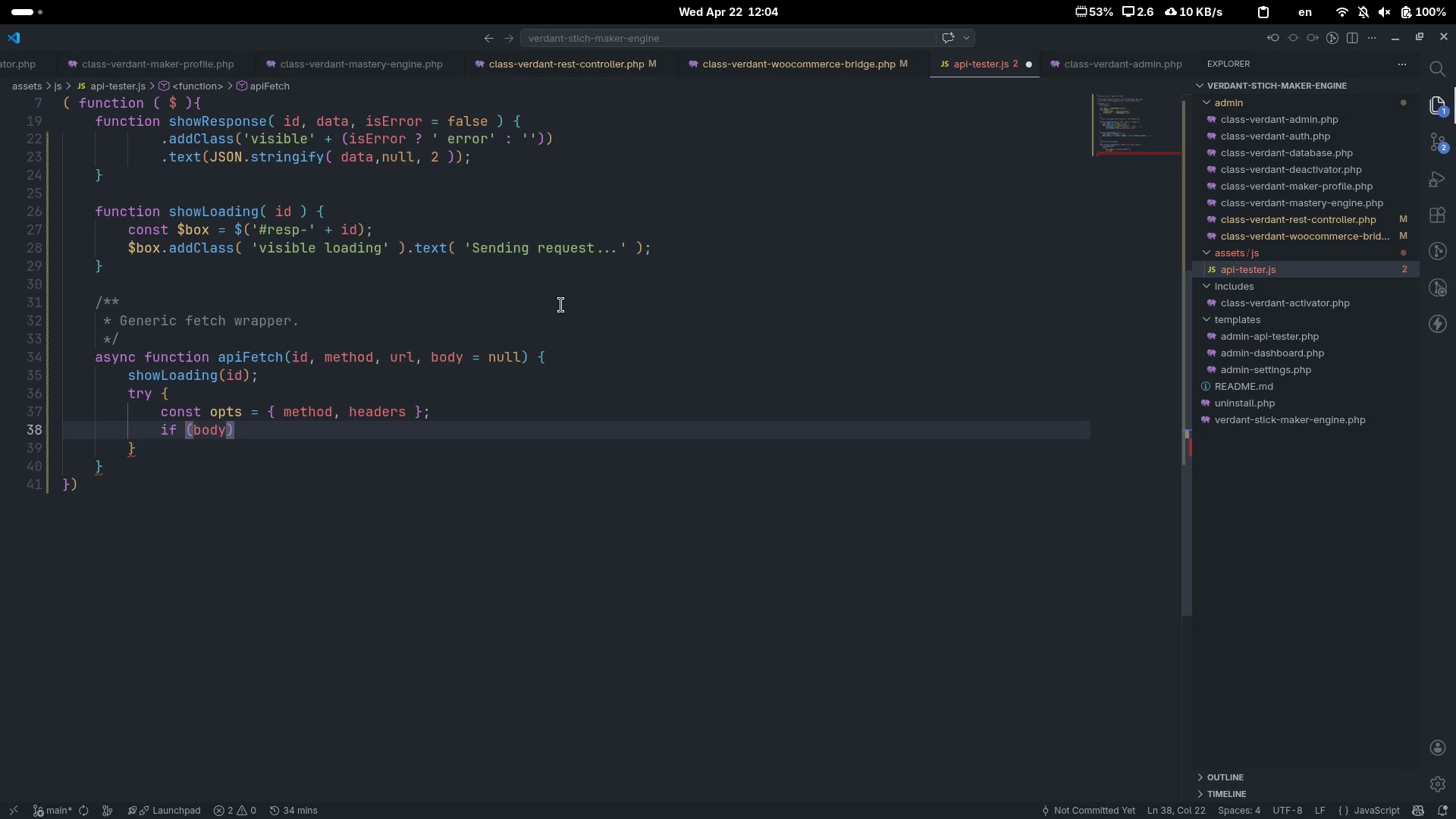 
key(Space)
 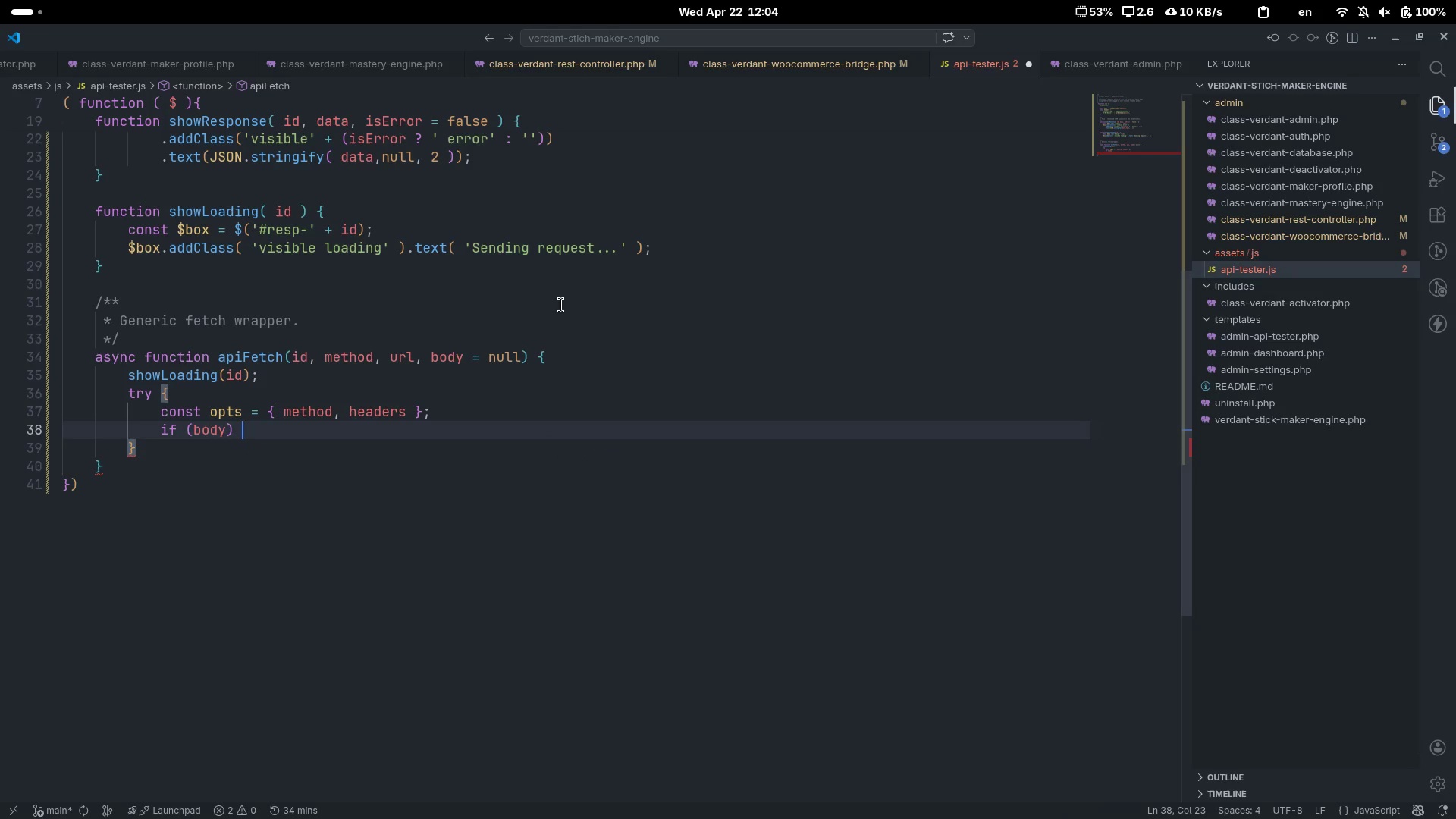 
key(Shift+ShiftLeft)
 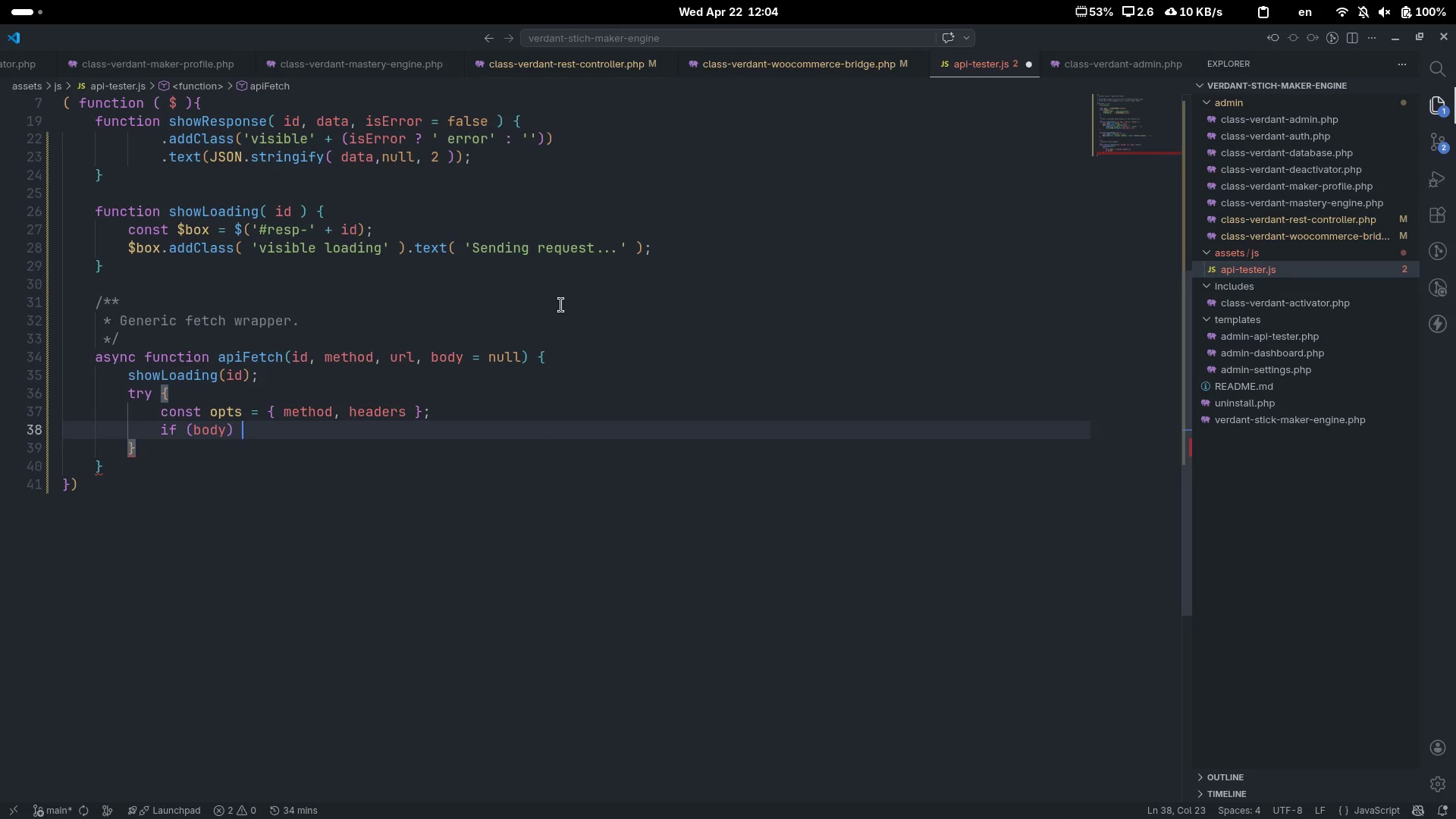 
key(Shift+BracketLeft)
 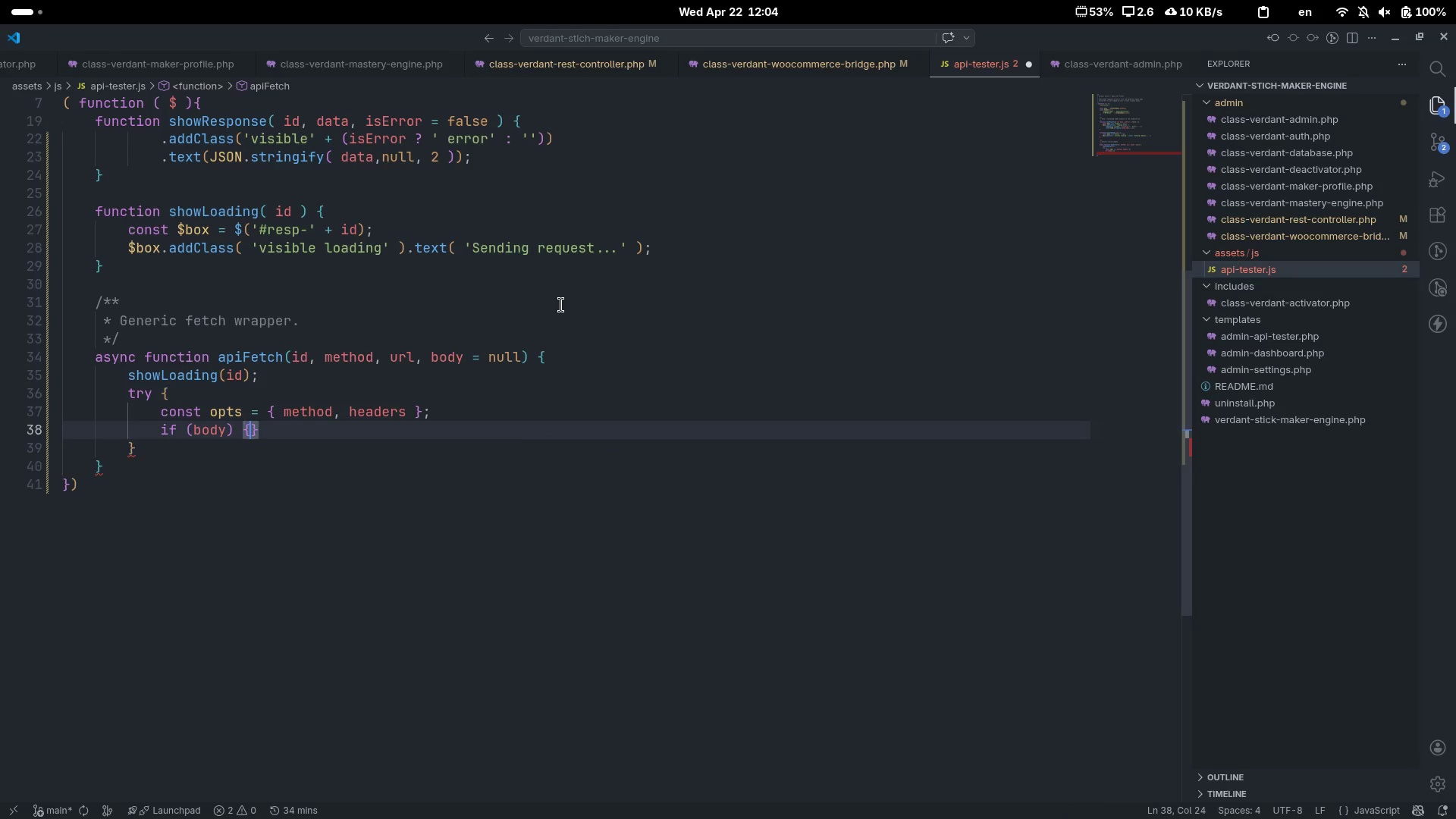 
key(Enter)
 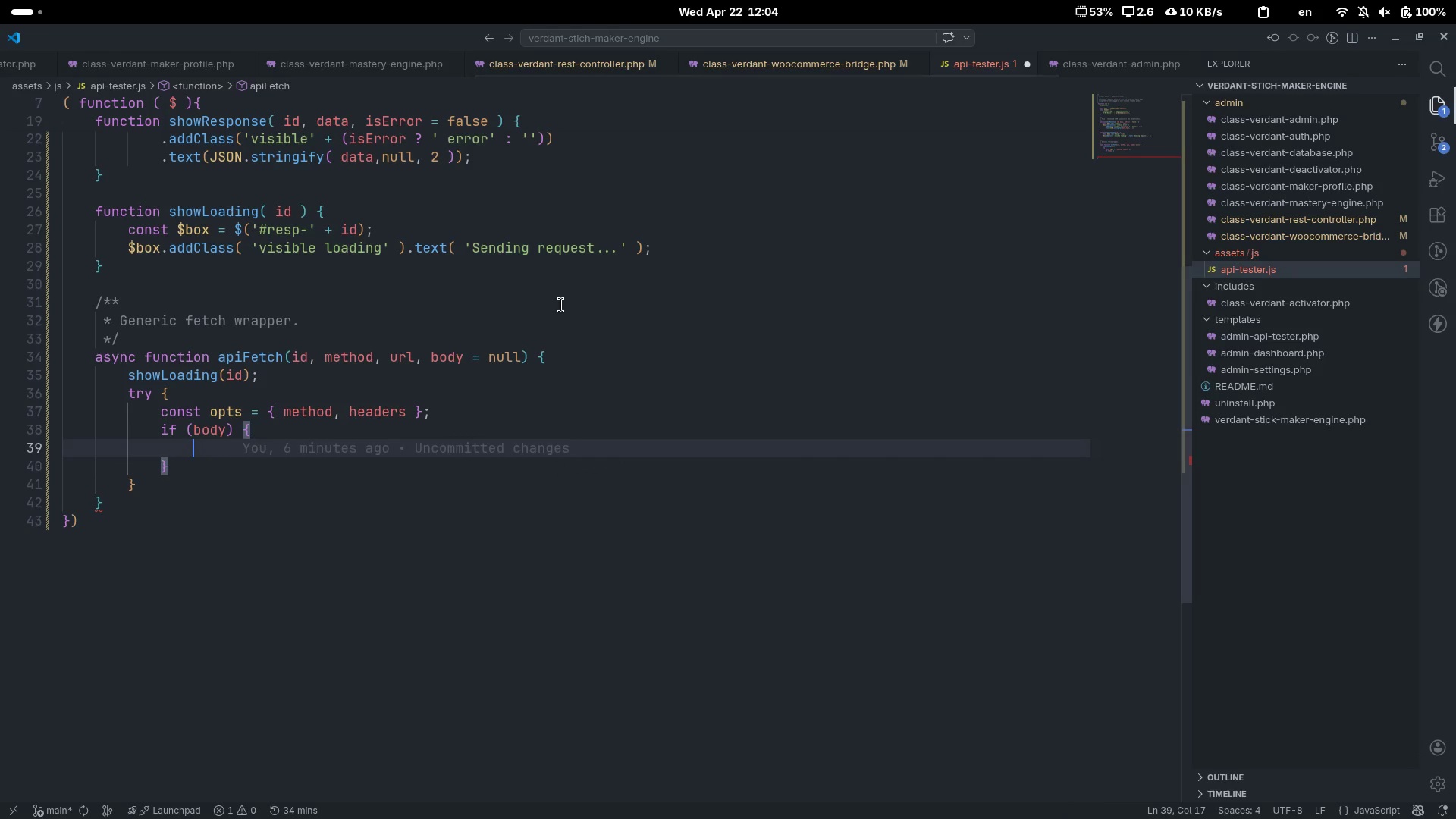 
type(opt)
key(Tab)
type(.body = JSON.strin)
key(Tab)
type((body)
 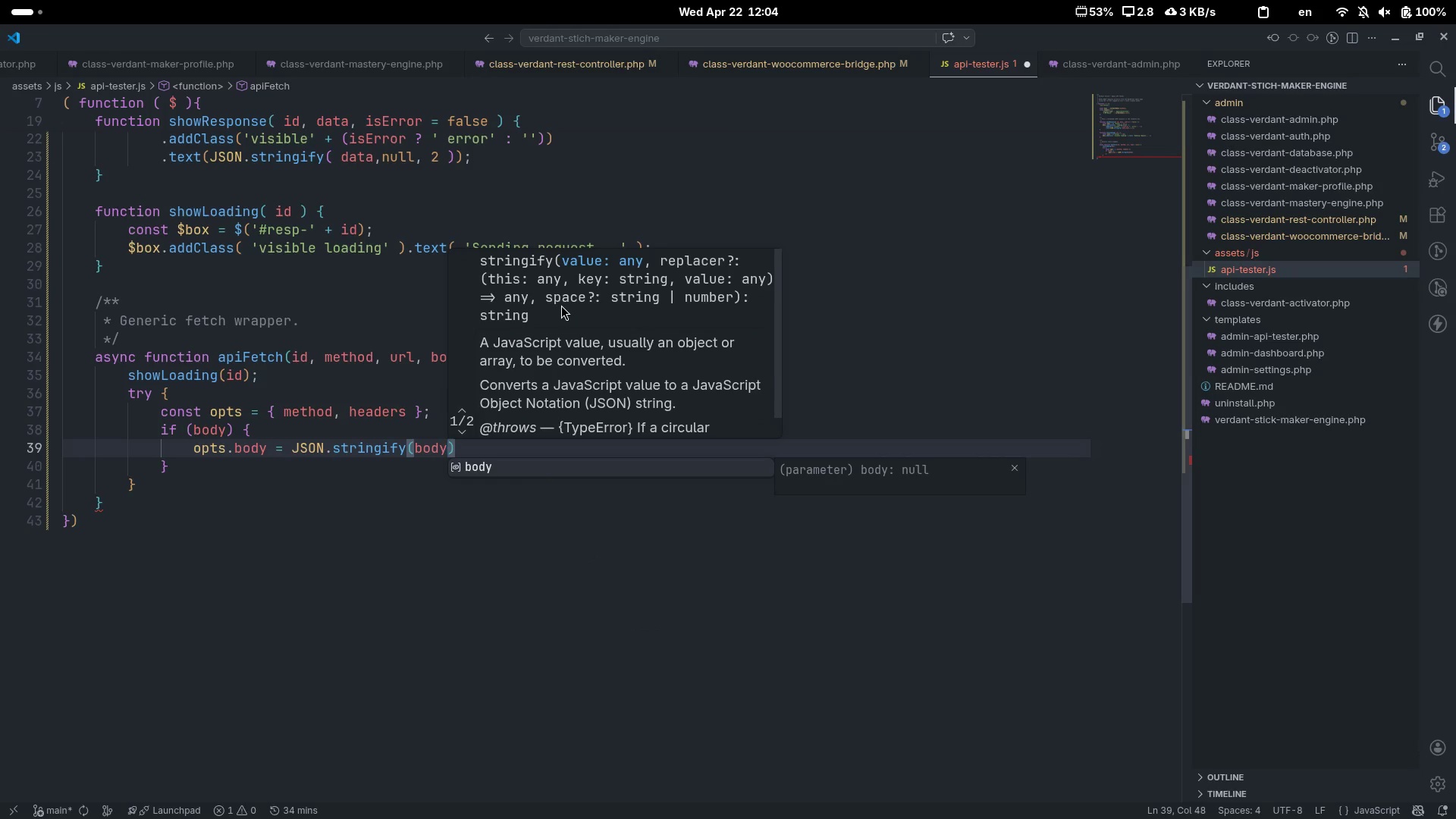 
key(ArrowRight)
 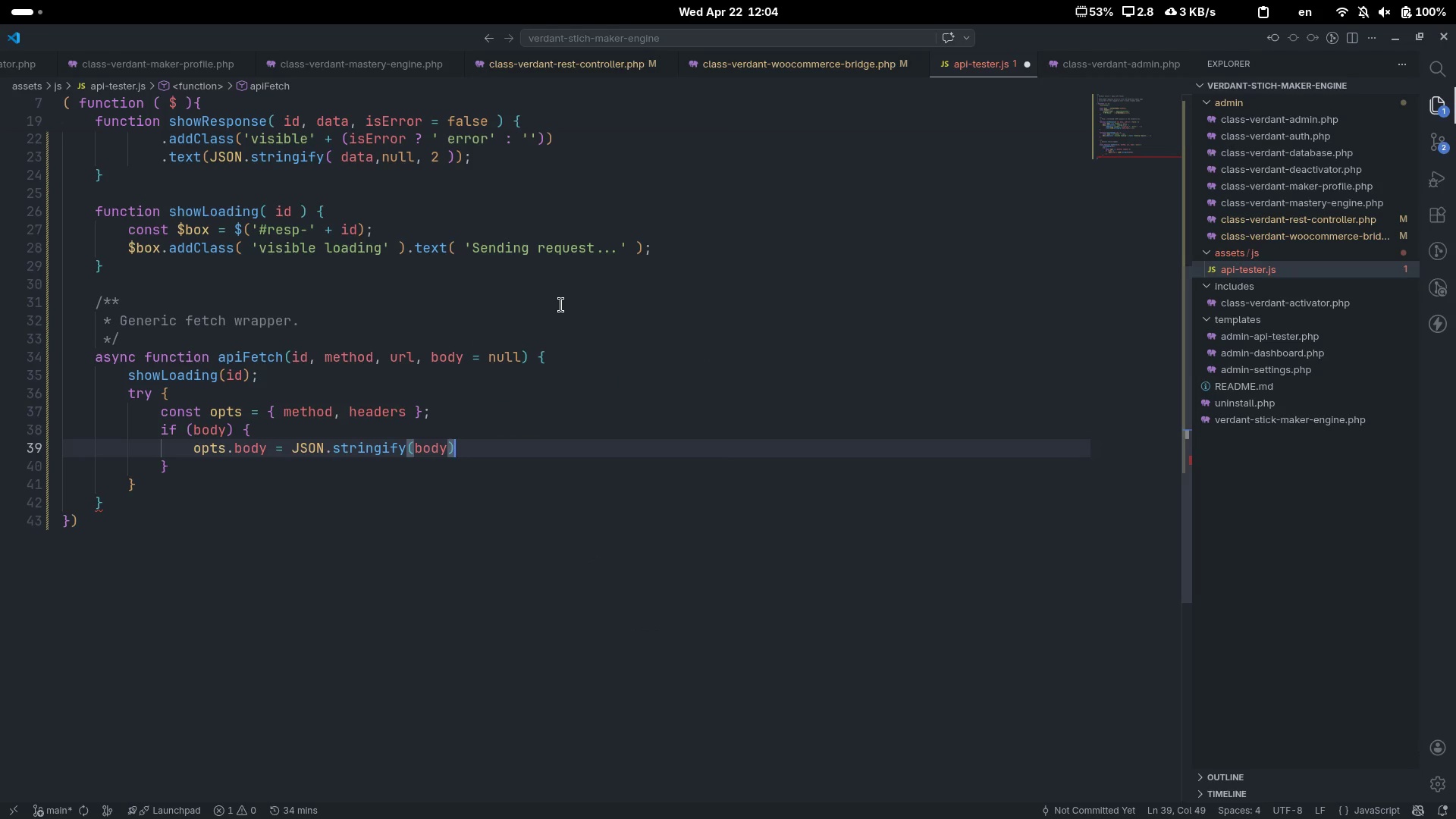 
key(Semicolon)
 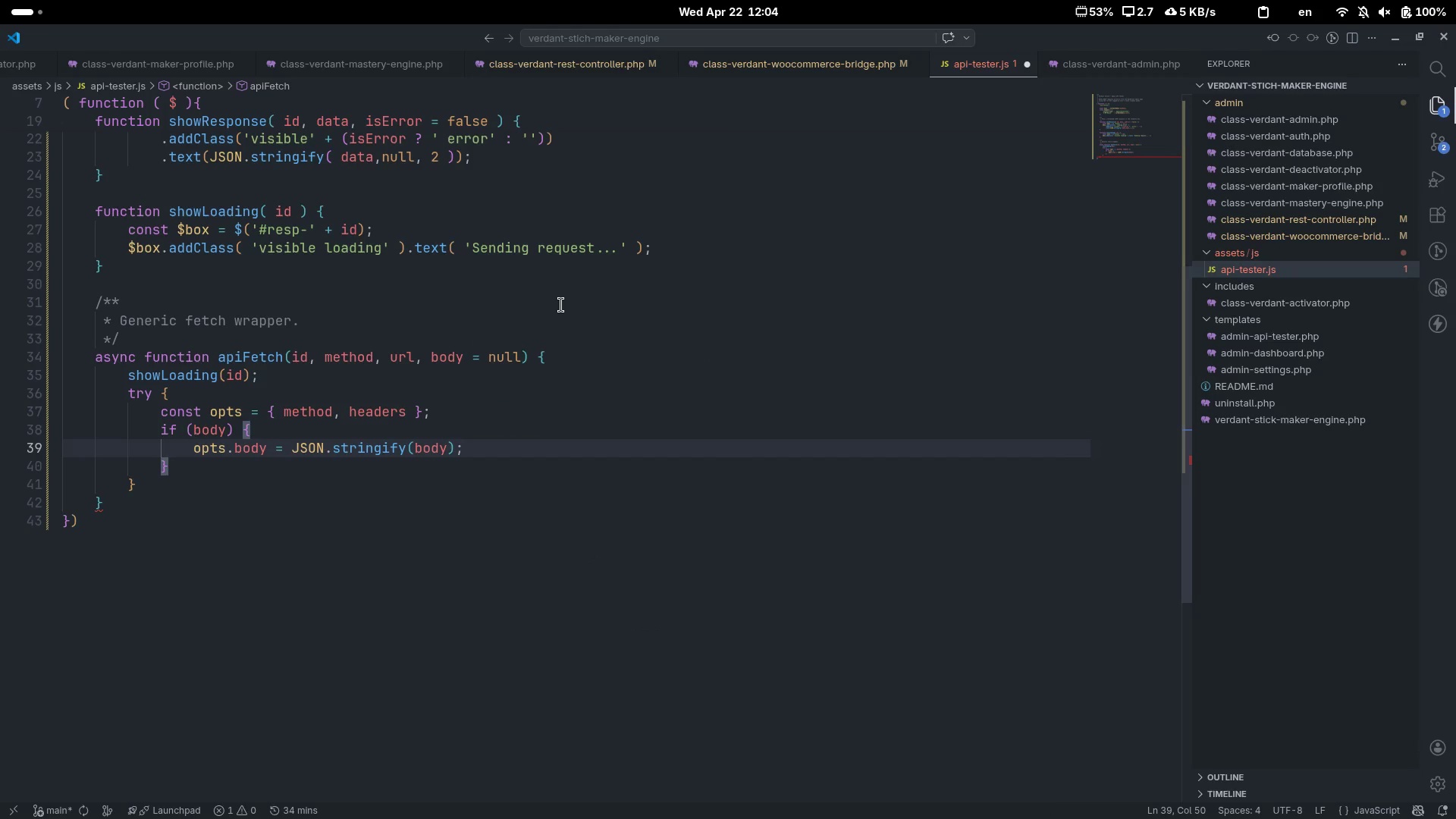 
key(ArrowDown)
 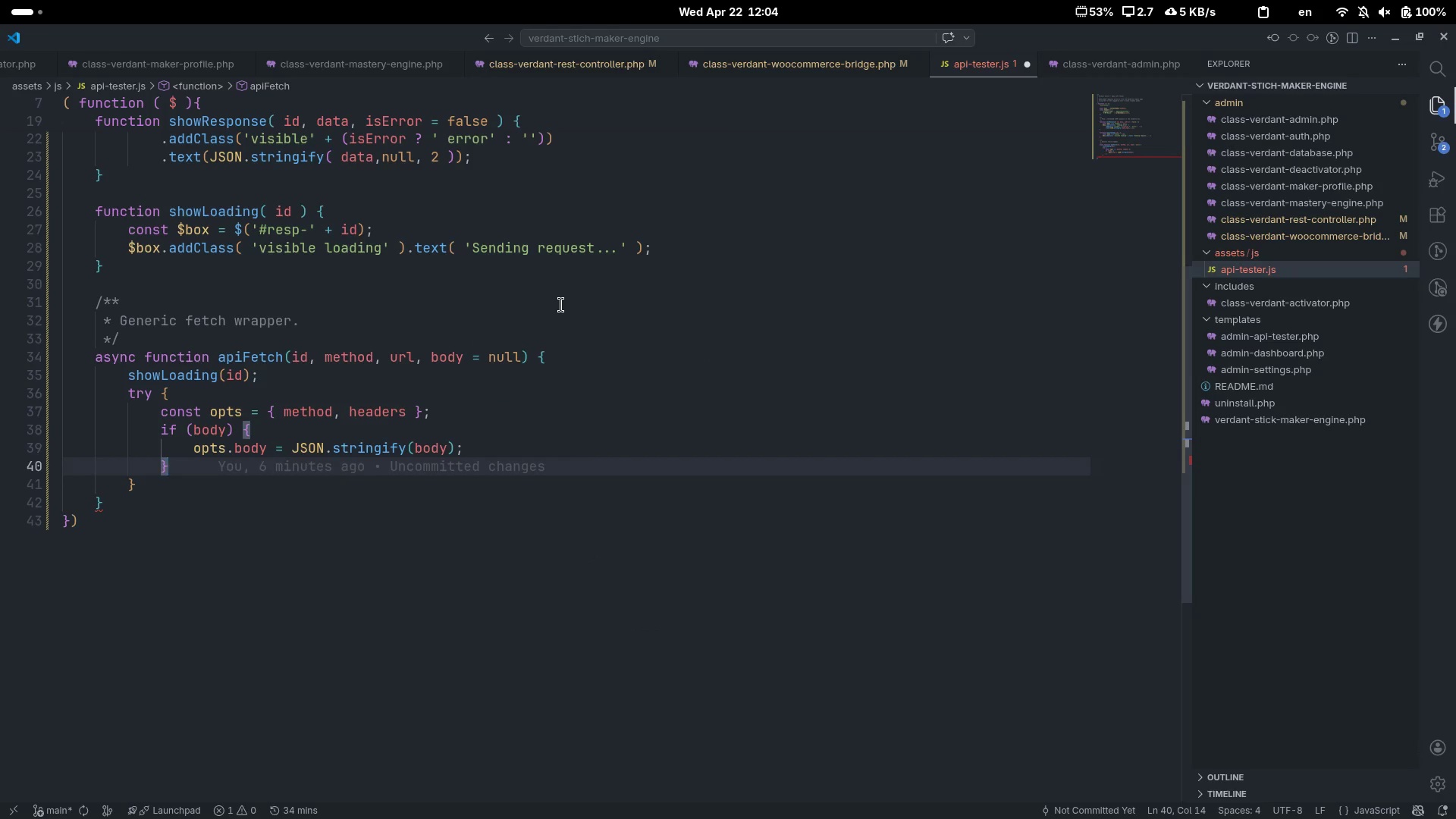 
key(Enter)
 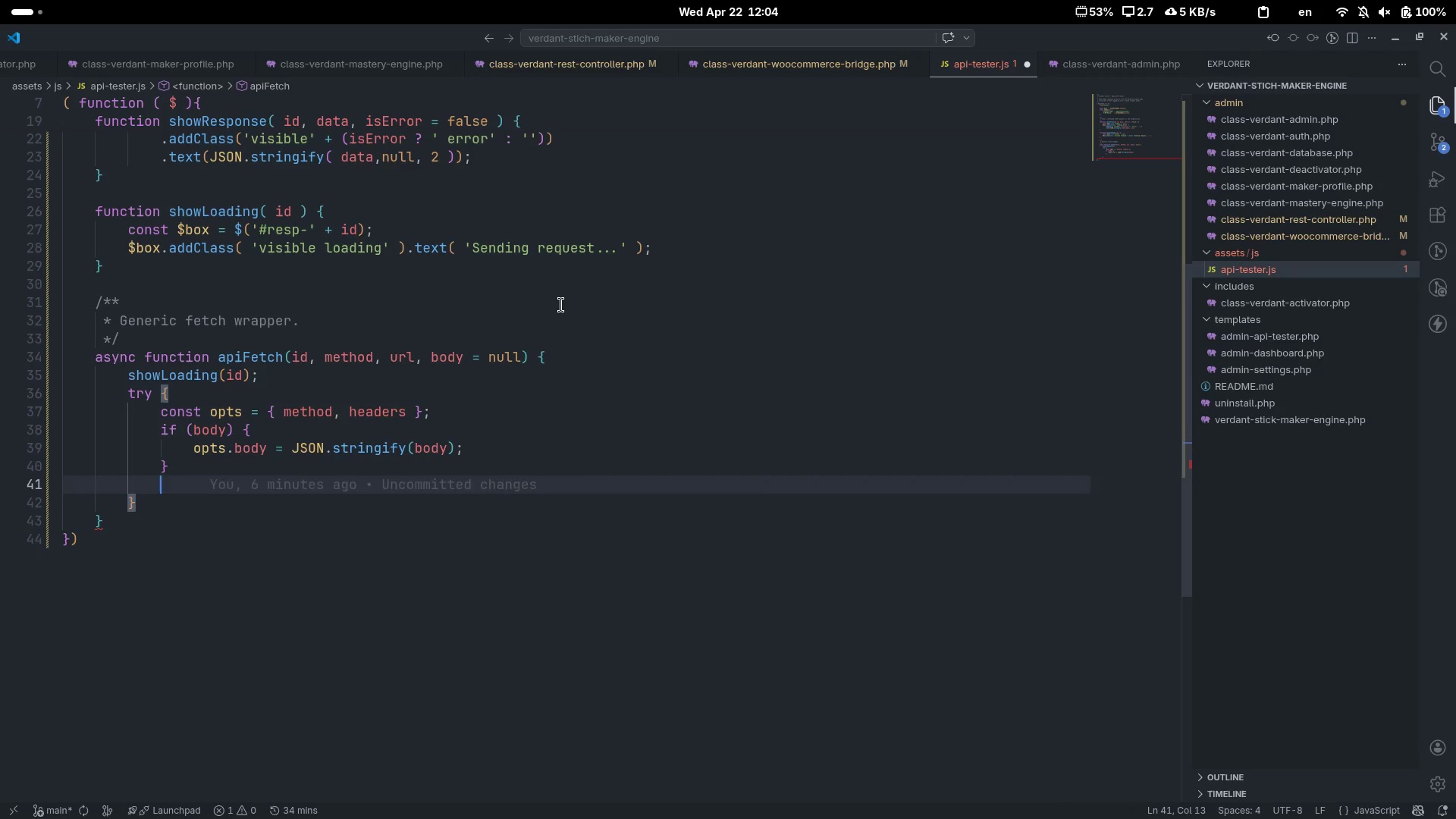 
type(const res = await efe)
key(Backspace)
key(Backspace)
key(Backspace)
type(fetc)
key(Tab)
type(( )
 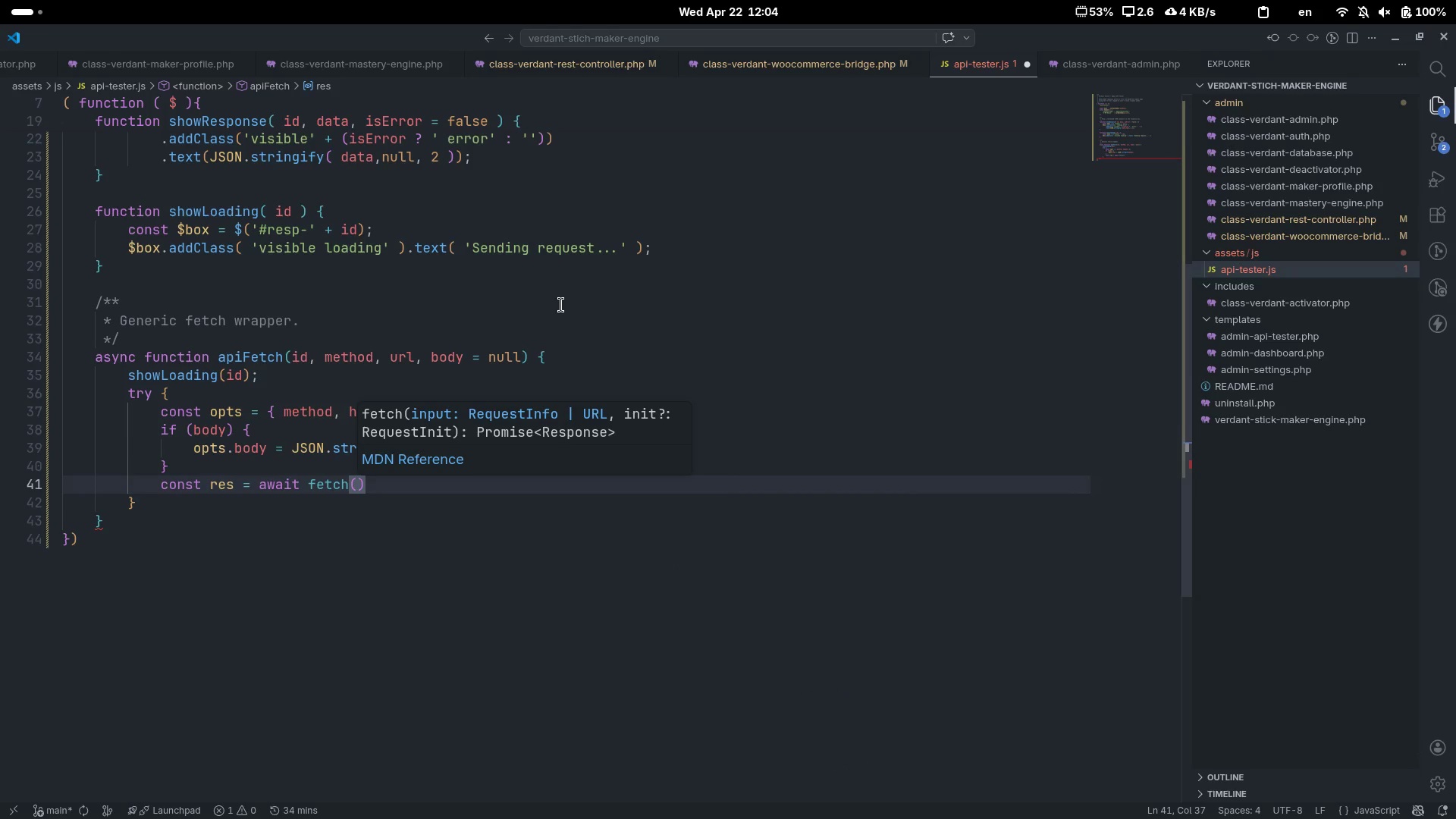 
key(ArrowLeft)
 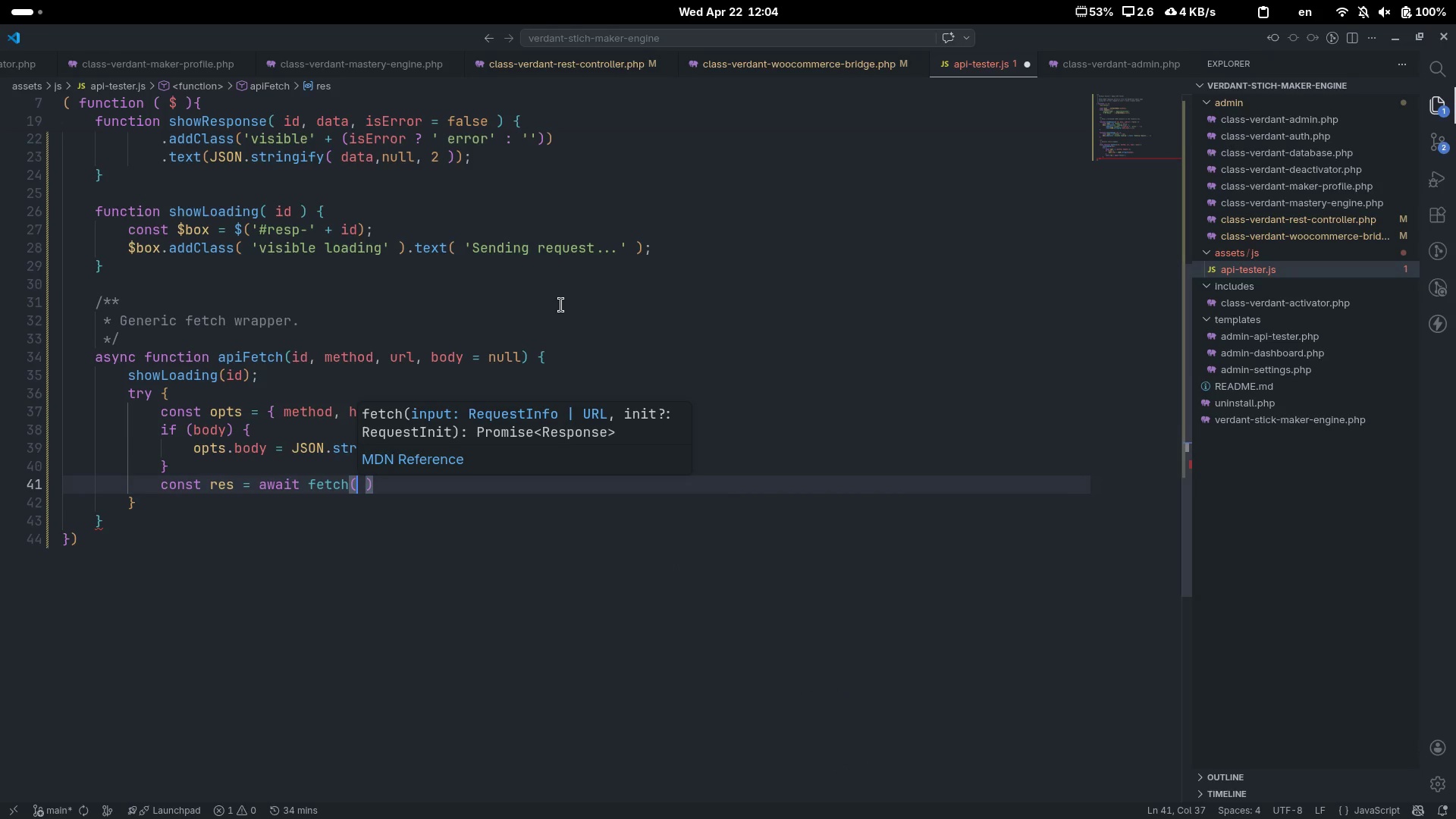 
type( r)
key(Backspace)
type(url, opts)
 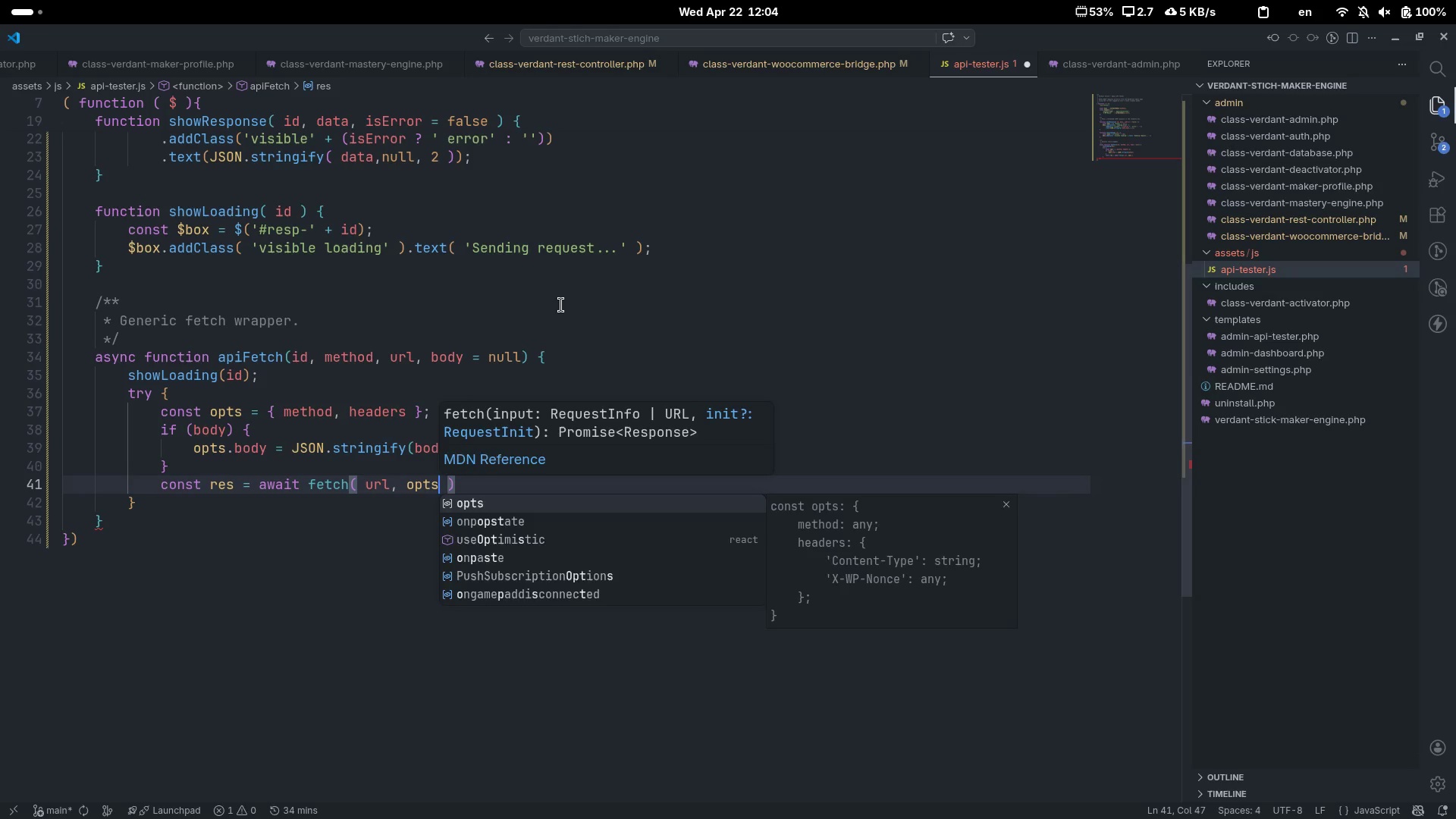 
key(ArrowRight)
 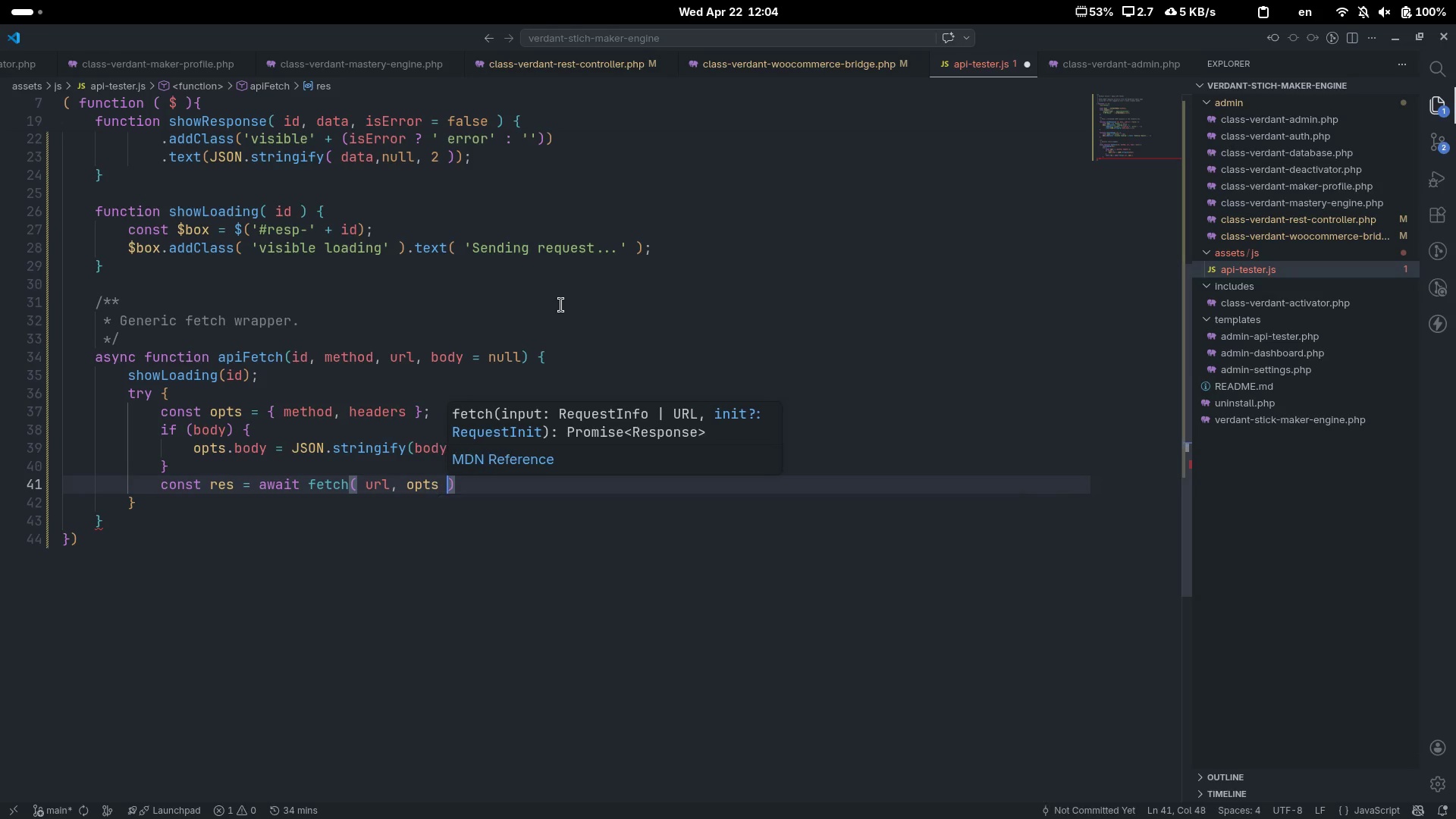 
key(ArrowRight)
 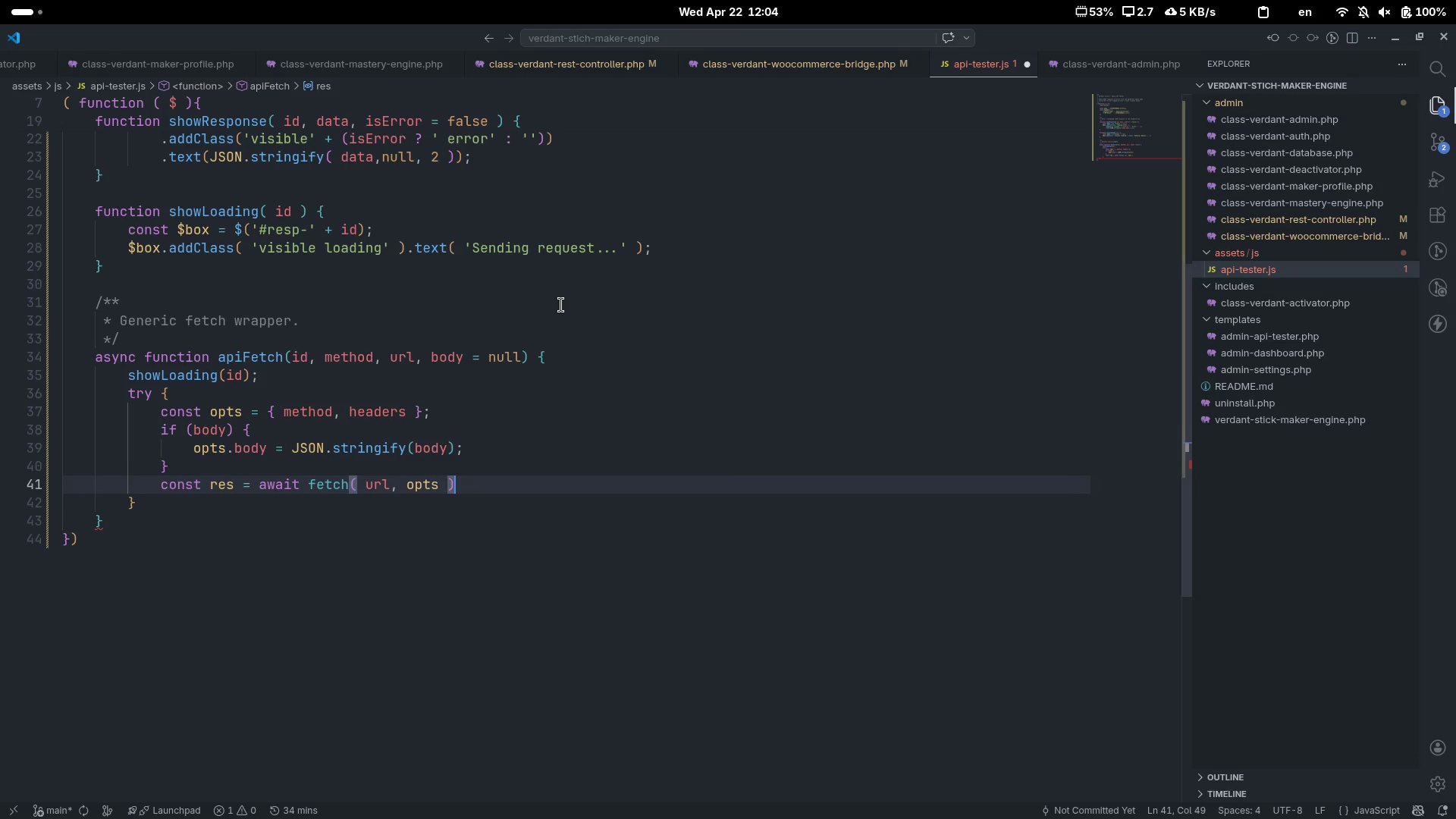 
key(Semicolon)
 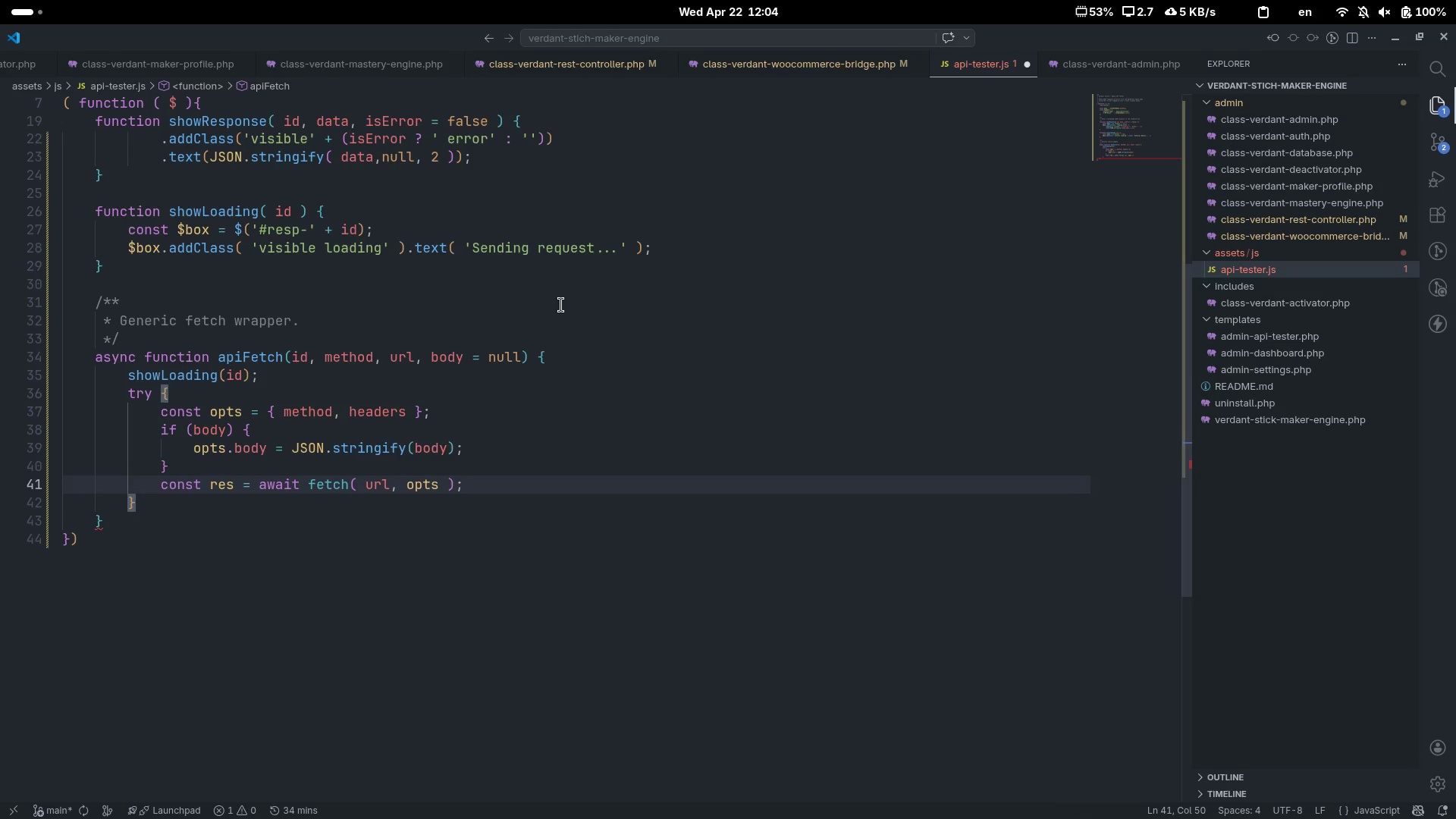 
key(Enter)
 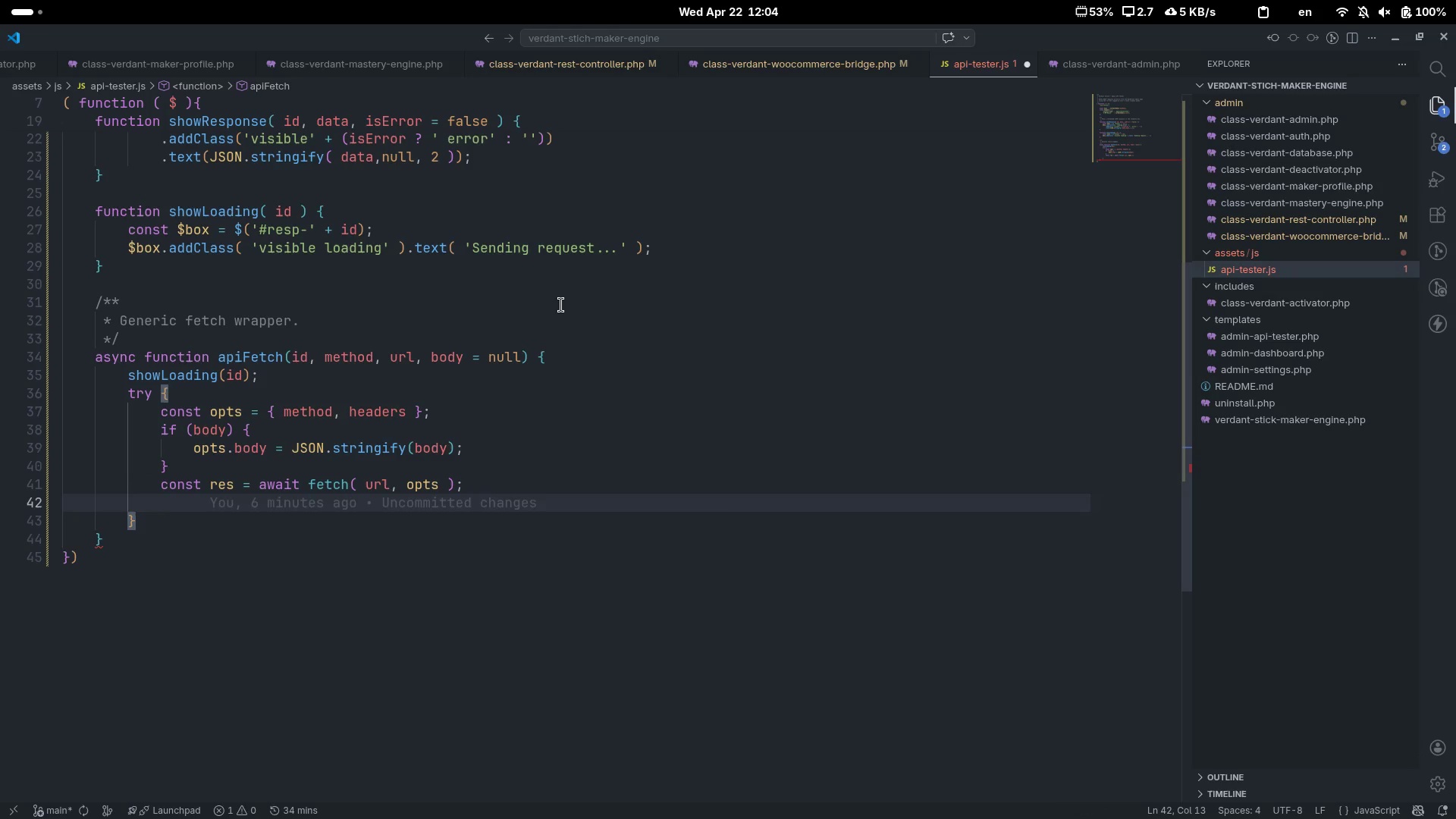 
type(const data  )
key(Backspace)
type(= await res.json)
key(Tab)
type(()
 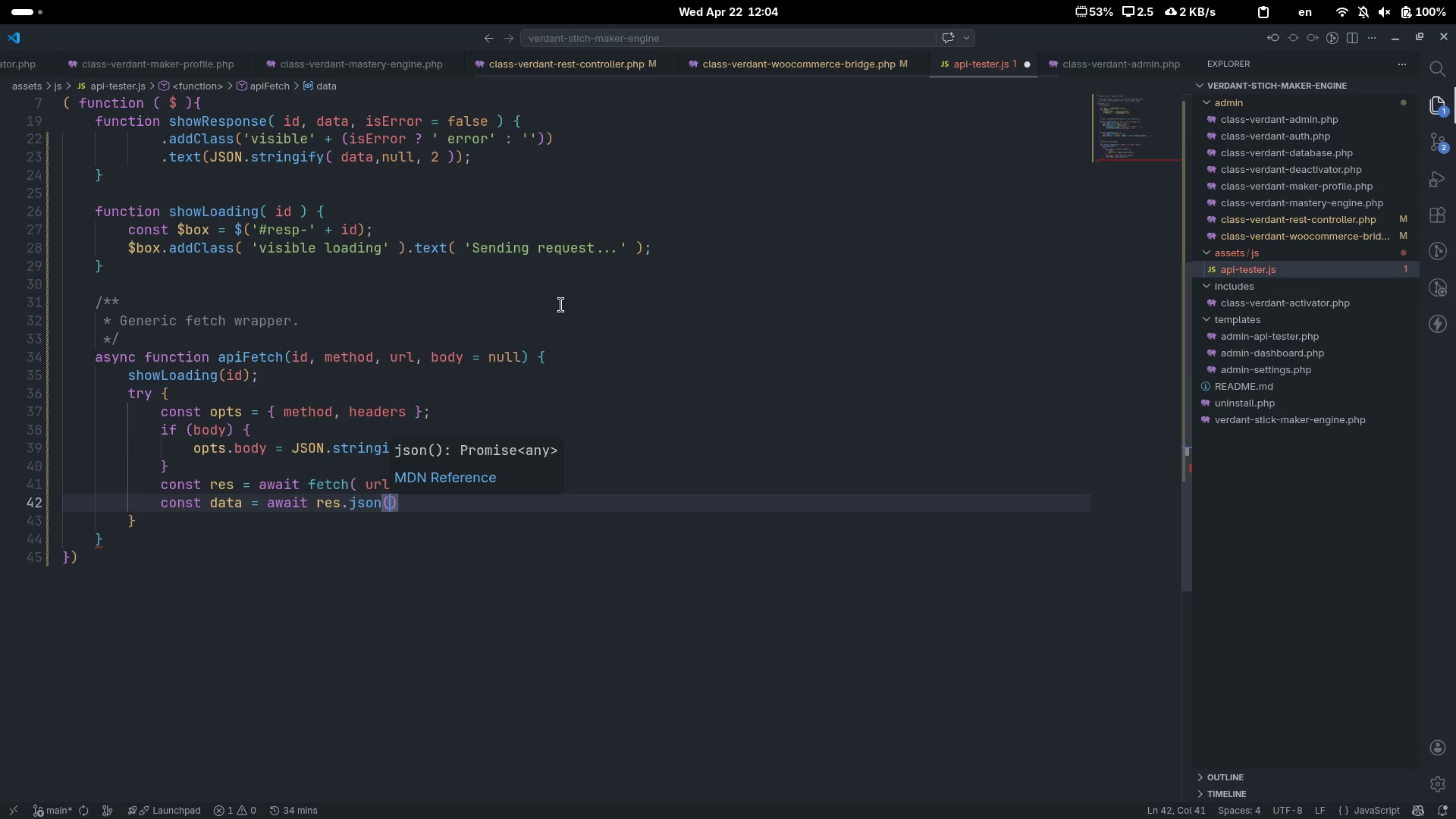 
key(ArrowRight)
 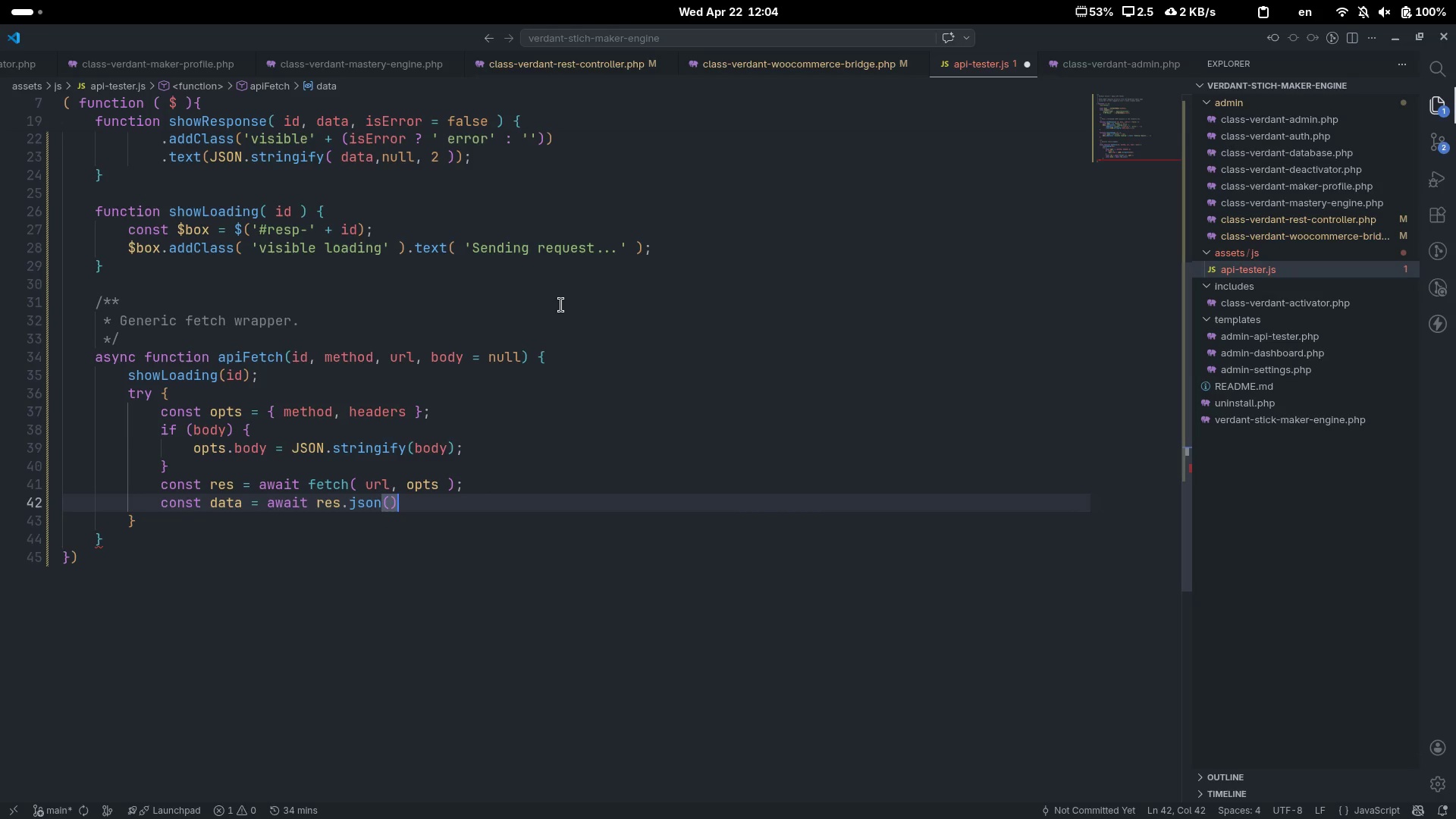 
key(Semicolon)
 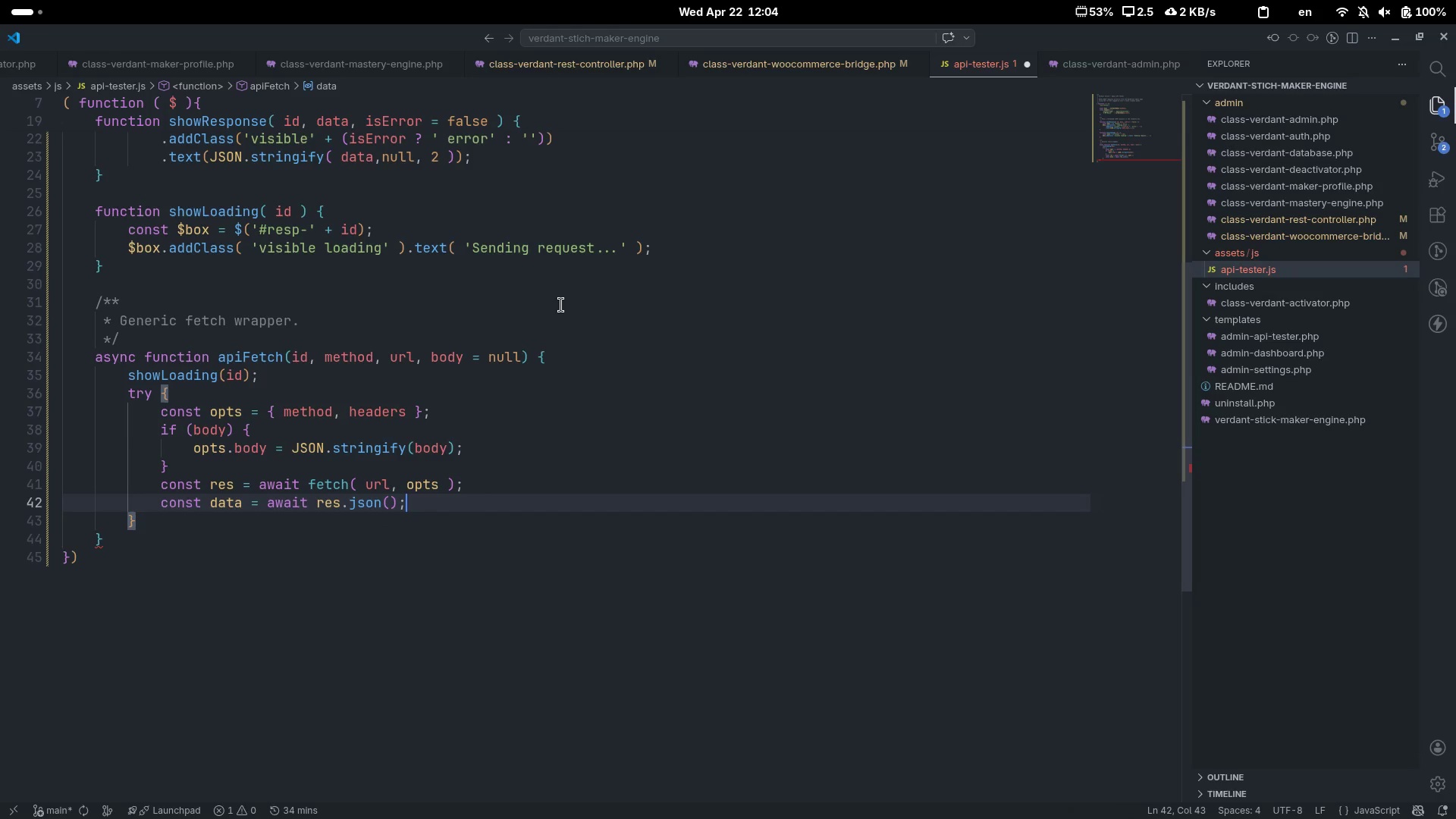 
key(Enter)
 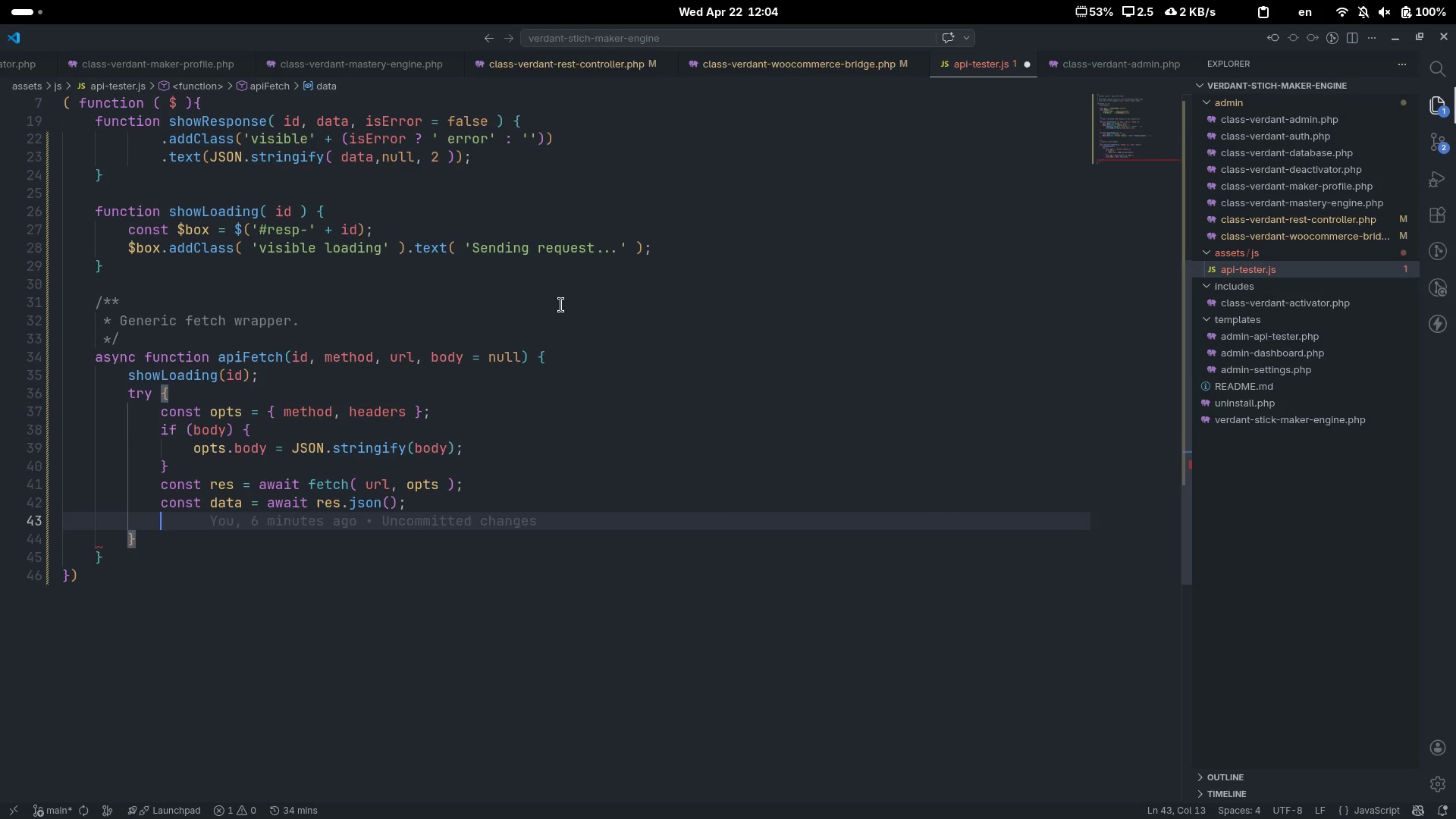 
type(')
key(Backspace)
type(co)
key(Backspace)
key(Backspace)
type(showRe)
key(Tab)
type((id, data, ! )
 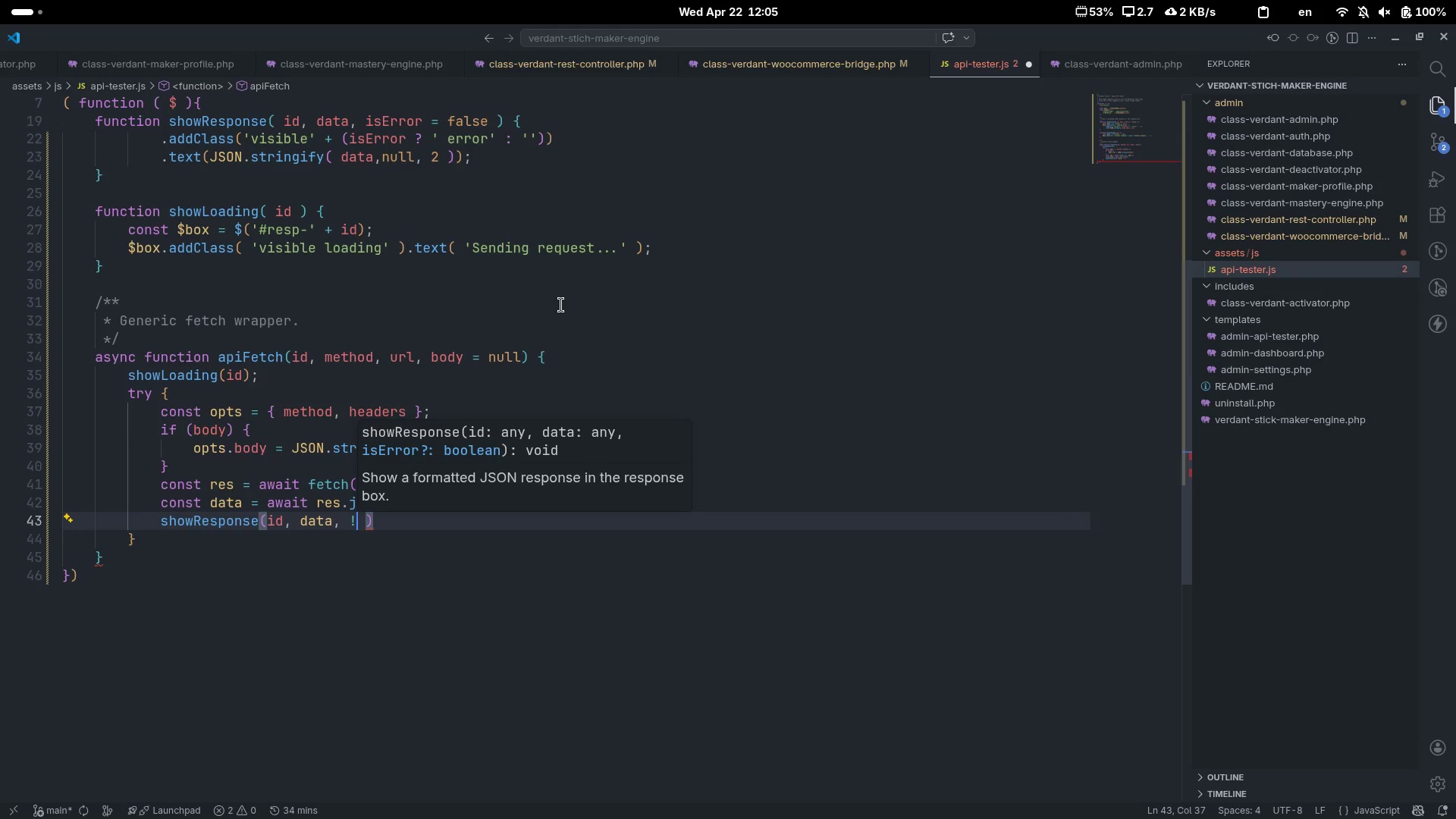 
 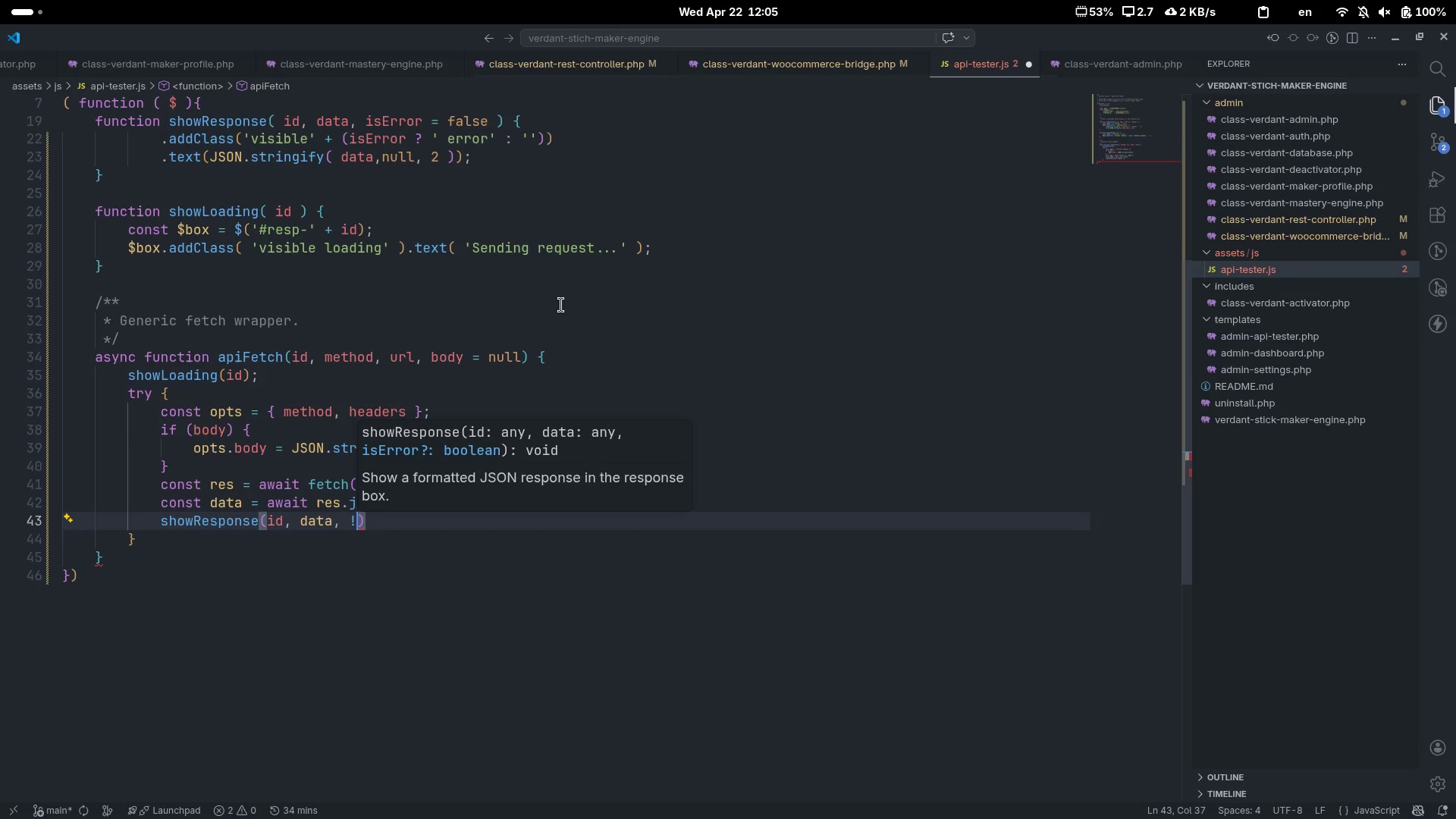 
key(ArrowLeft)
 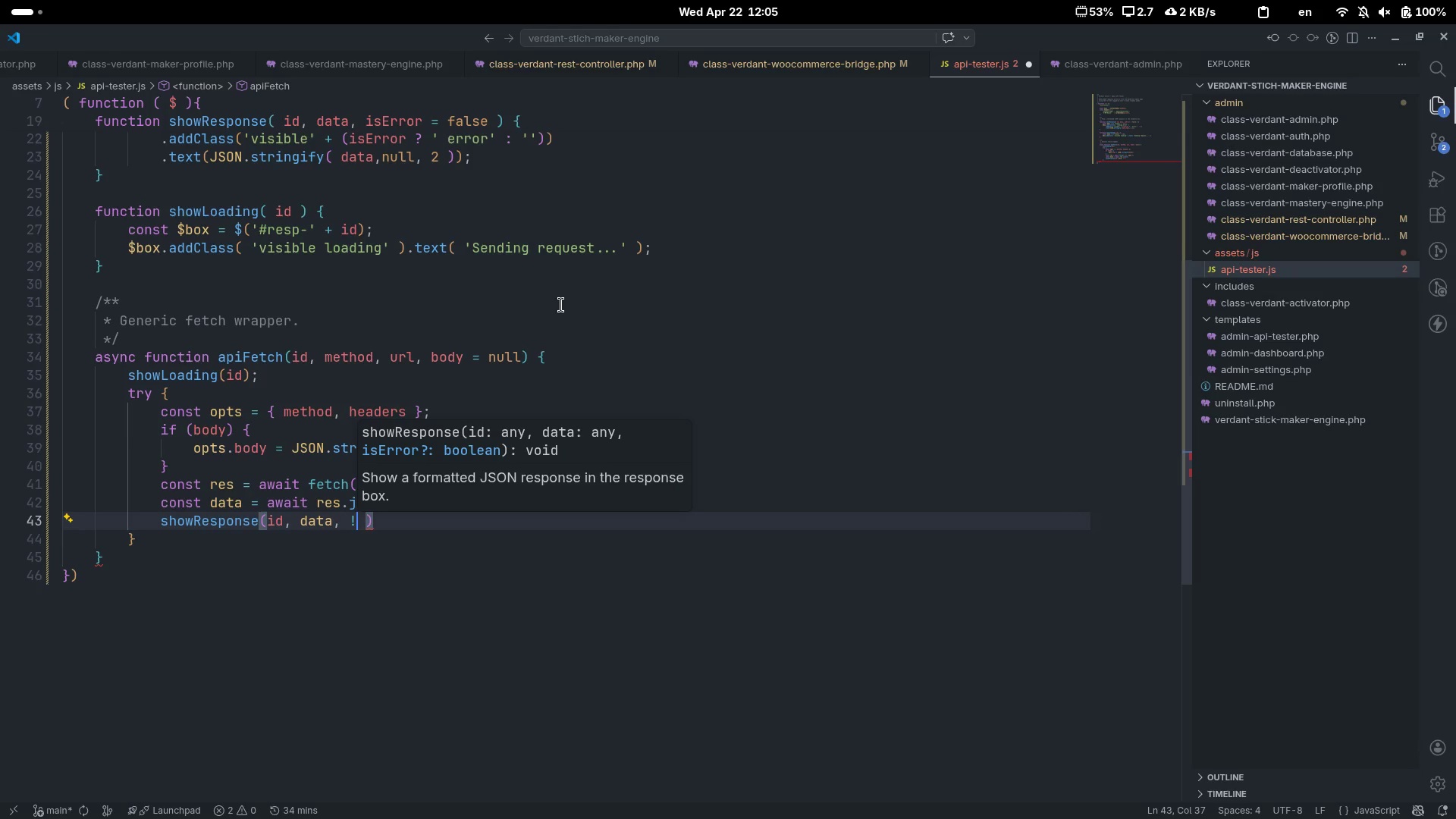 
type( res.ok)
 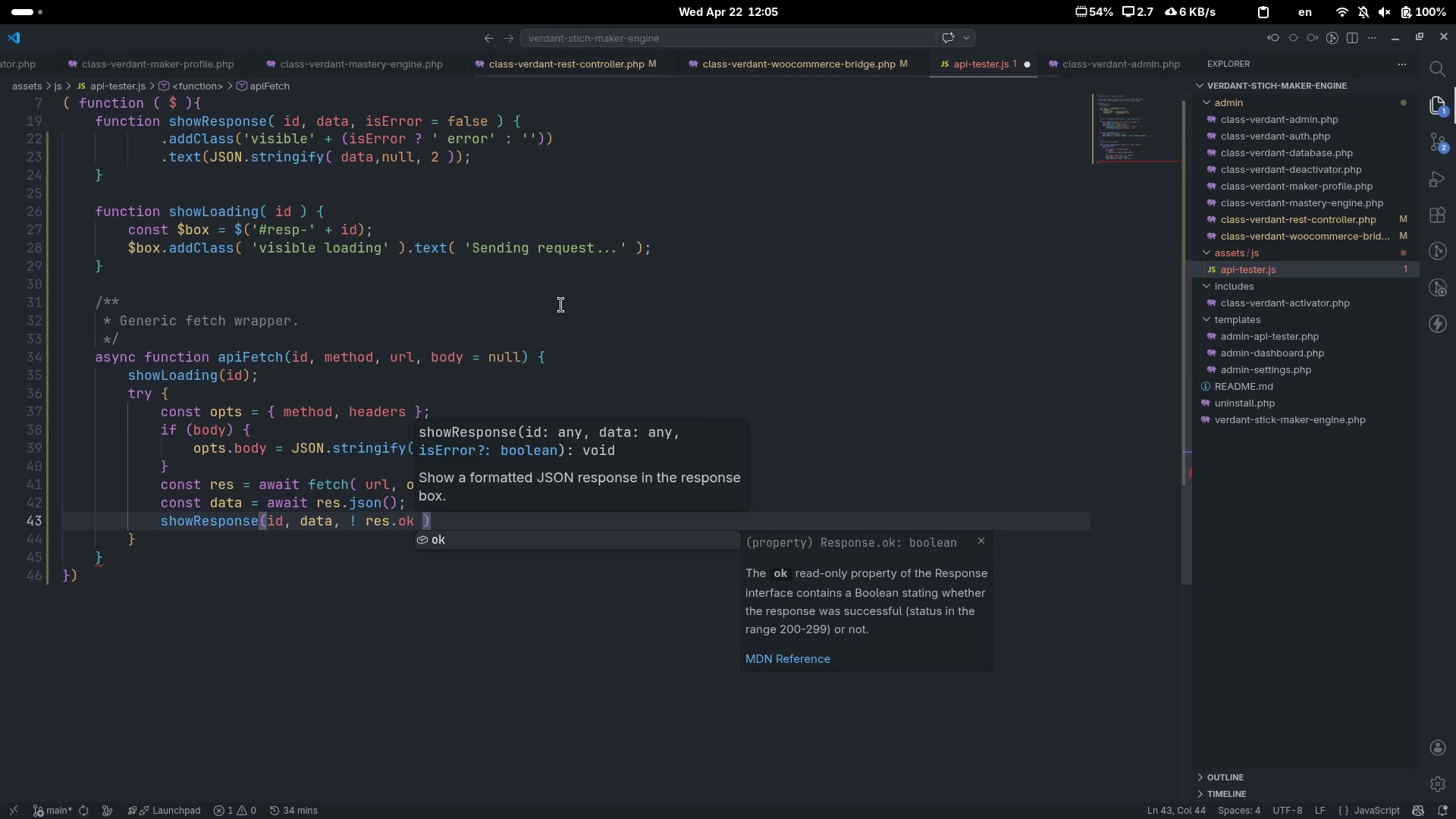 
key(Control+ArrowRight)
 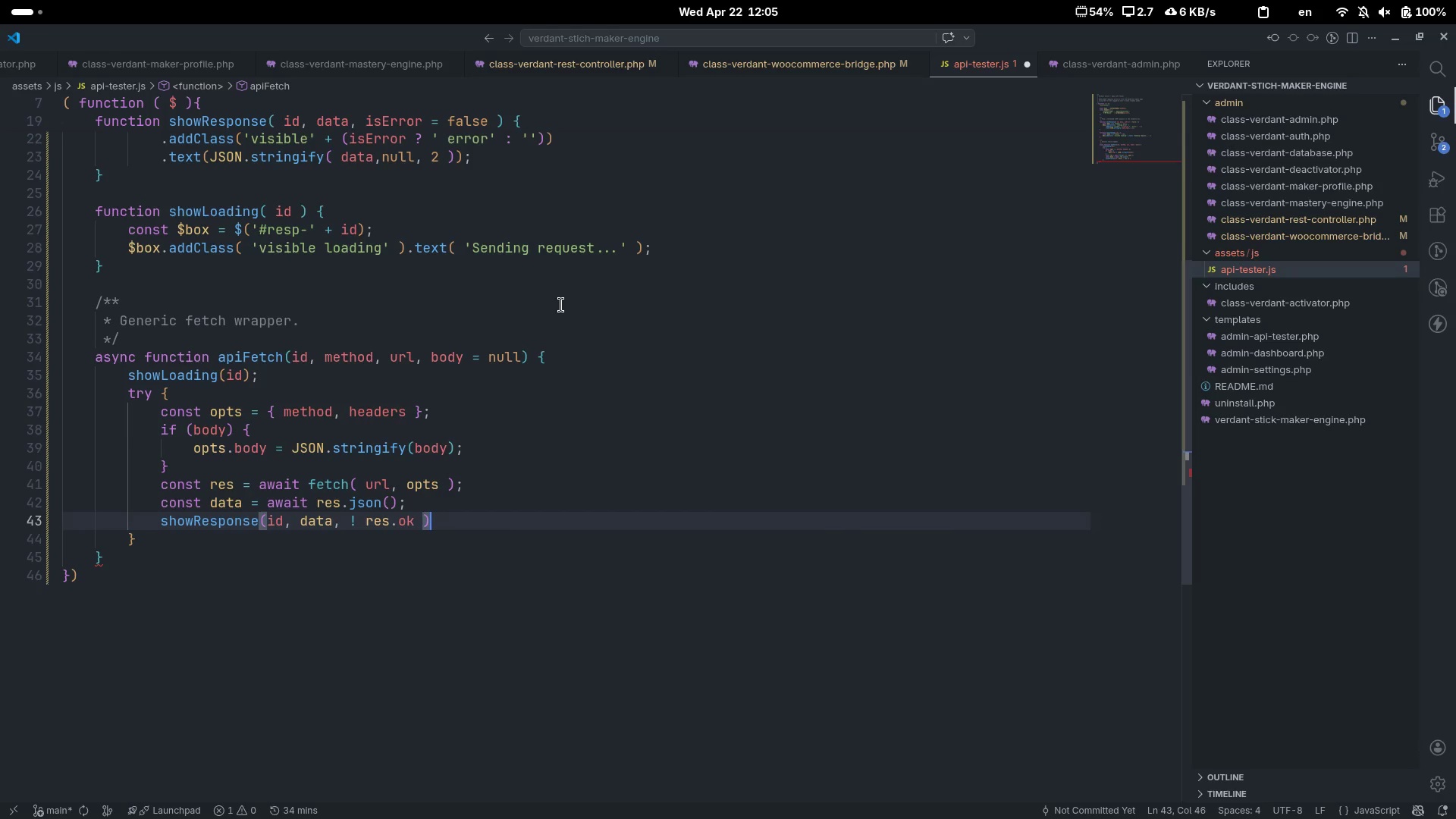 
key(Semicolon)
 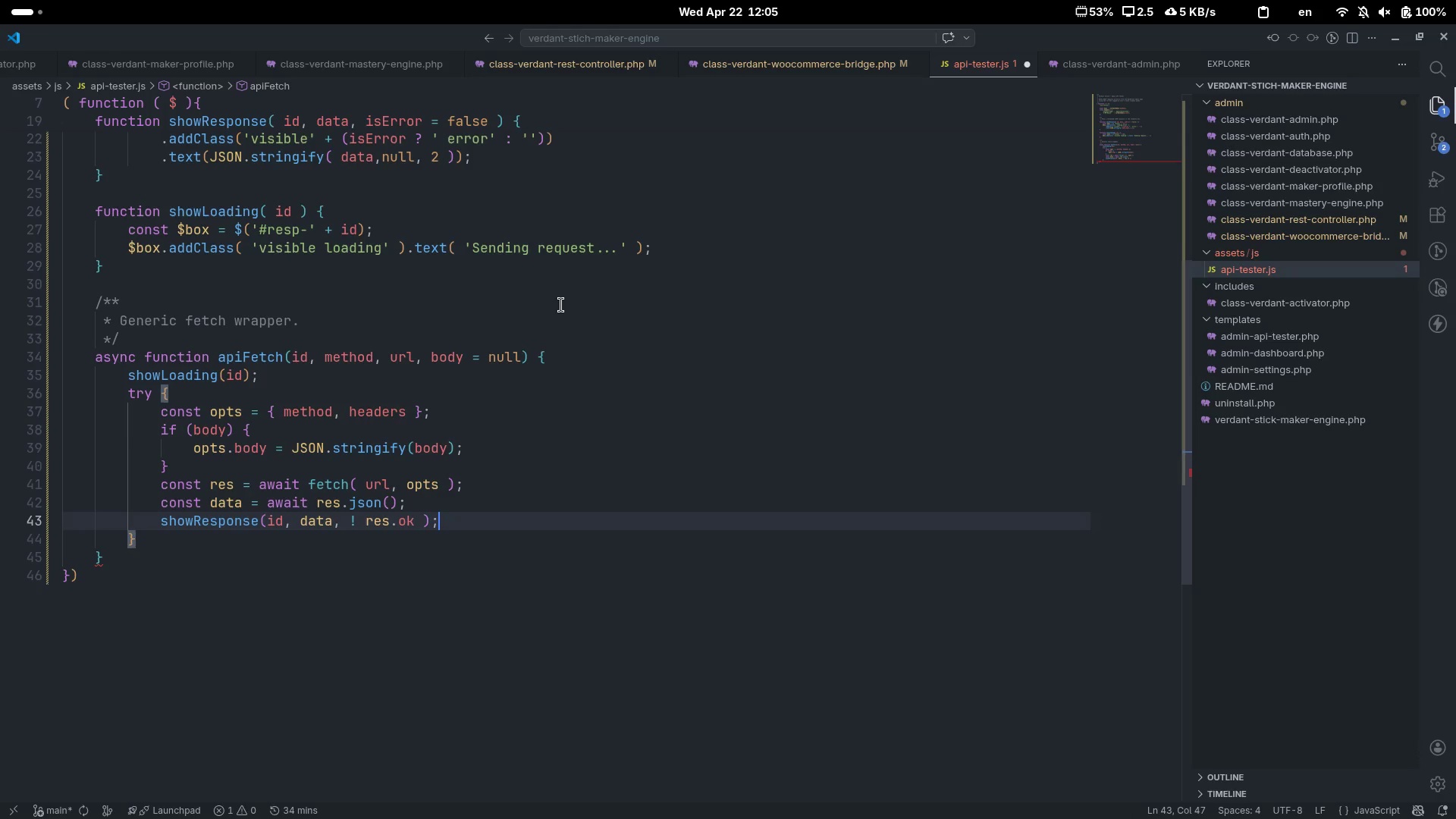 
key(ArrowDown)
 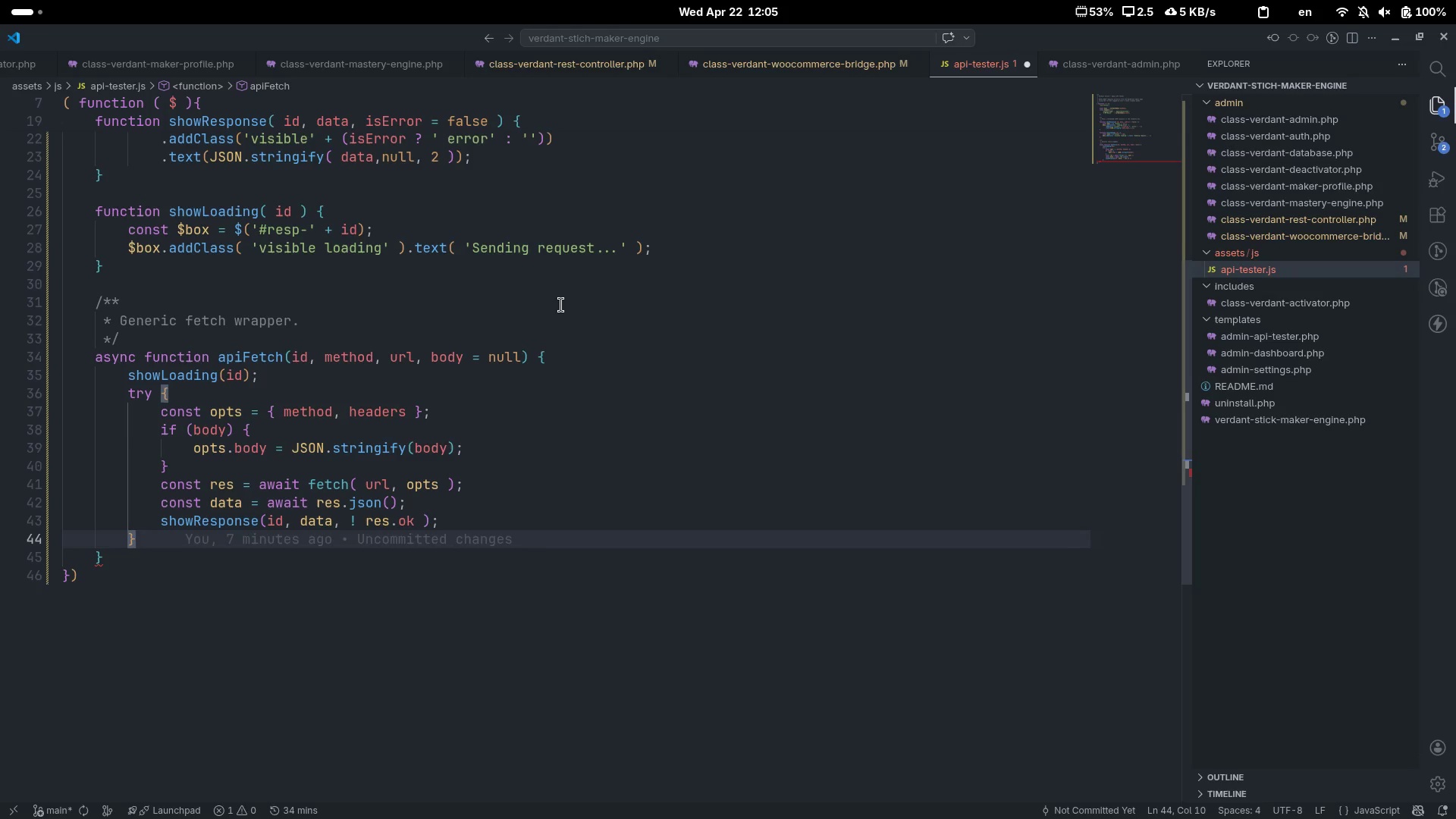 
type( catch (err)
 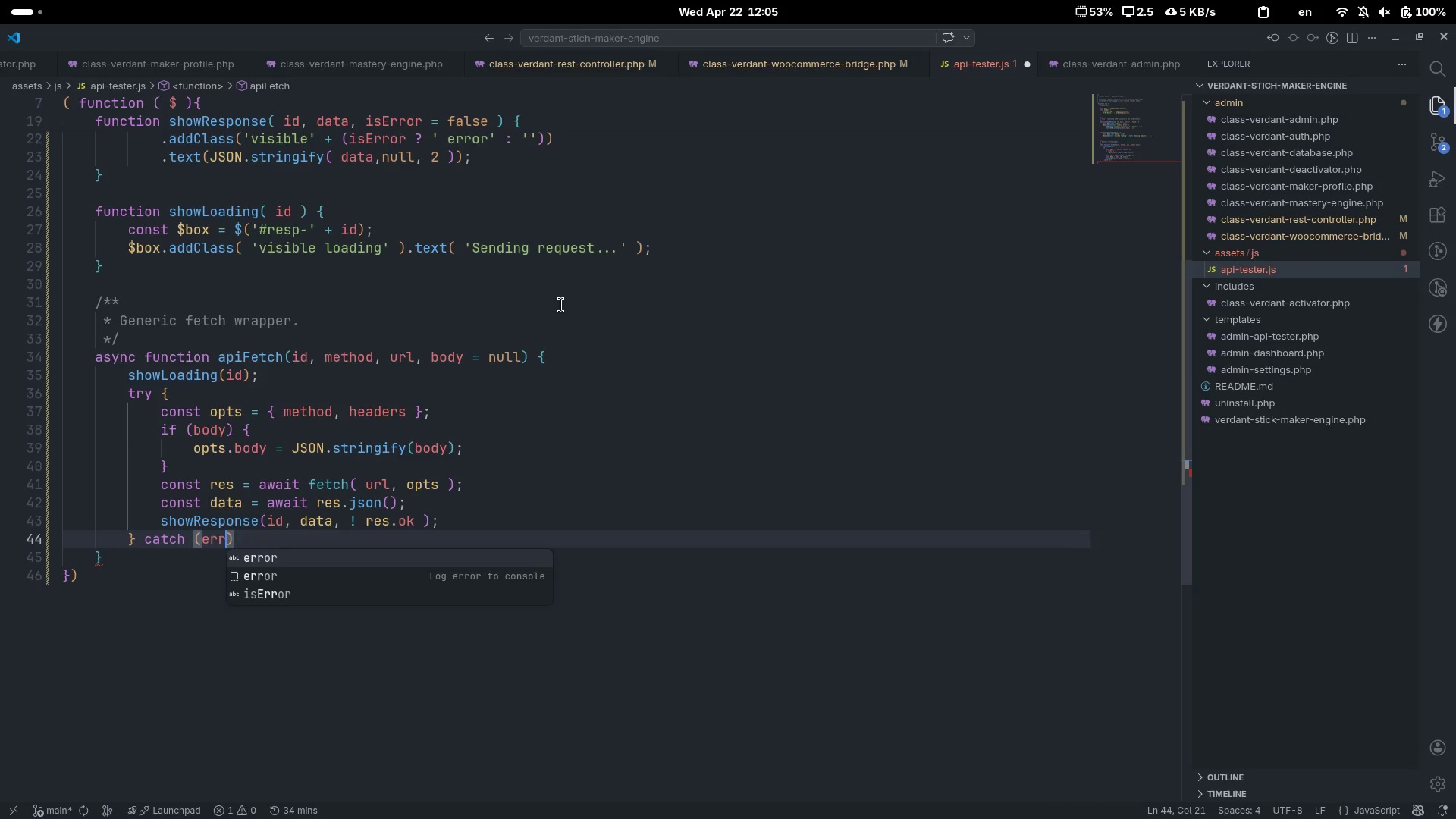 
key(ArrowRight)
 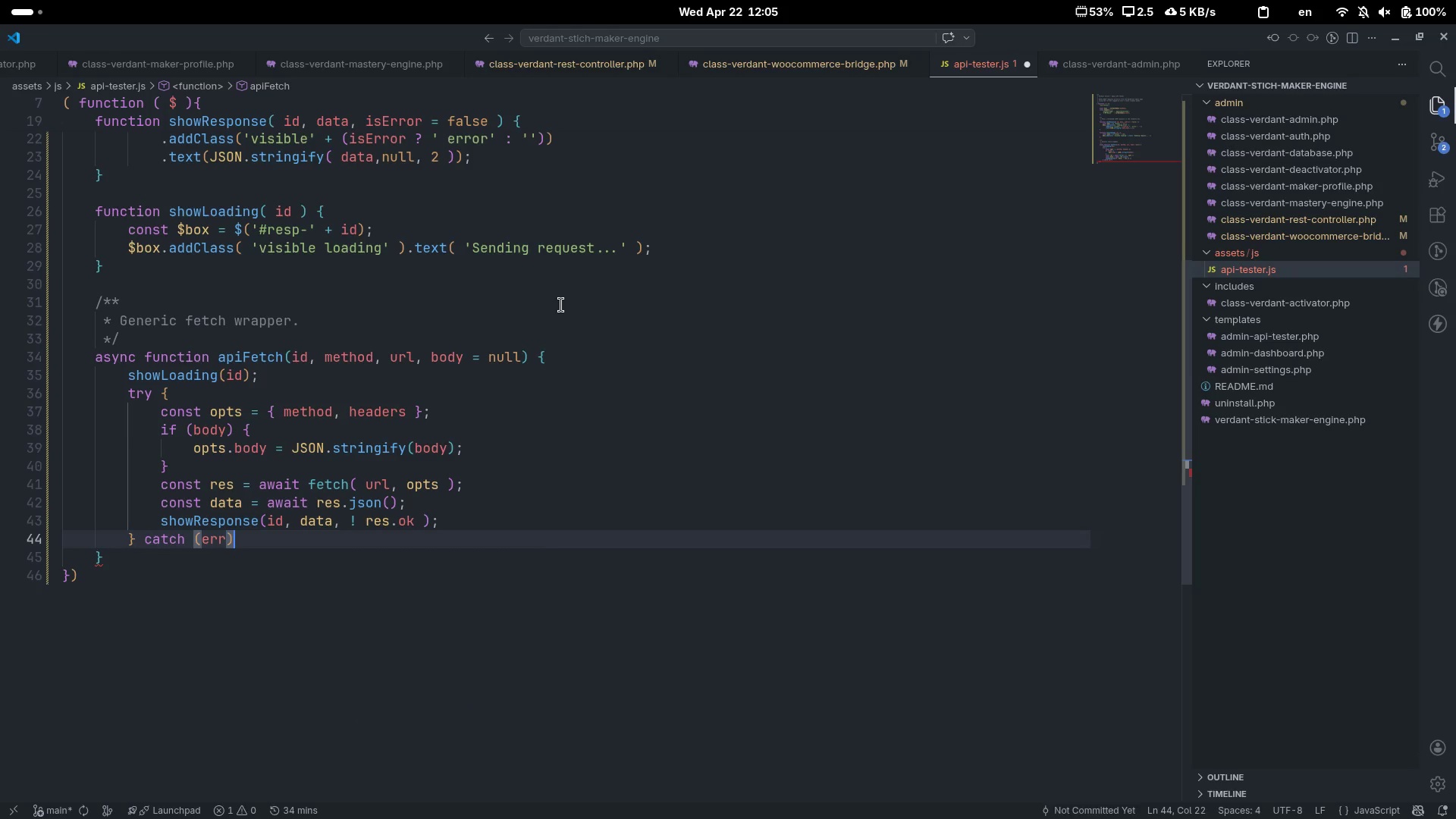 
key(Space)
 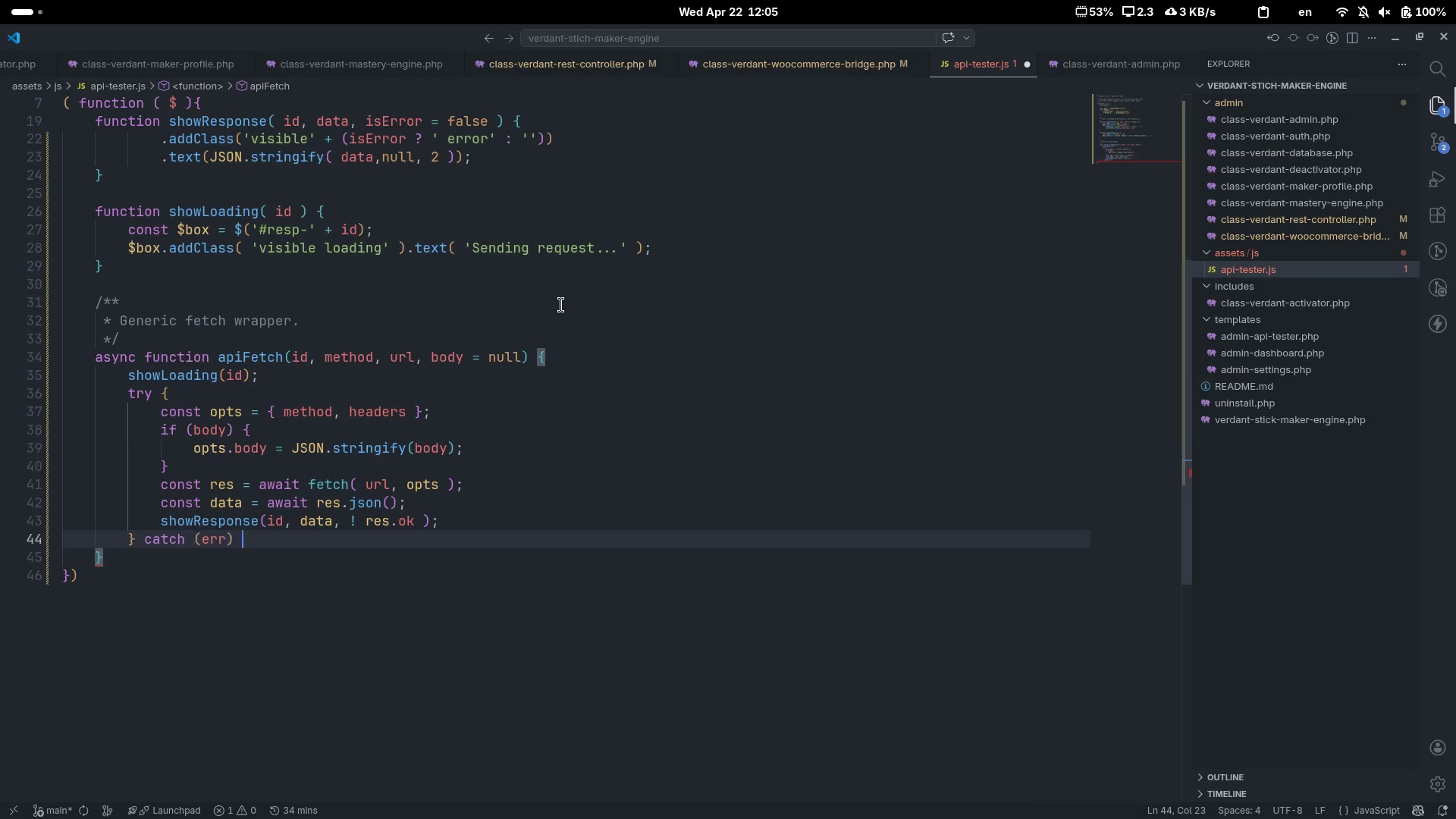 
key(Shift+ShiftLeft)
 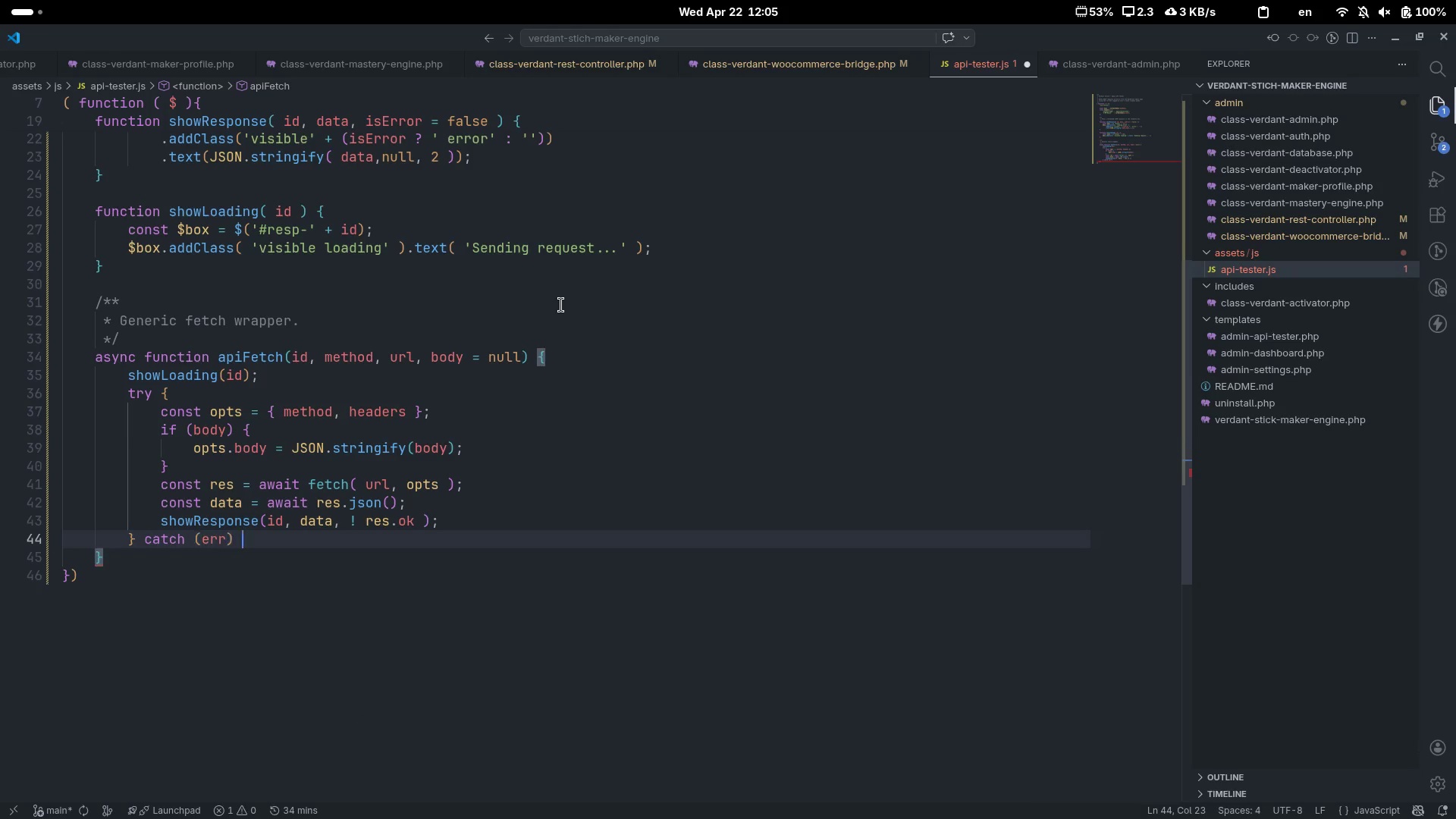 
key(Shift+BracketLeft)
 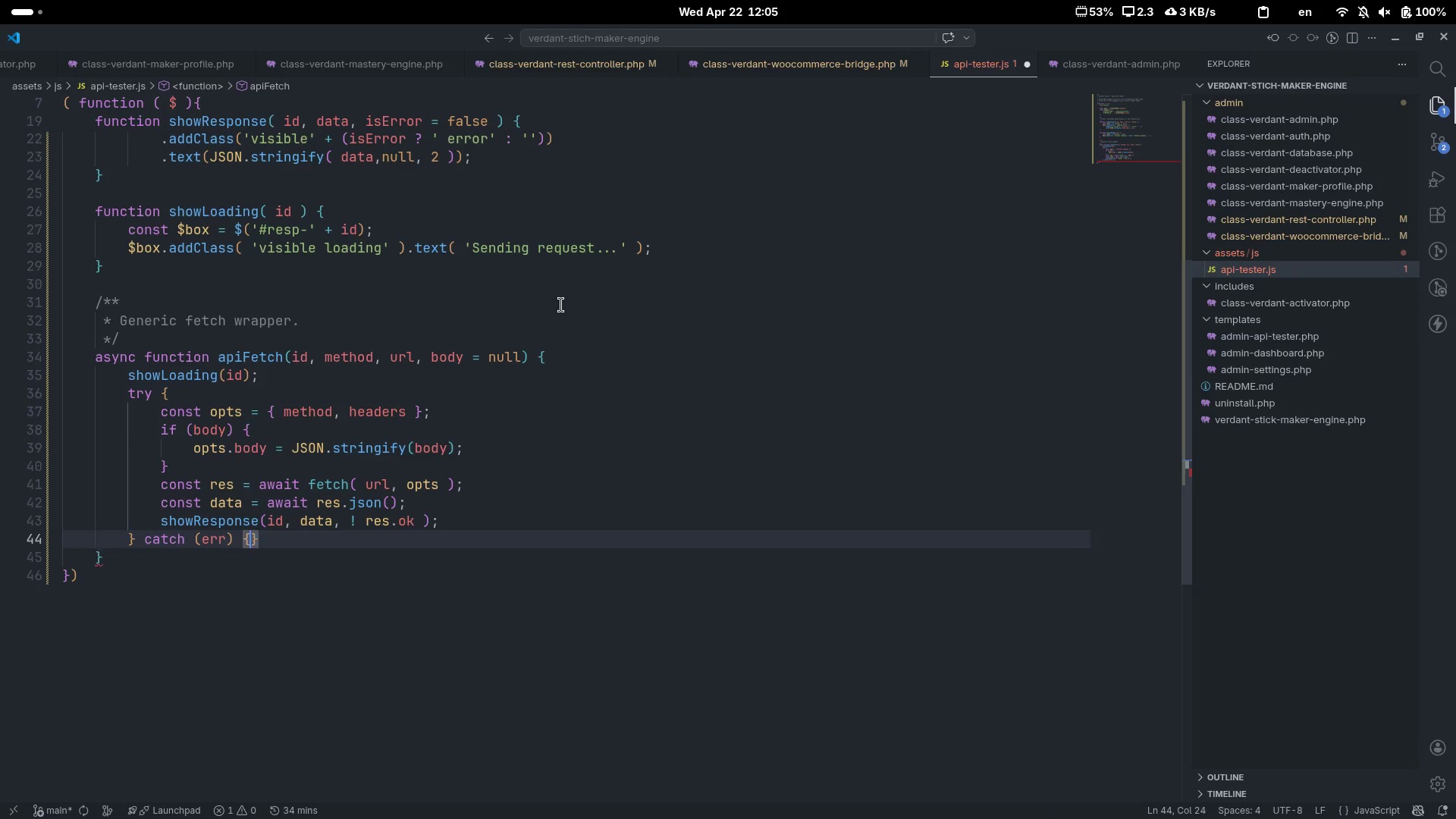 
key(Enter)
 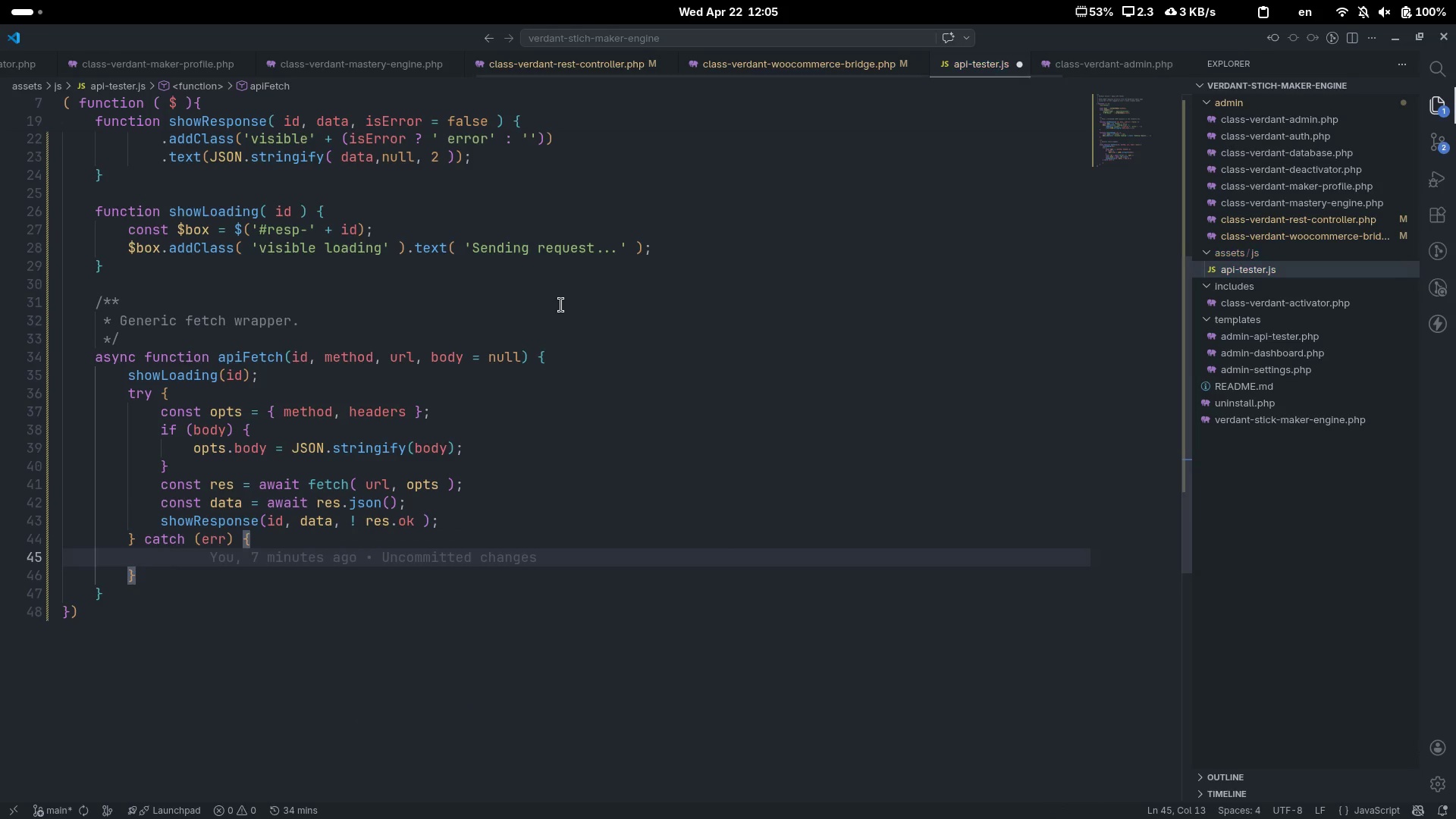 
type(showRe)
key(Tab)
type((id, {error: err.message)
 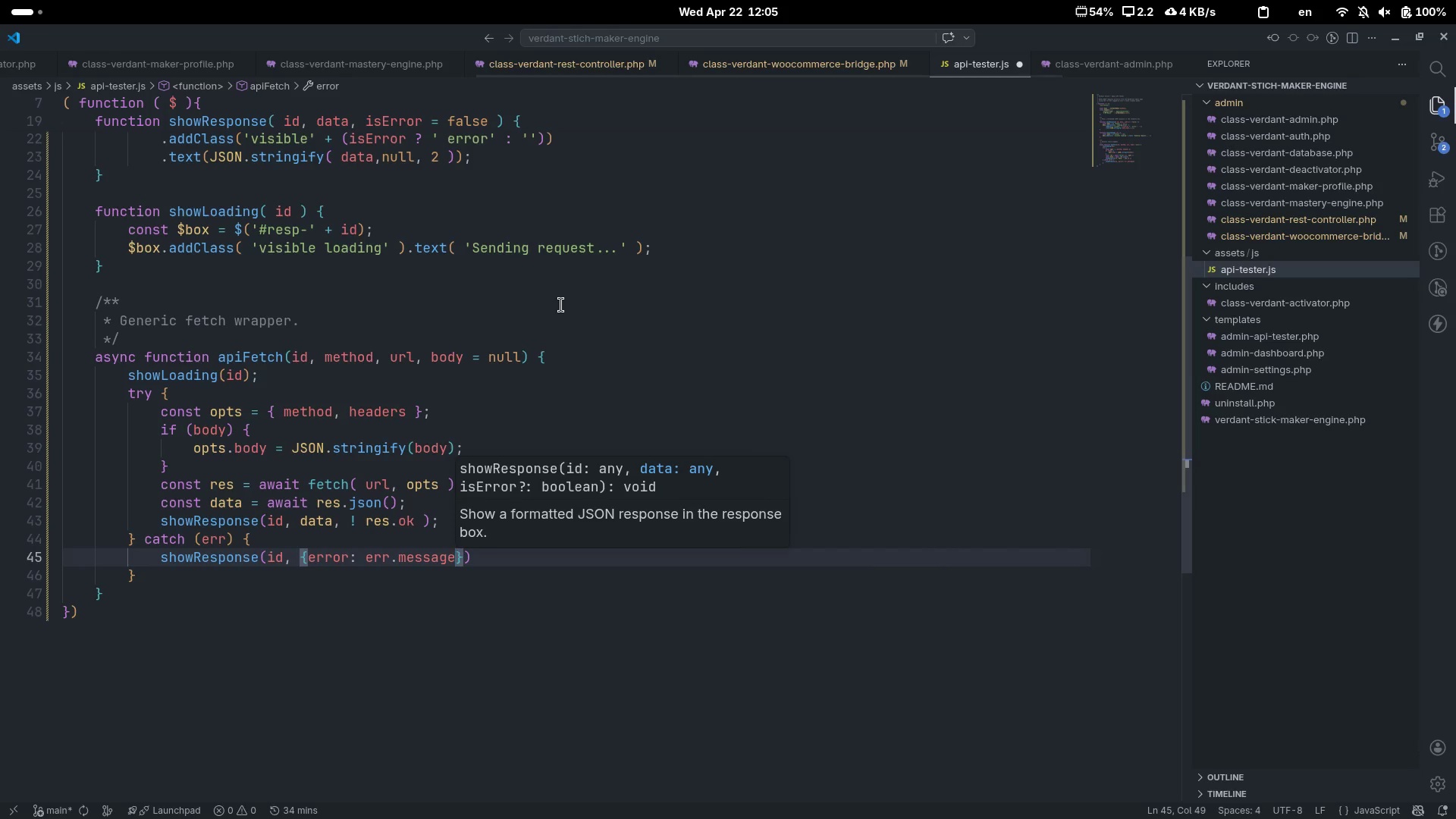 
key(ArrowRight)
 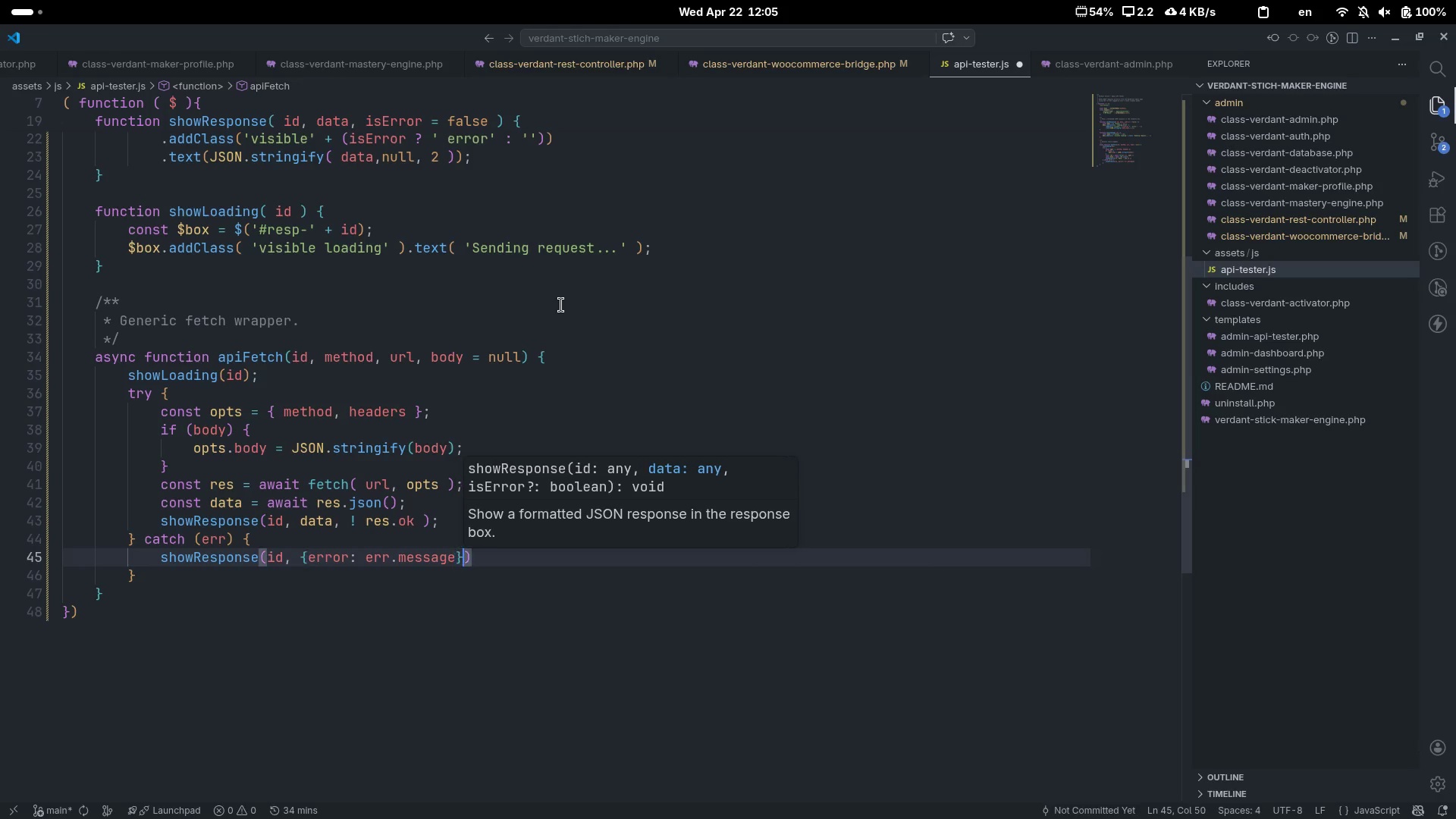 
type(, true)
key(Escape)
 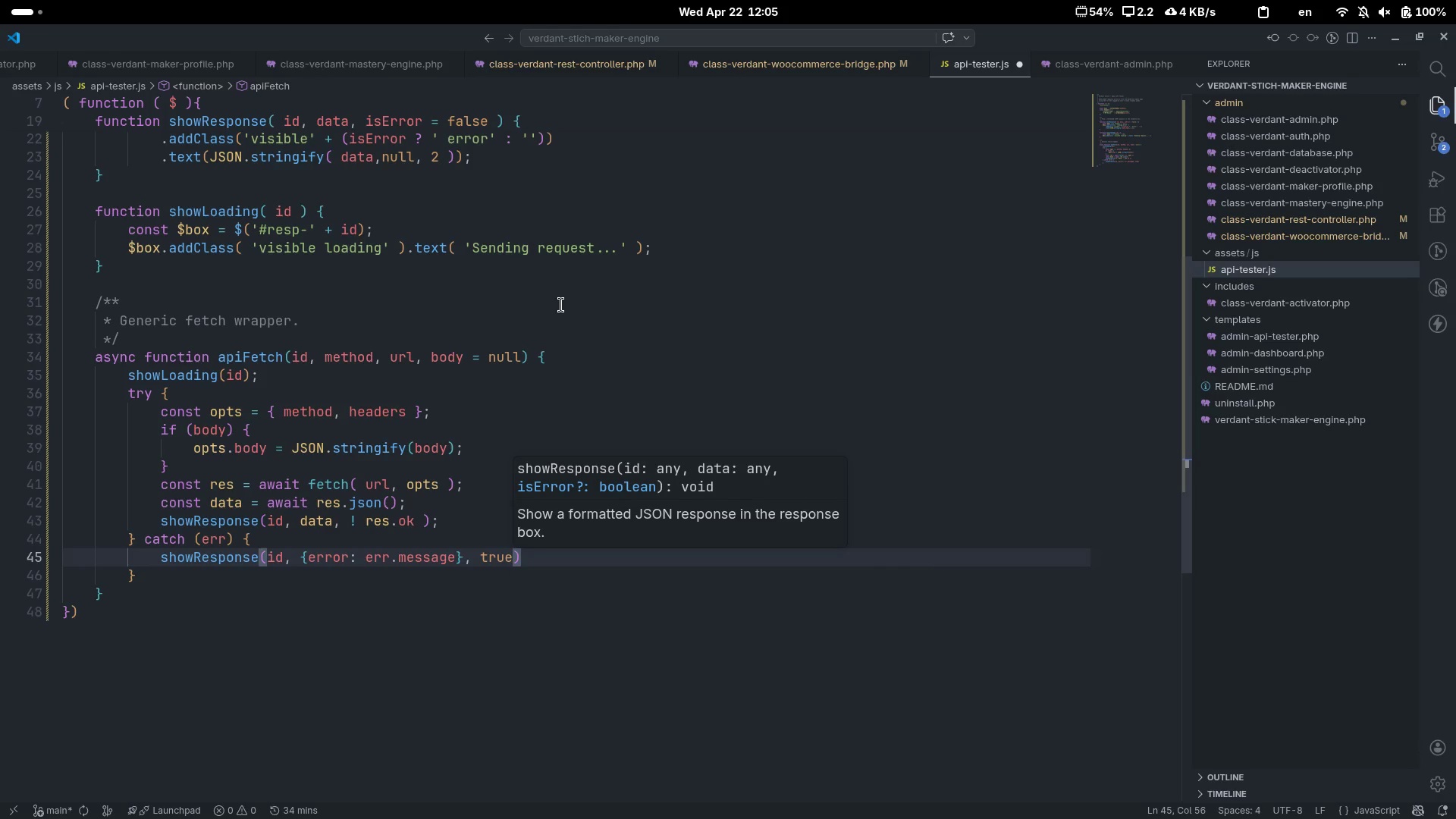 
key(ArrowRight)
 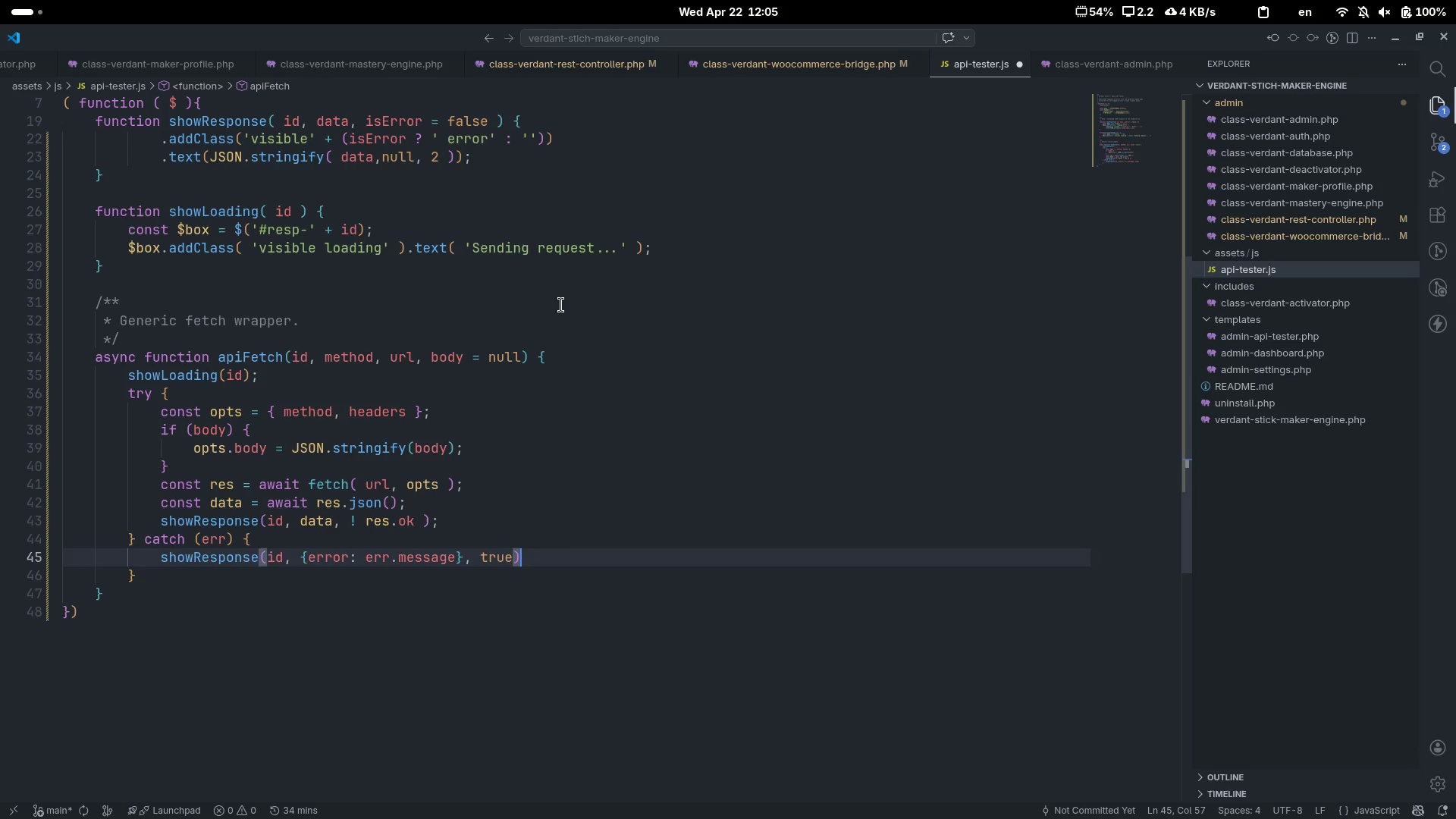 
key(Semicolon)
 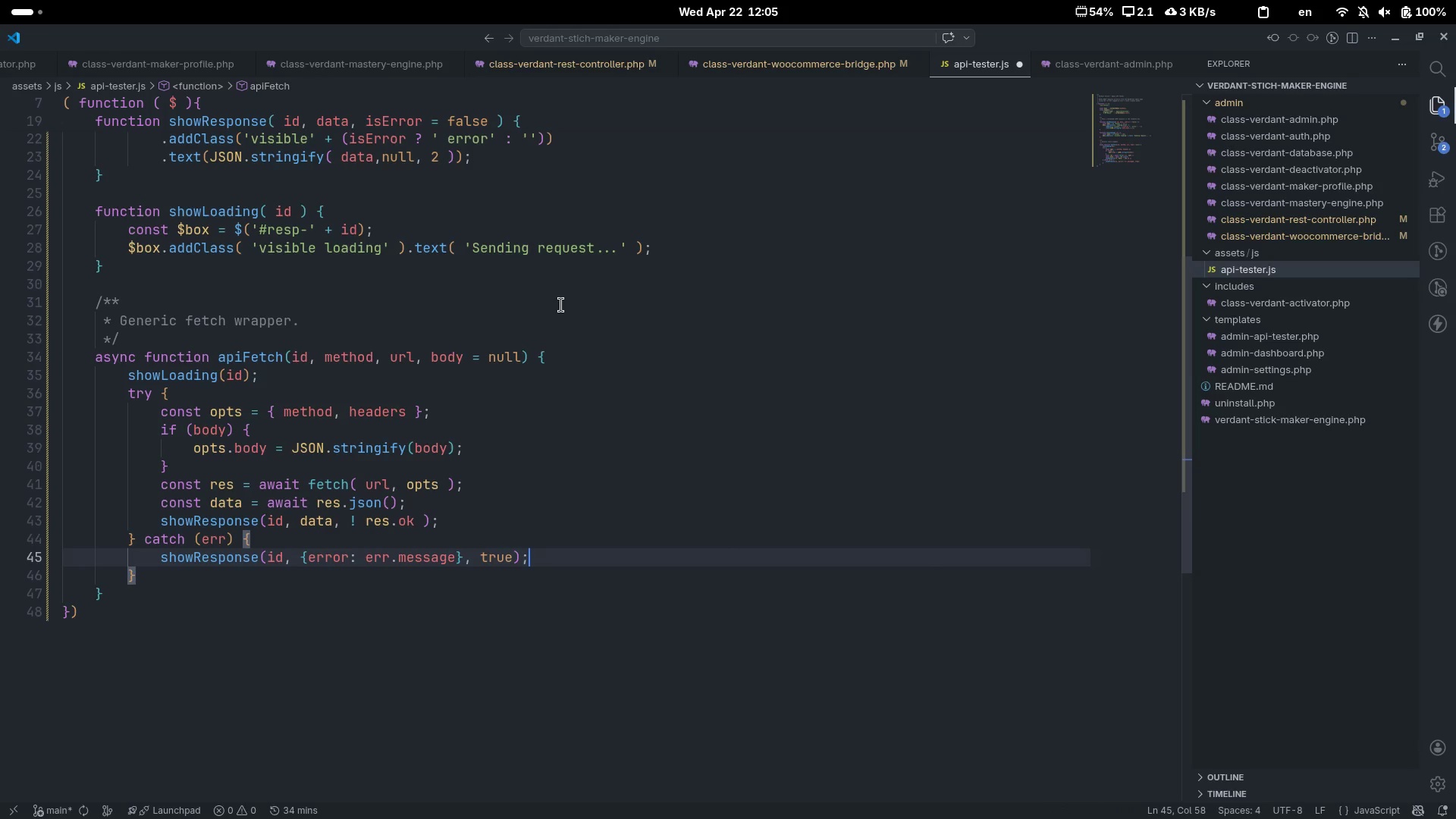 
key(ArrowDown)
 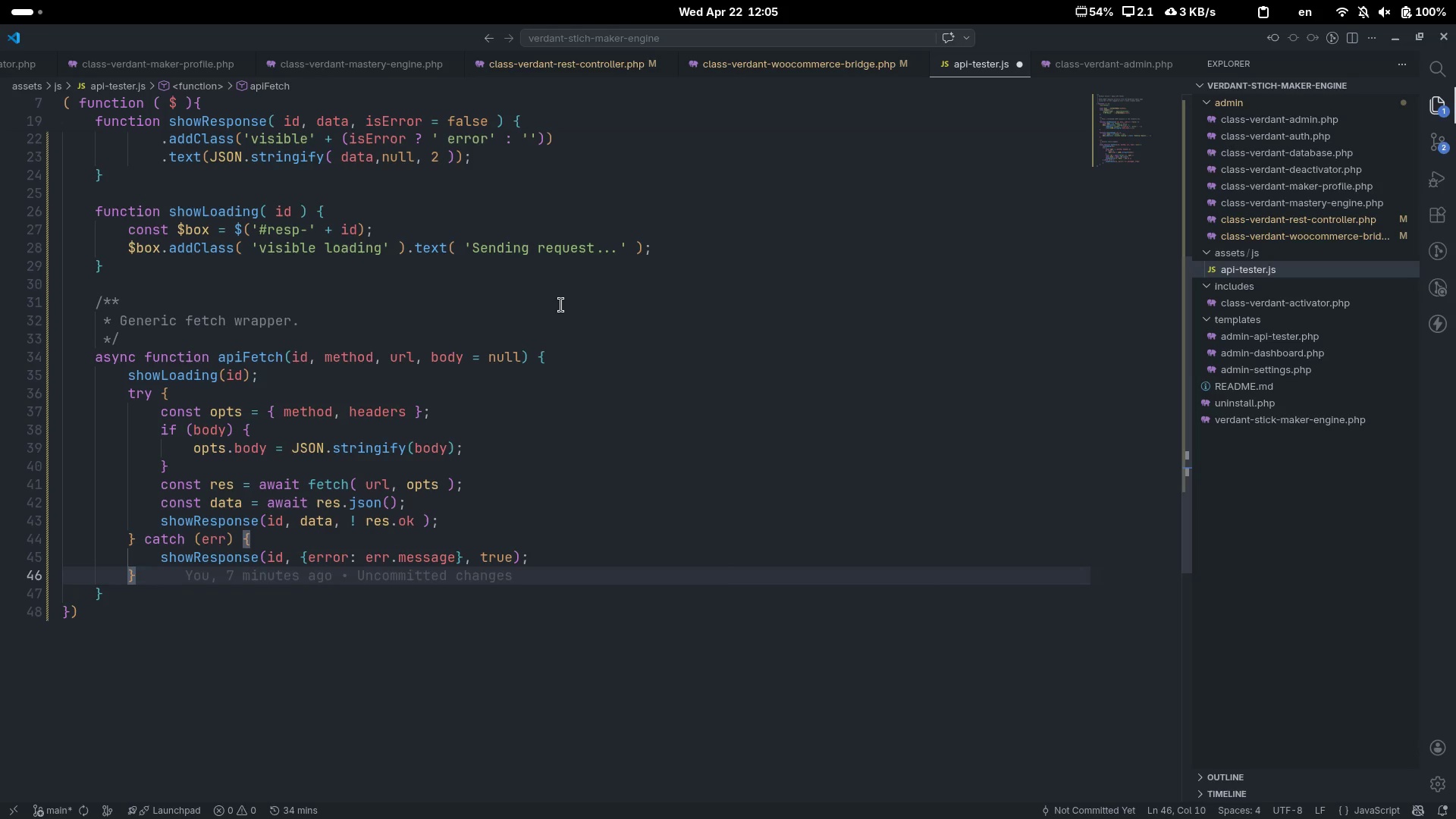 
scroll: coordinate [561, 305], scroll_direction: down, amount: 4.0
 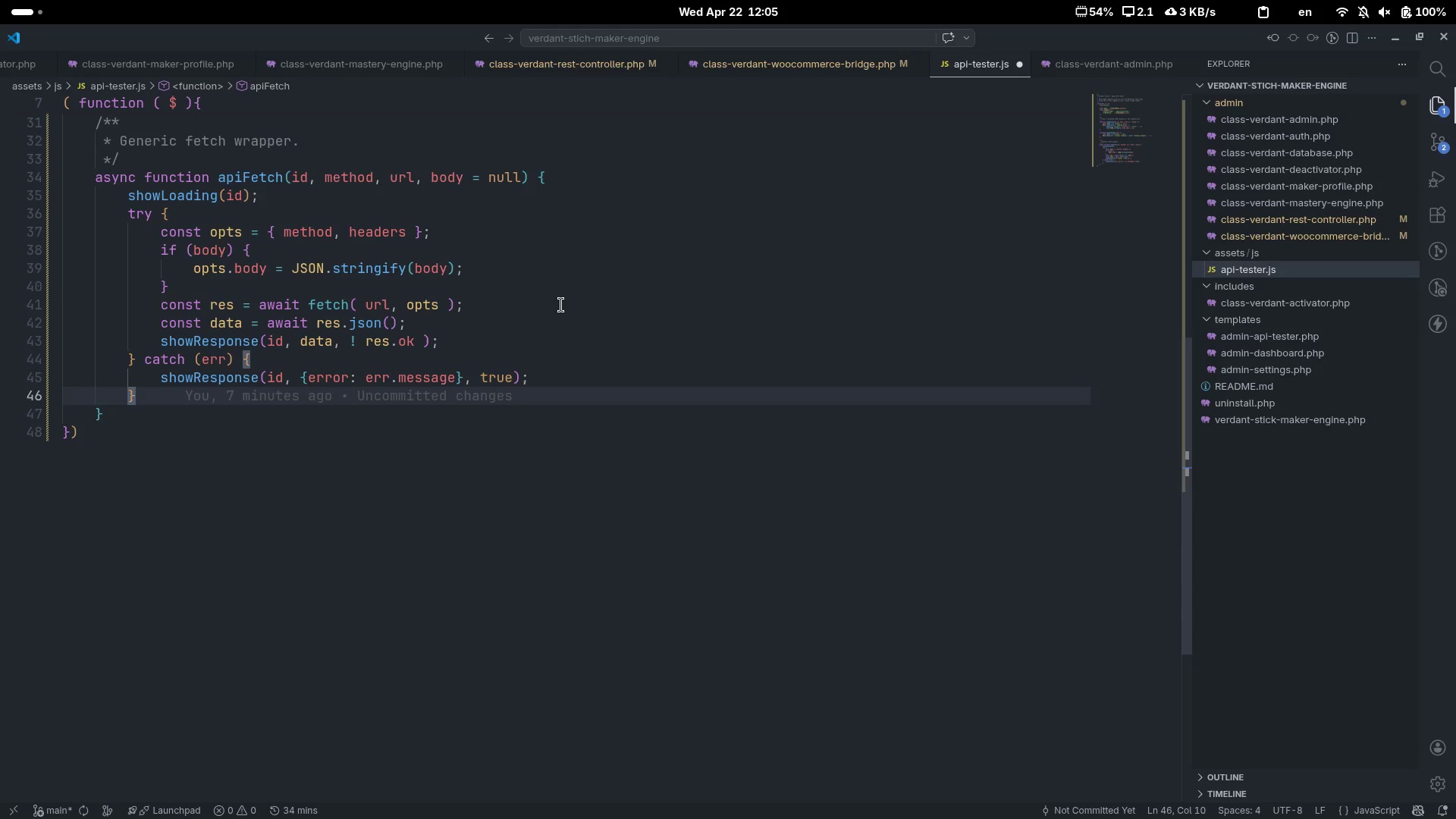 
key(ArrowDown)
 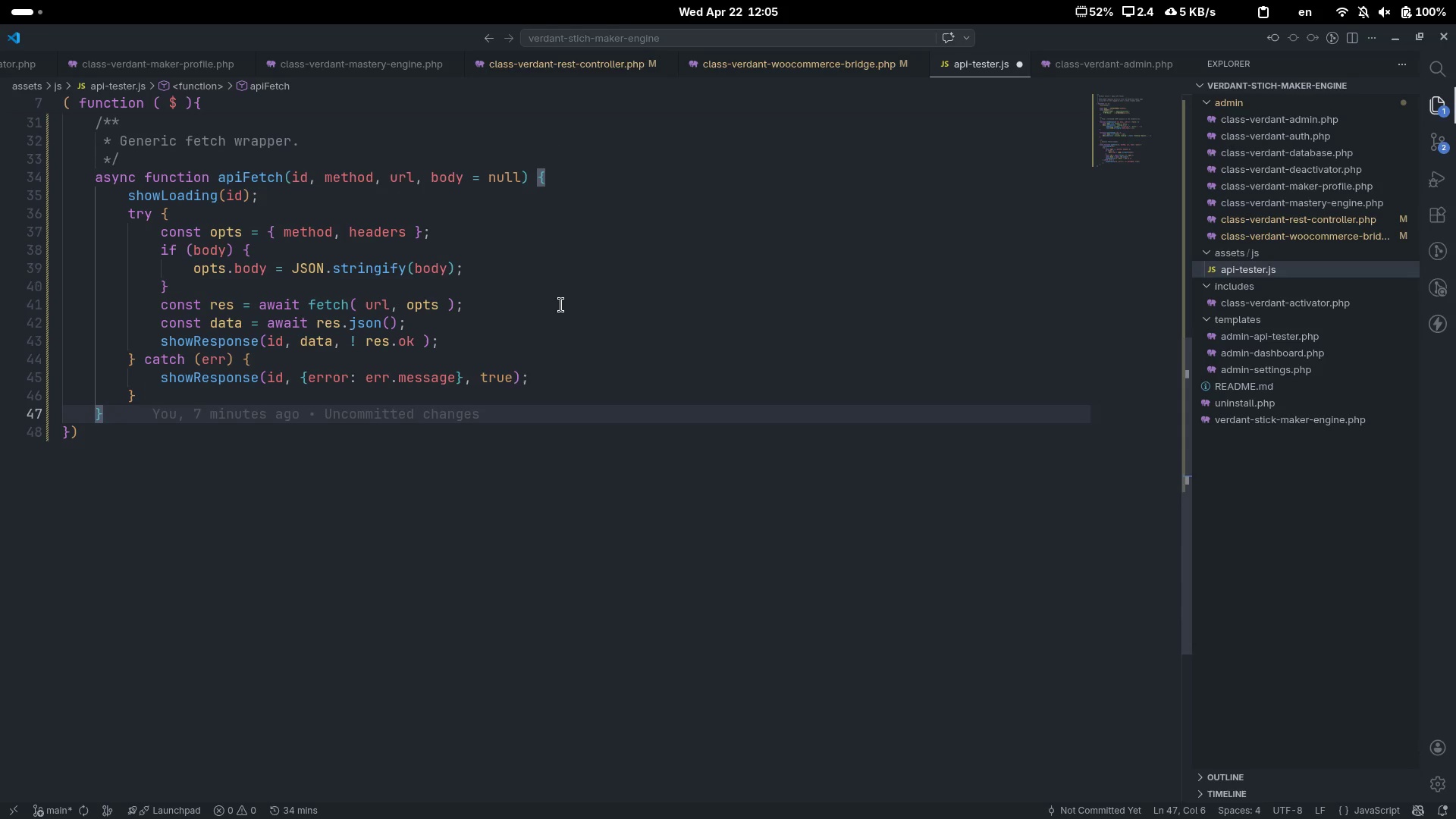 
key(Enter)
 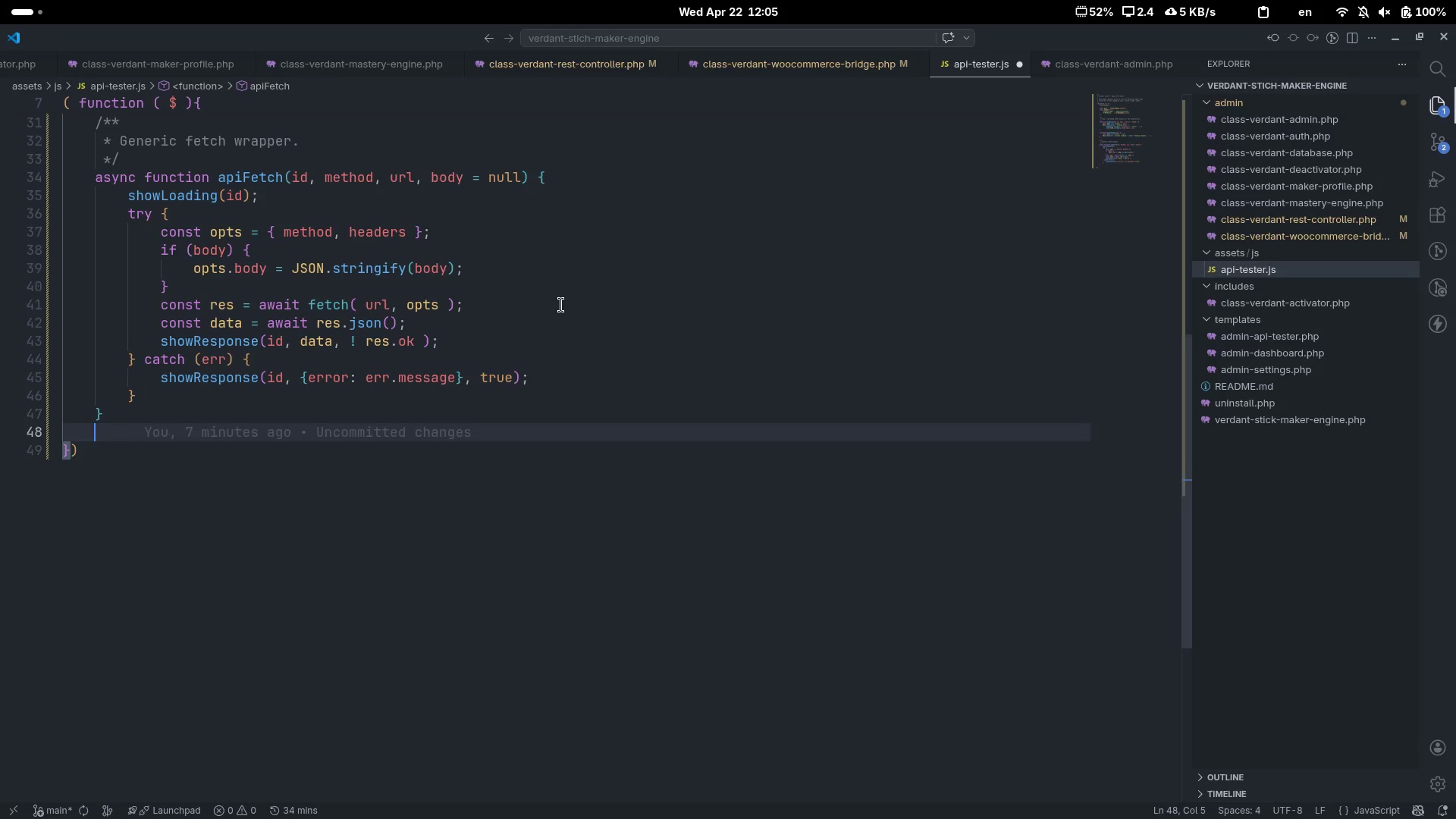 
key(Enter)
 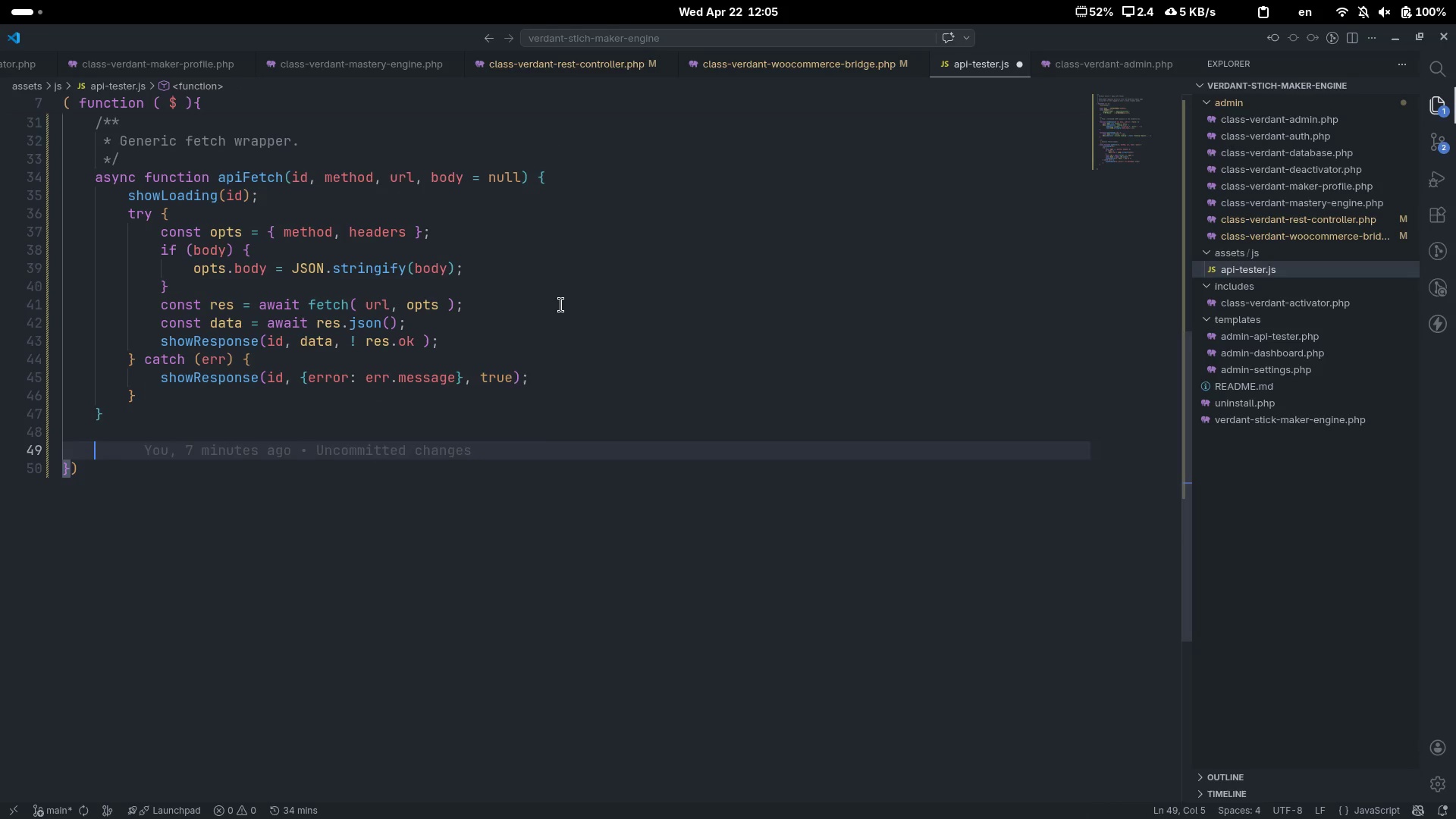 
key(Control+ControlLeft)
 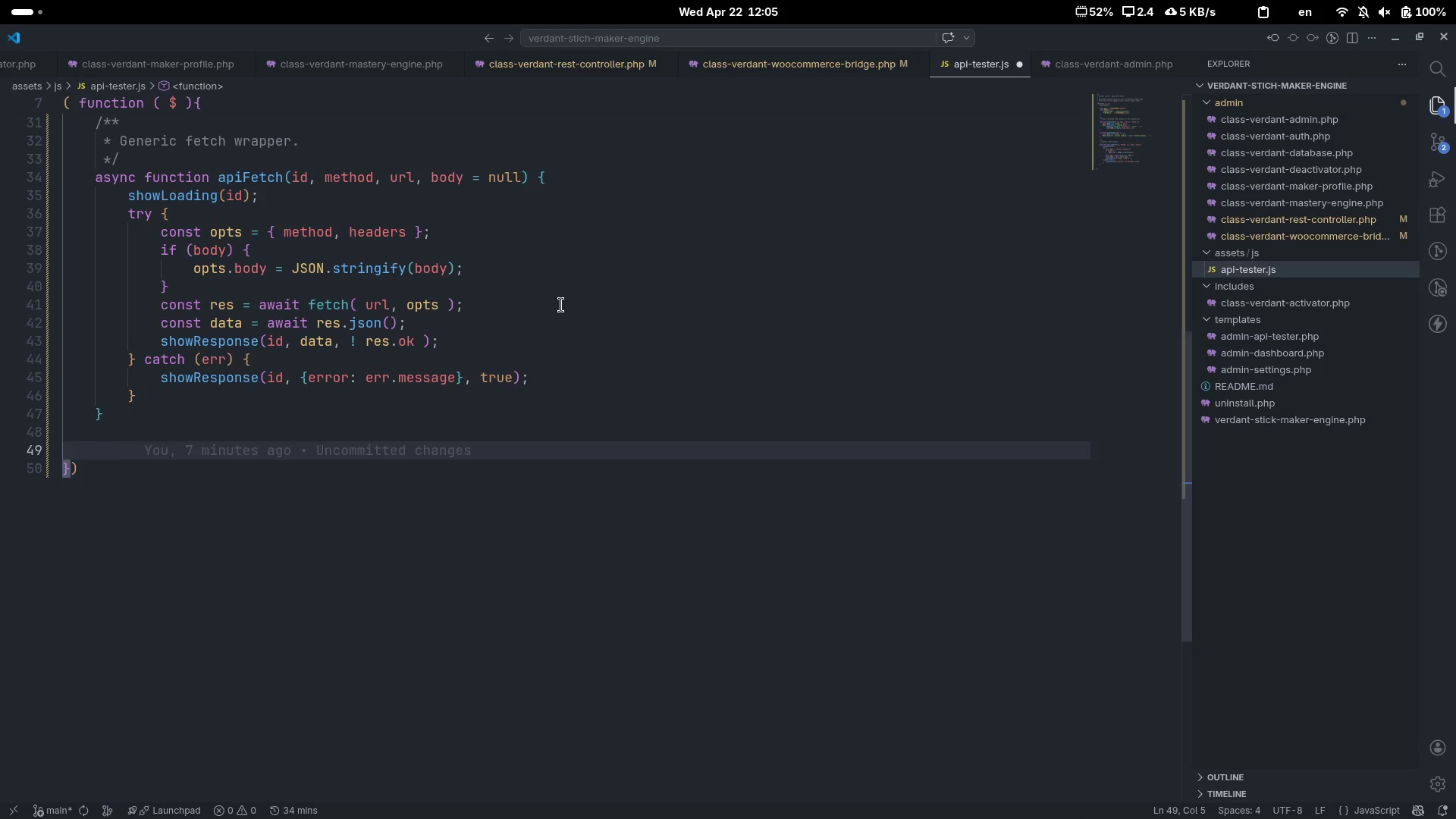 
key(Control+Slash)
 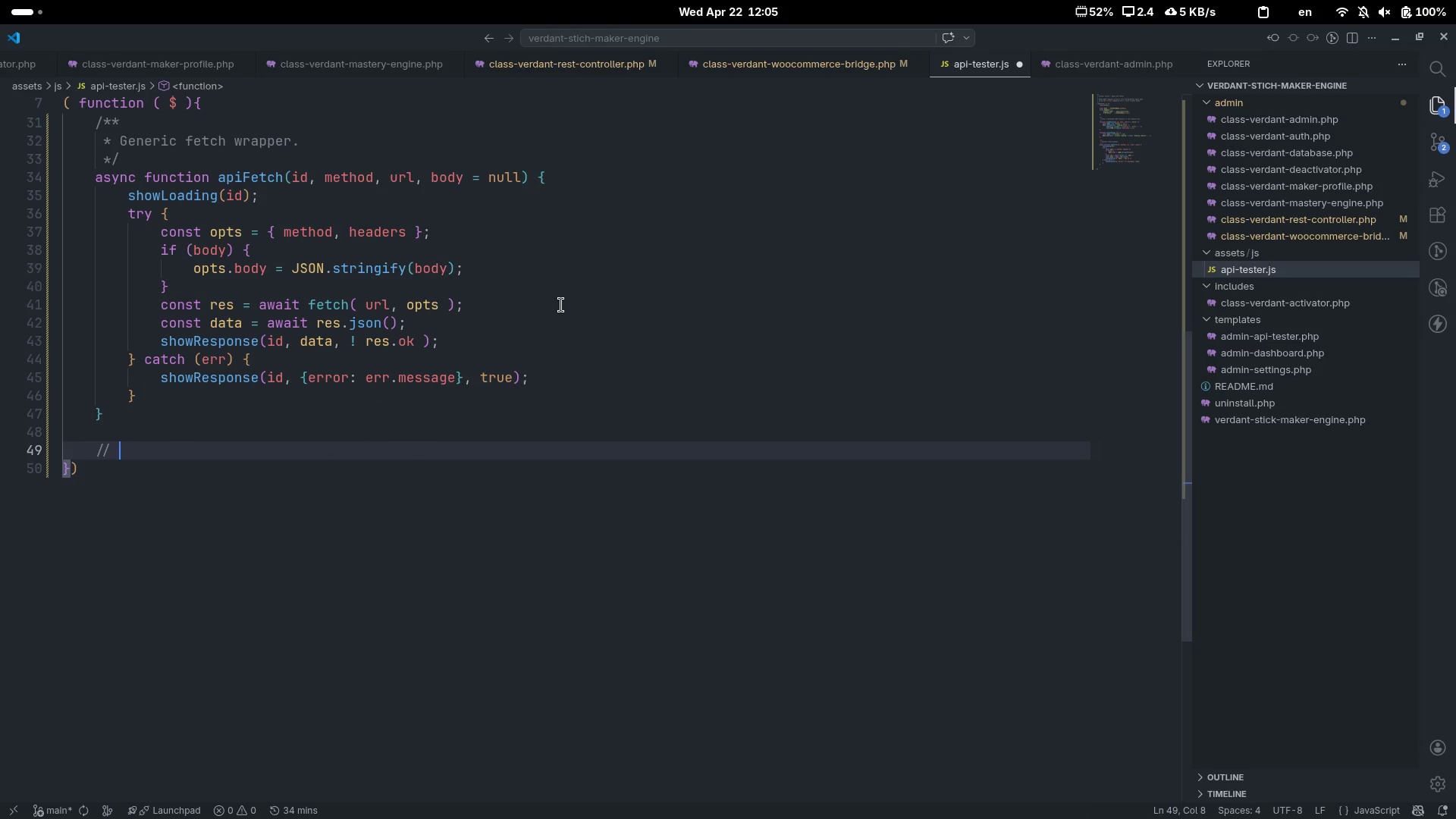 
type(Button handlers)
 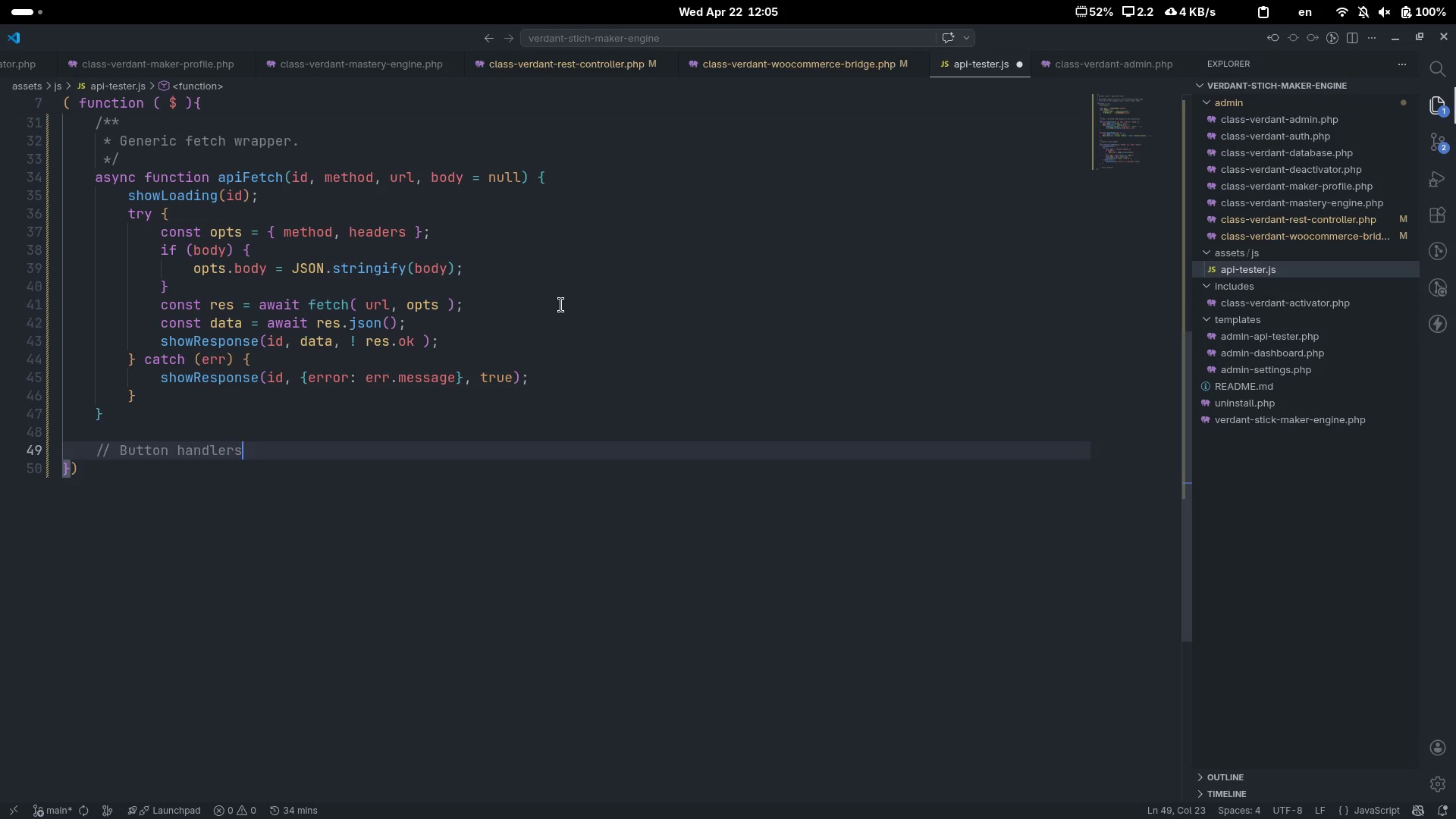 
key(Enter)
 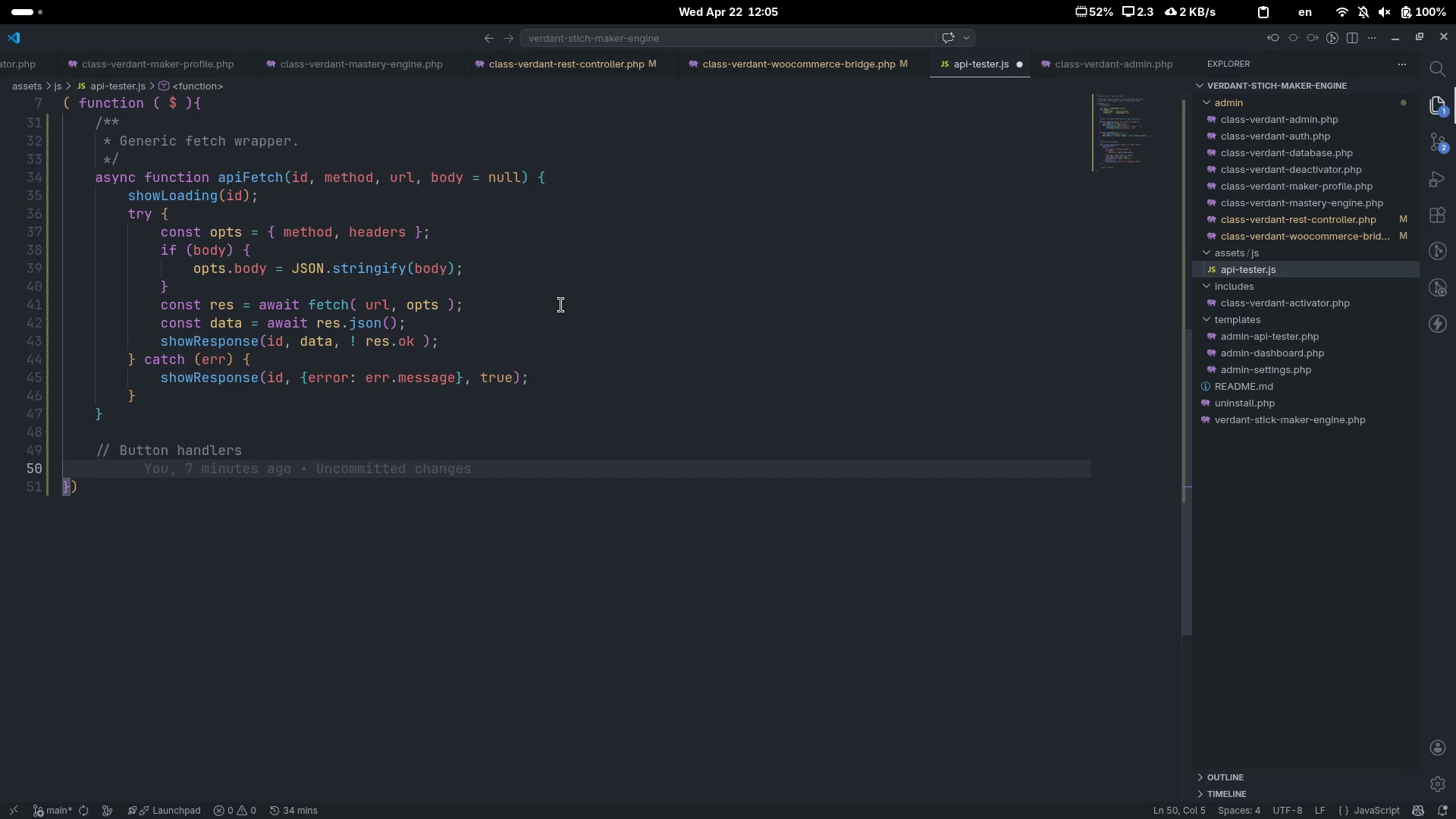 
key(Enter)
 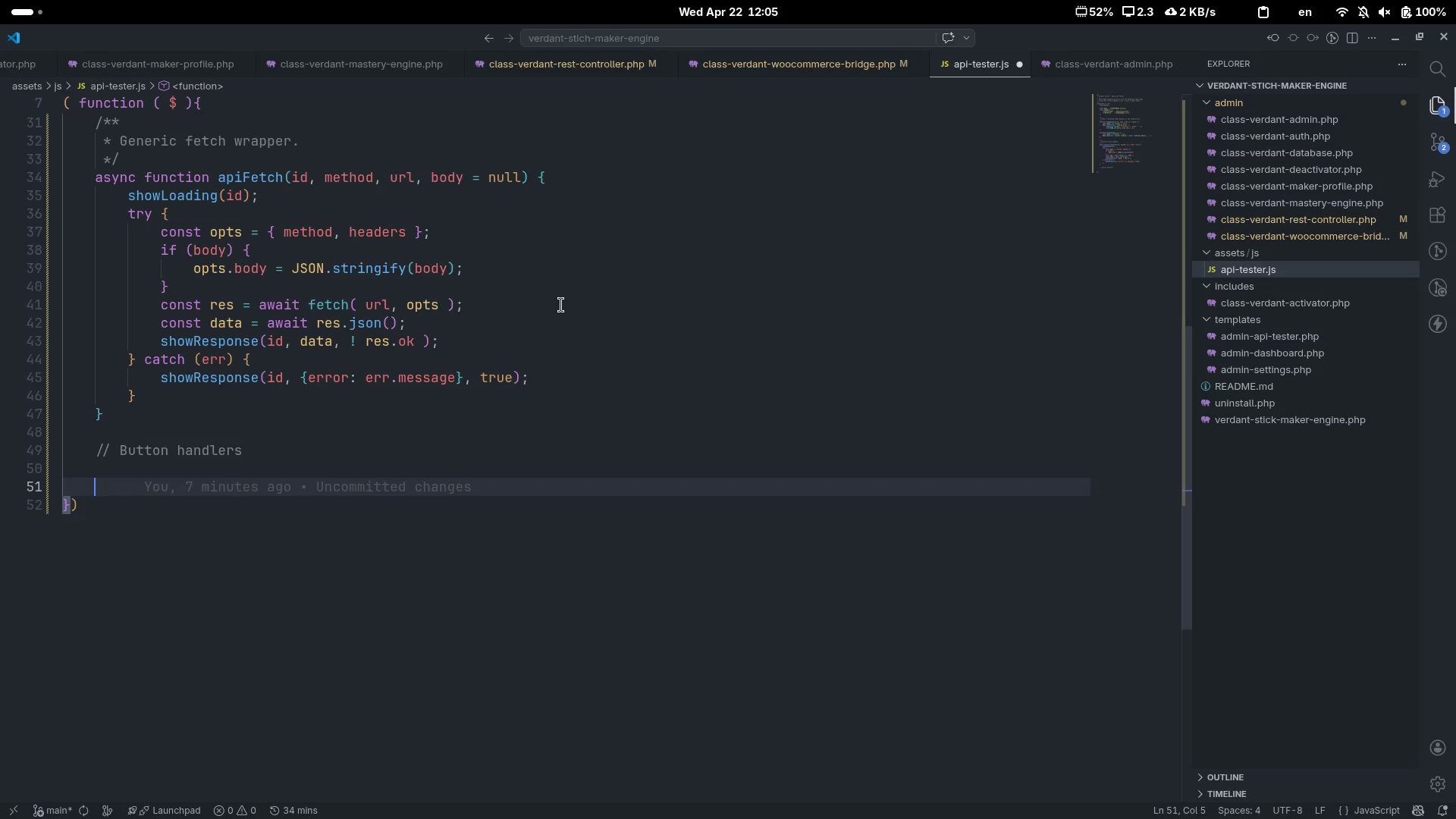 
type($(document)
 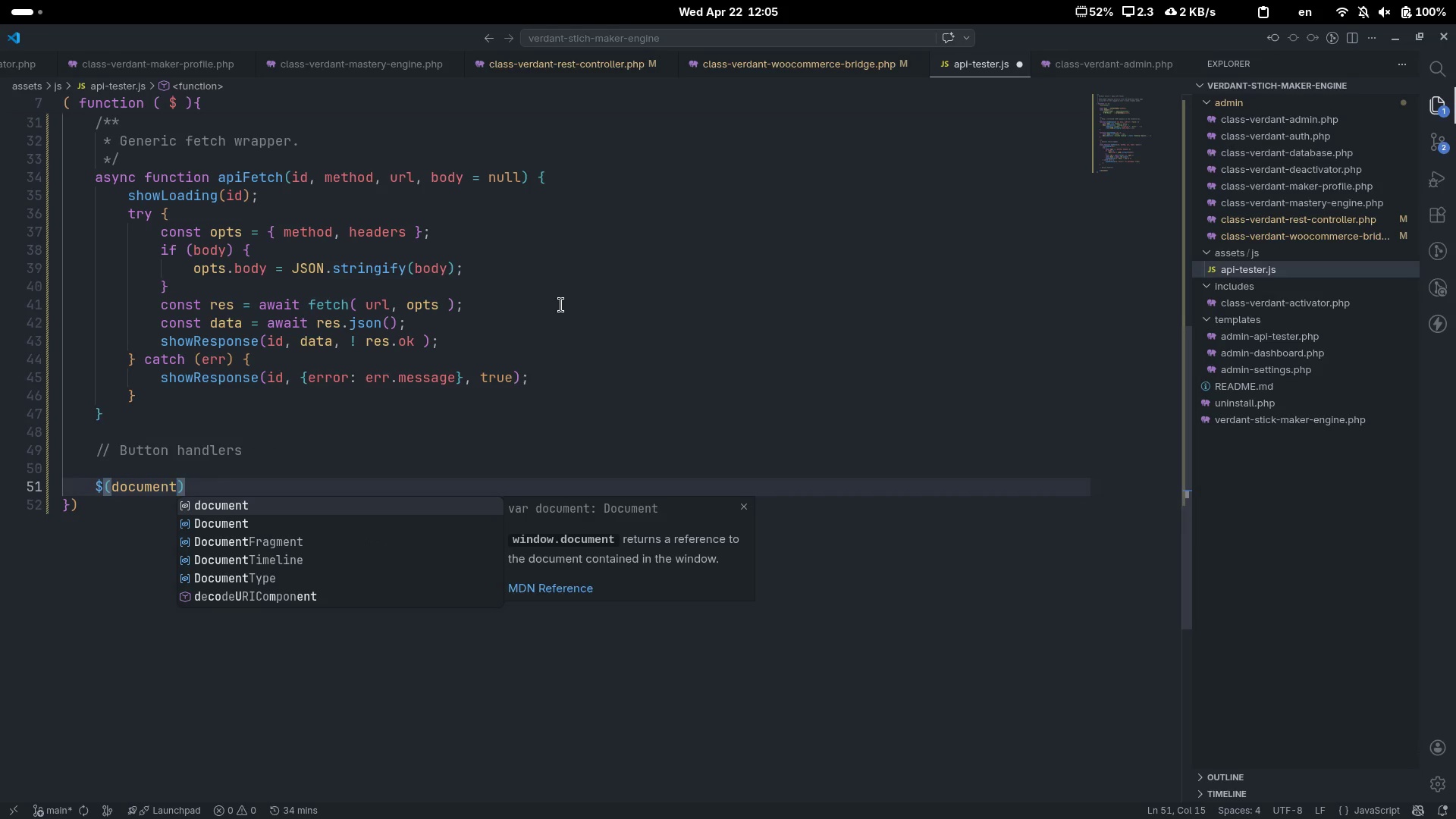 
key(ArrowRight)
 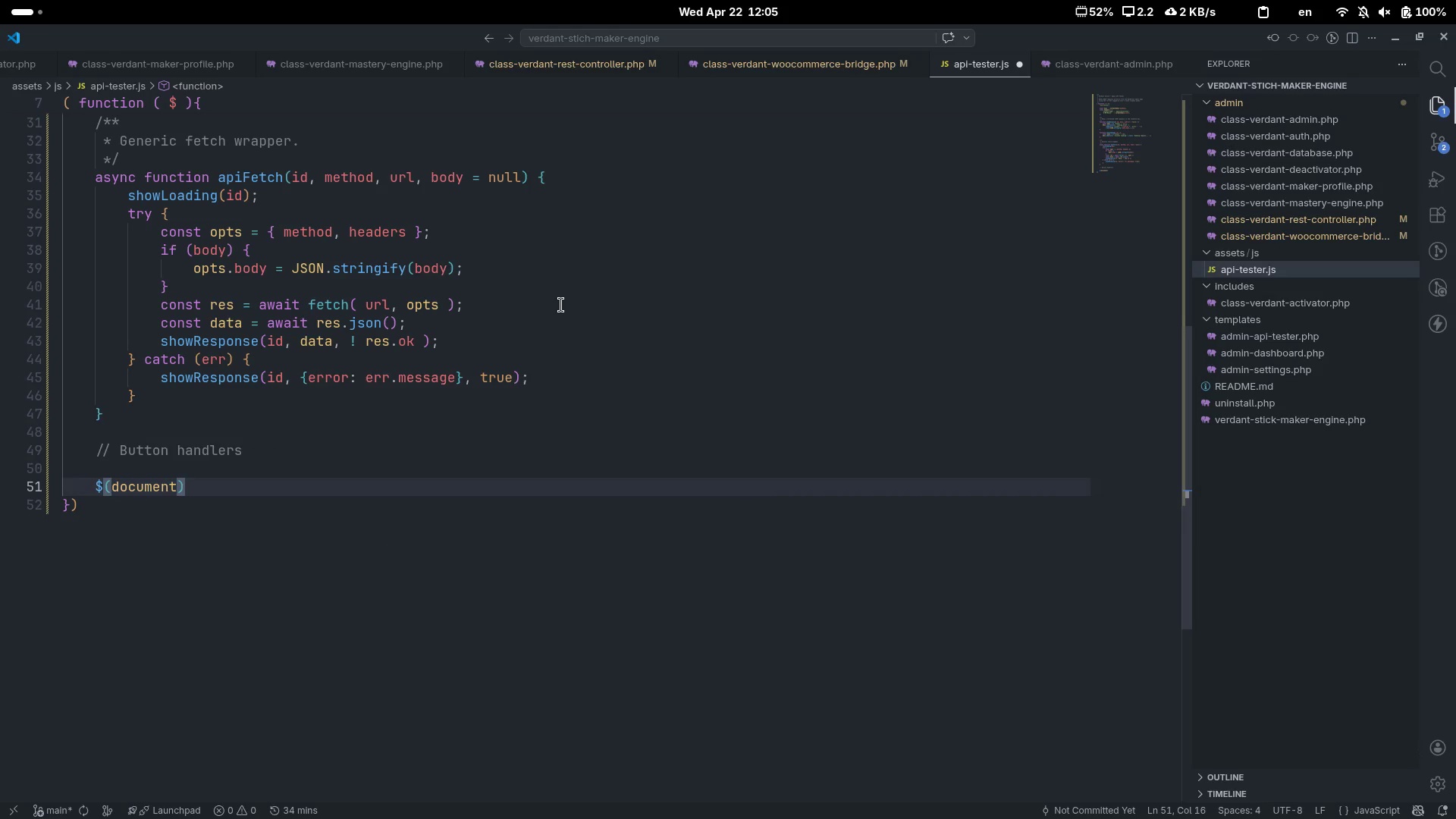 
key(ArrowLeft)
 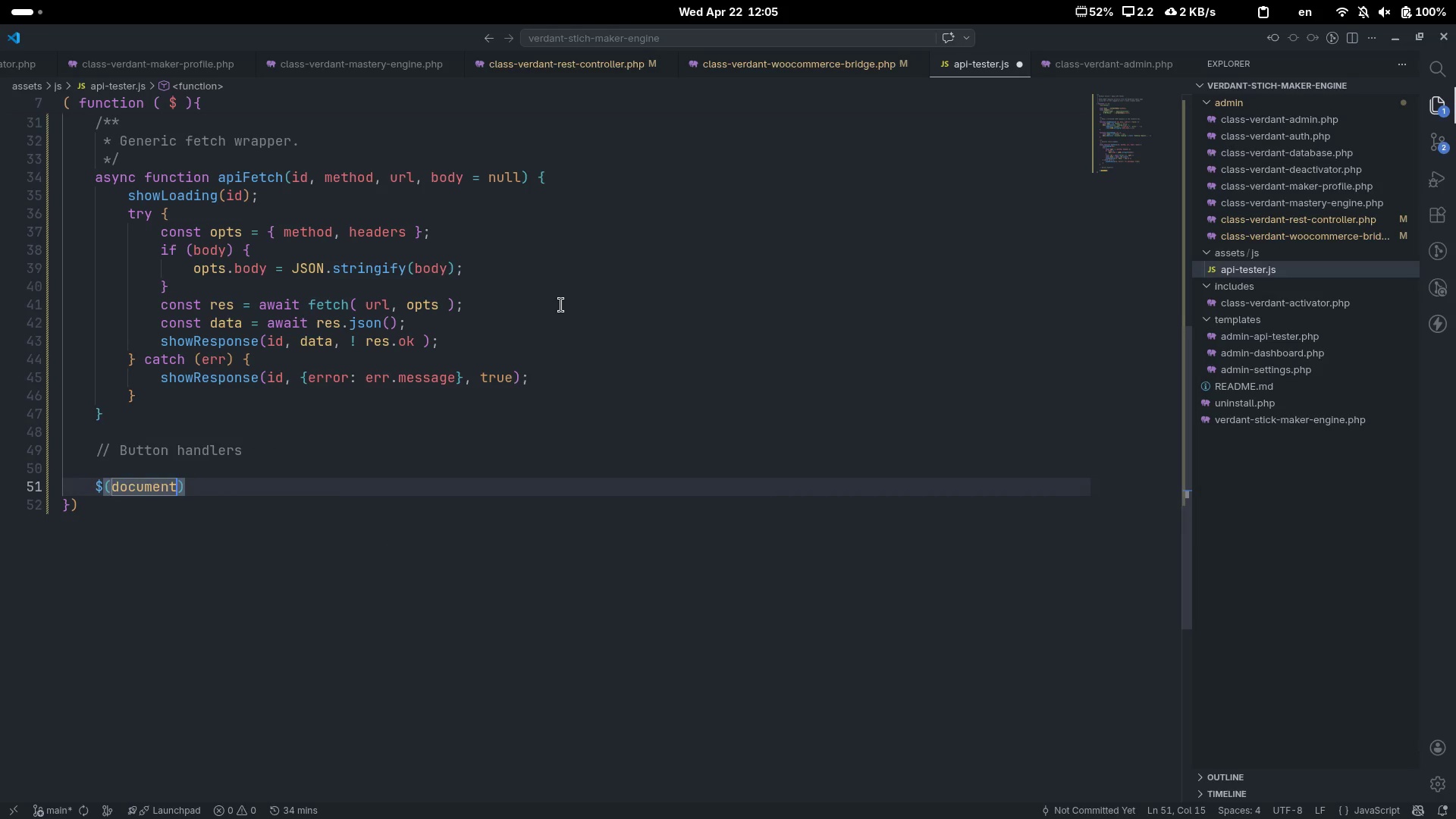 
key(Space)
 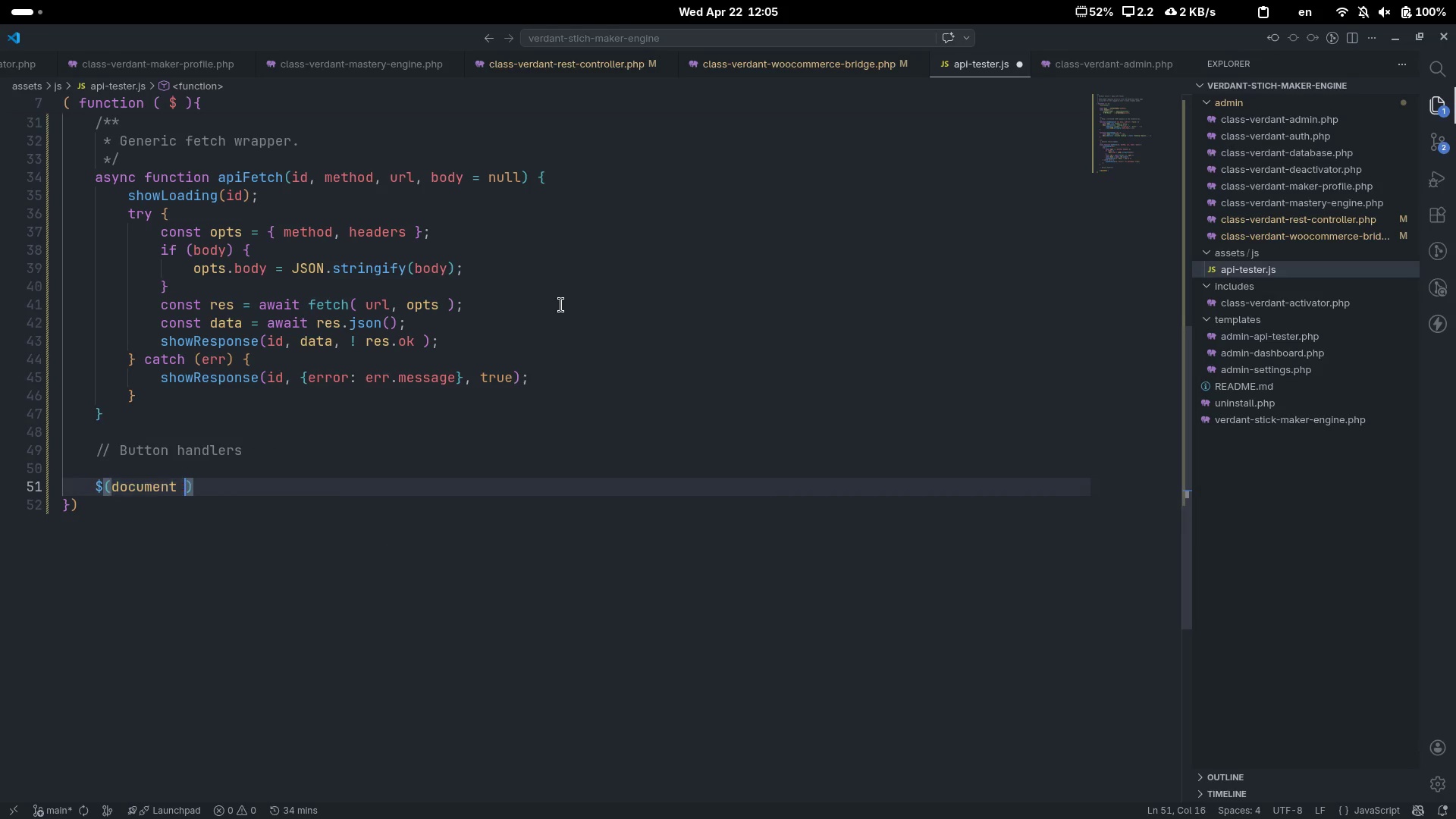 
key(ArrowRight)
 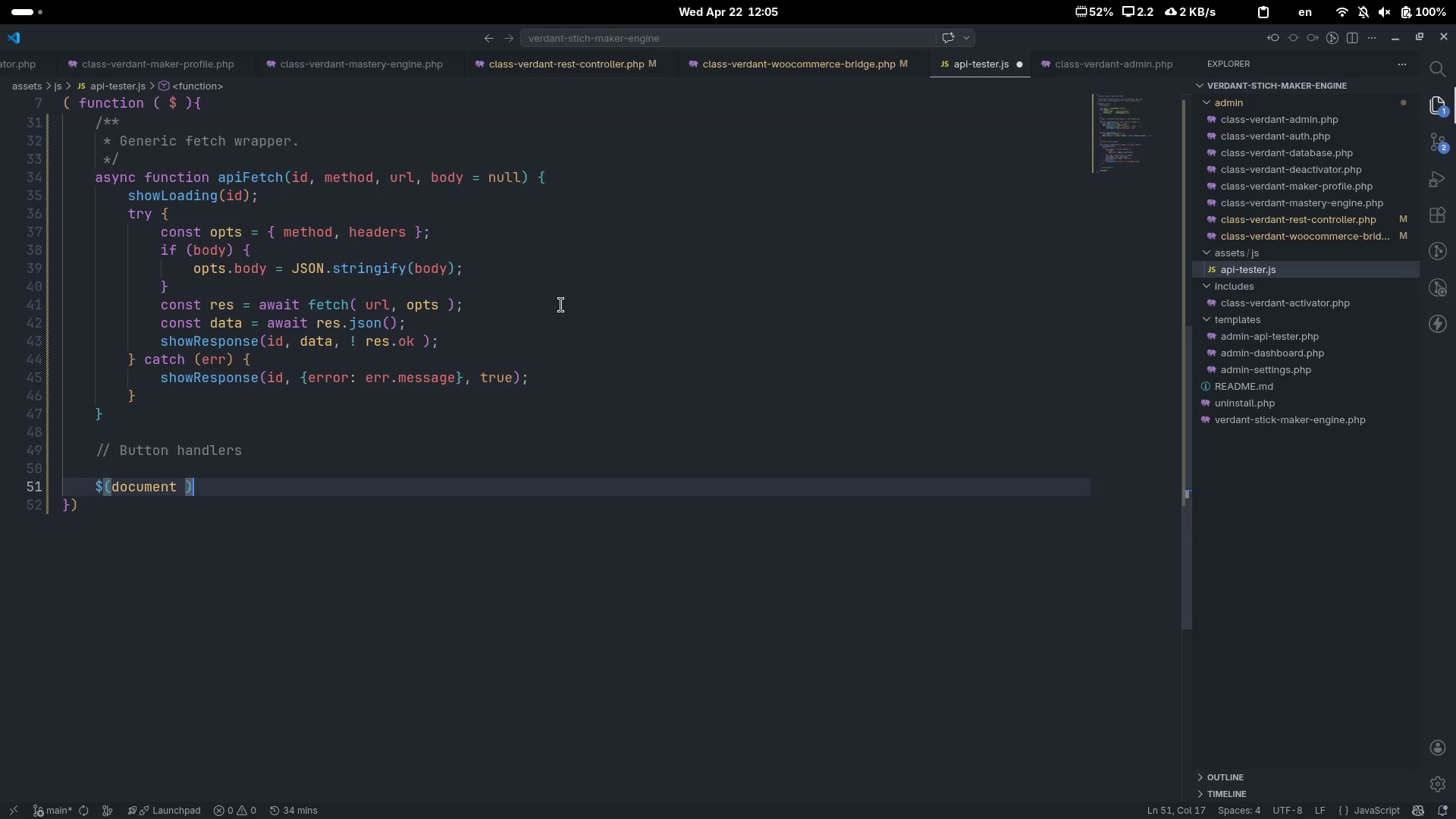 
type(.on('click)
 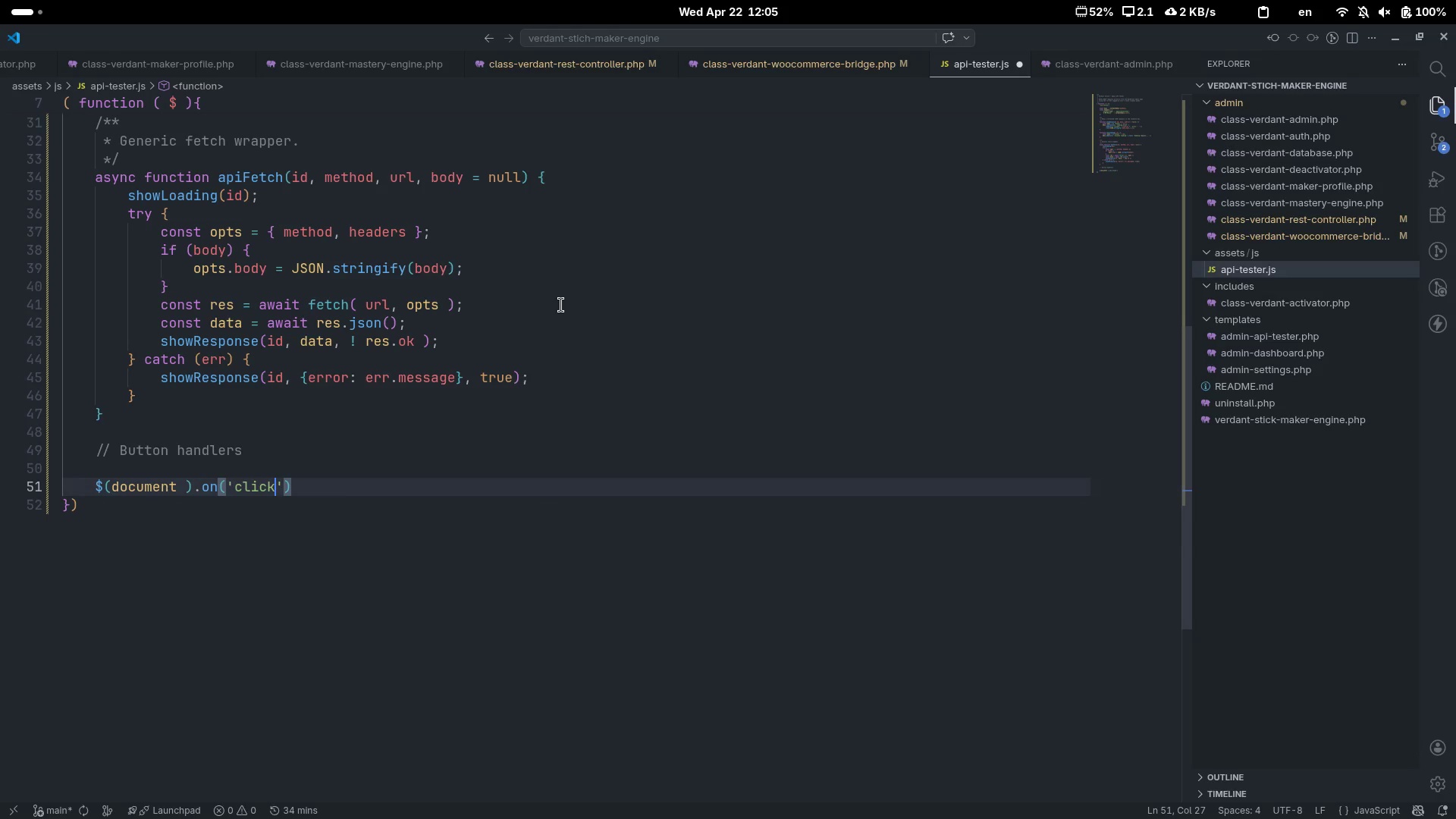 
key(ArrowRight)
 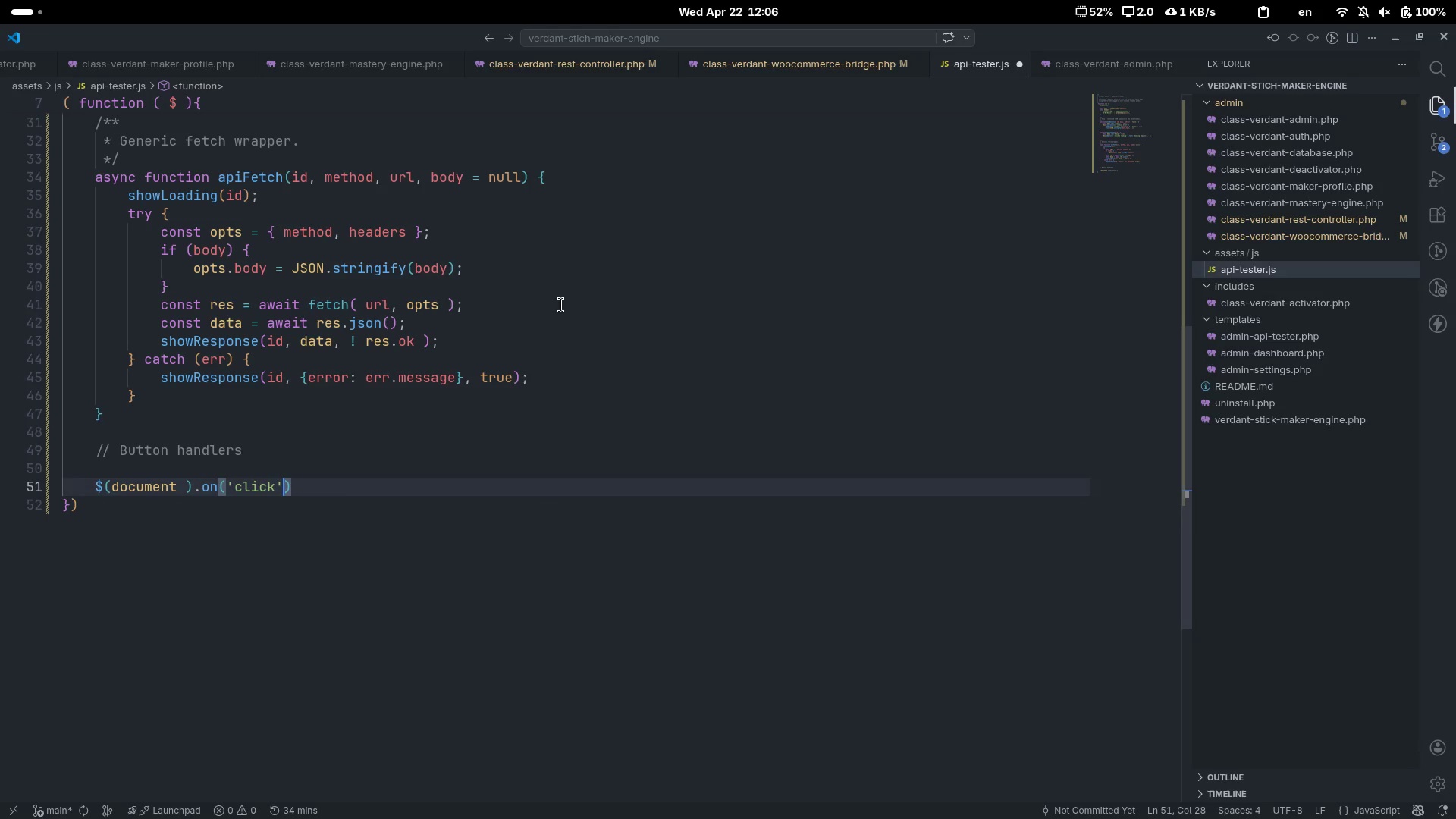 
type(, 'verdant_)
key(Backspace)
type(-run-btn)
 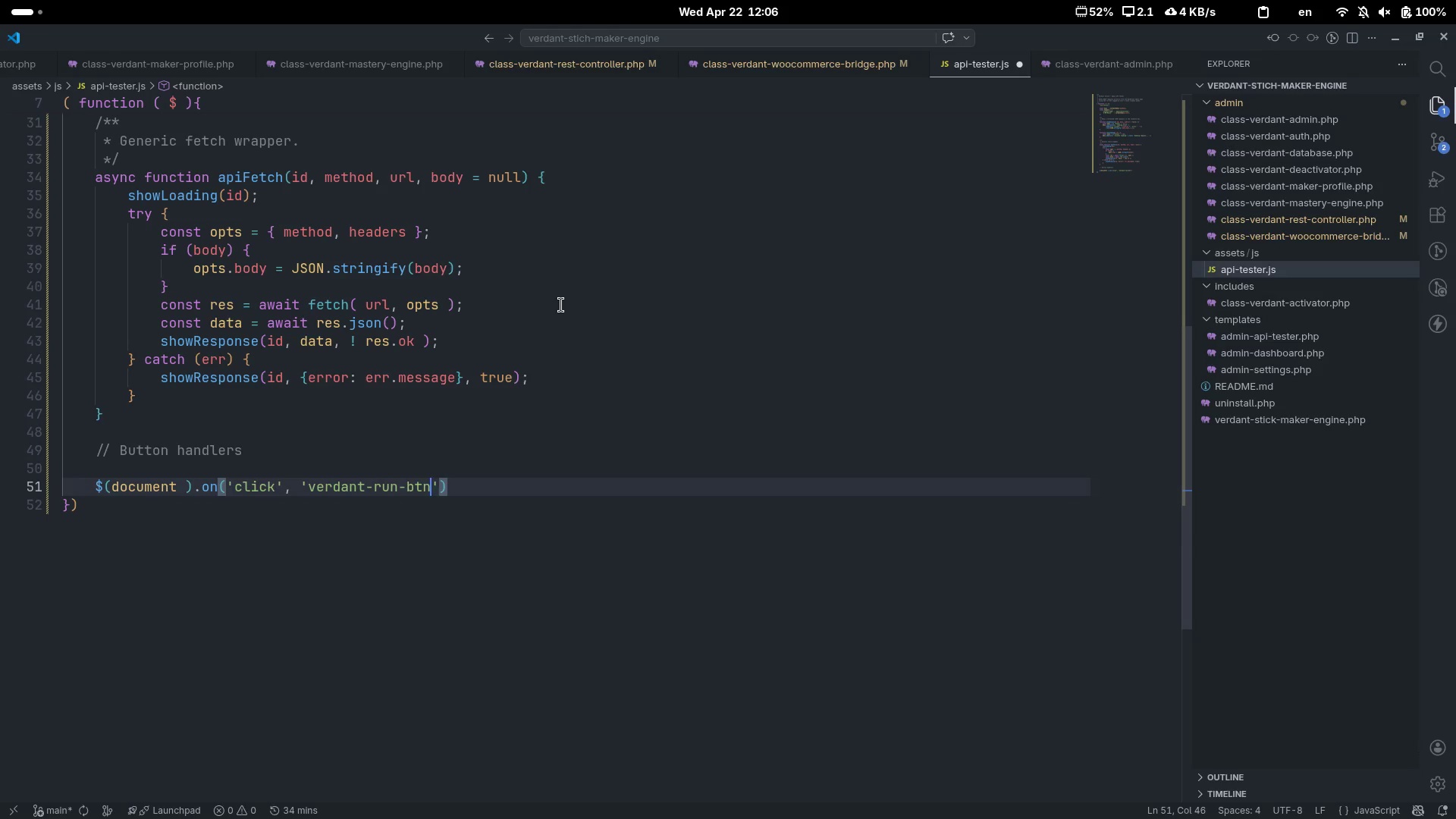 
key(ArrowRight)
 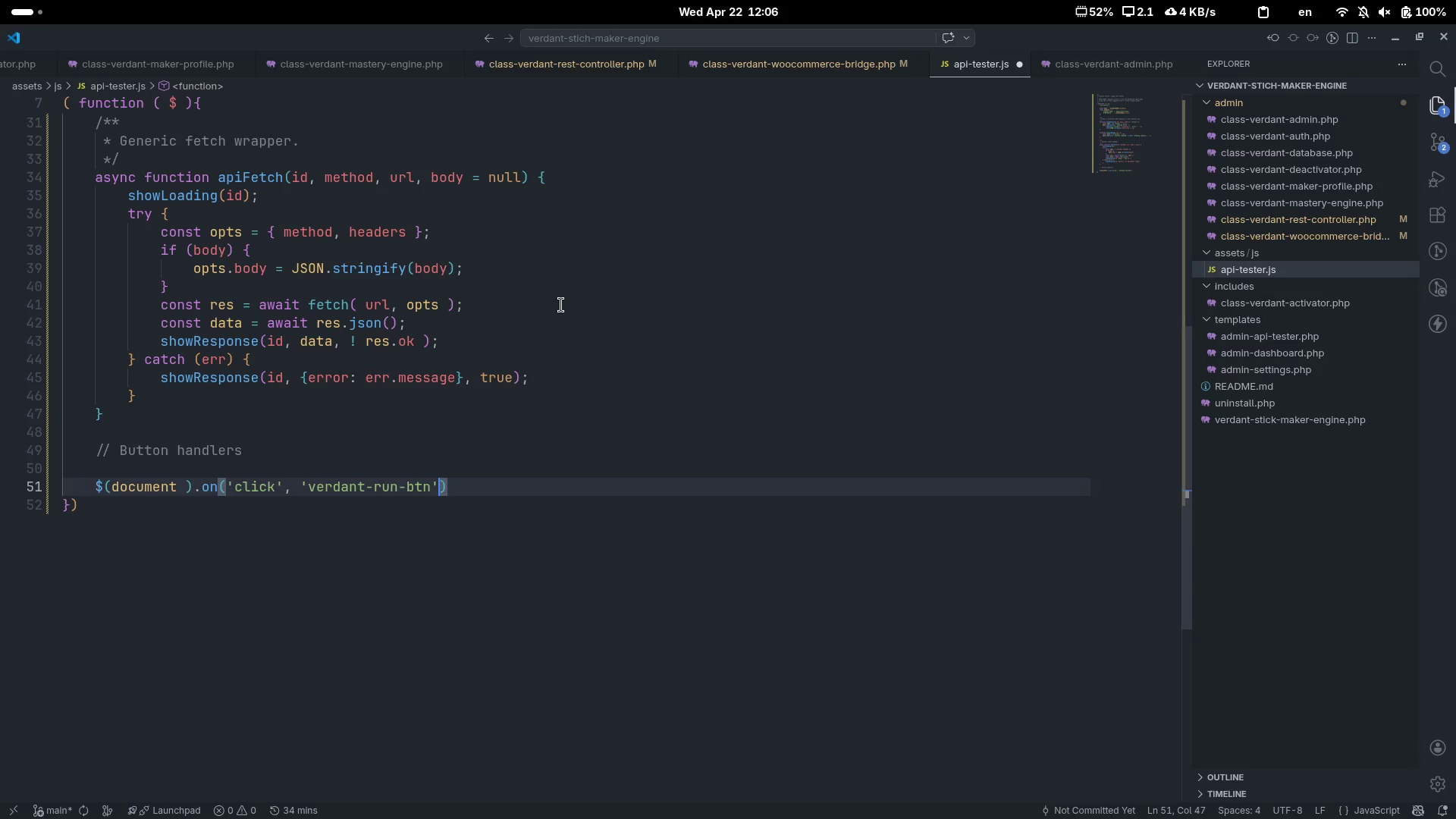 
type(, as)
 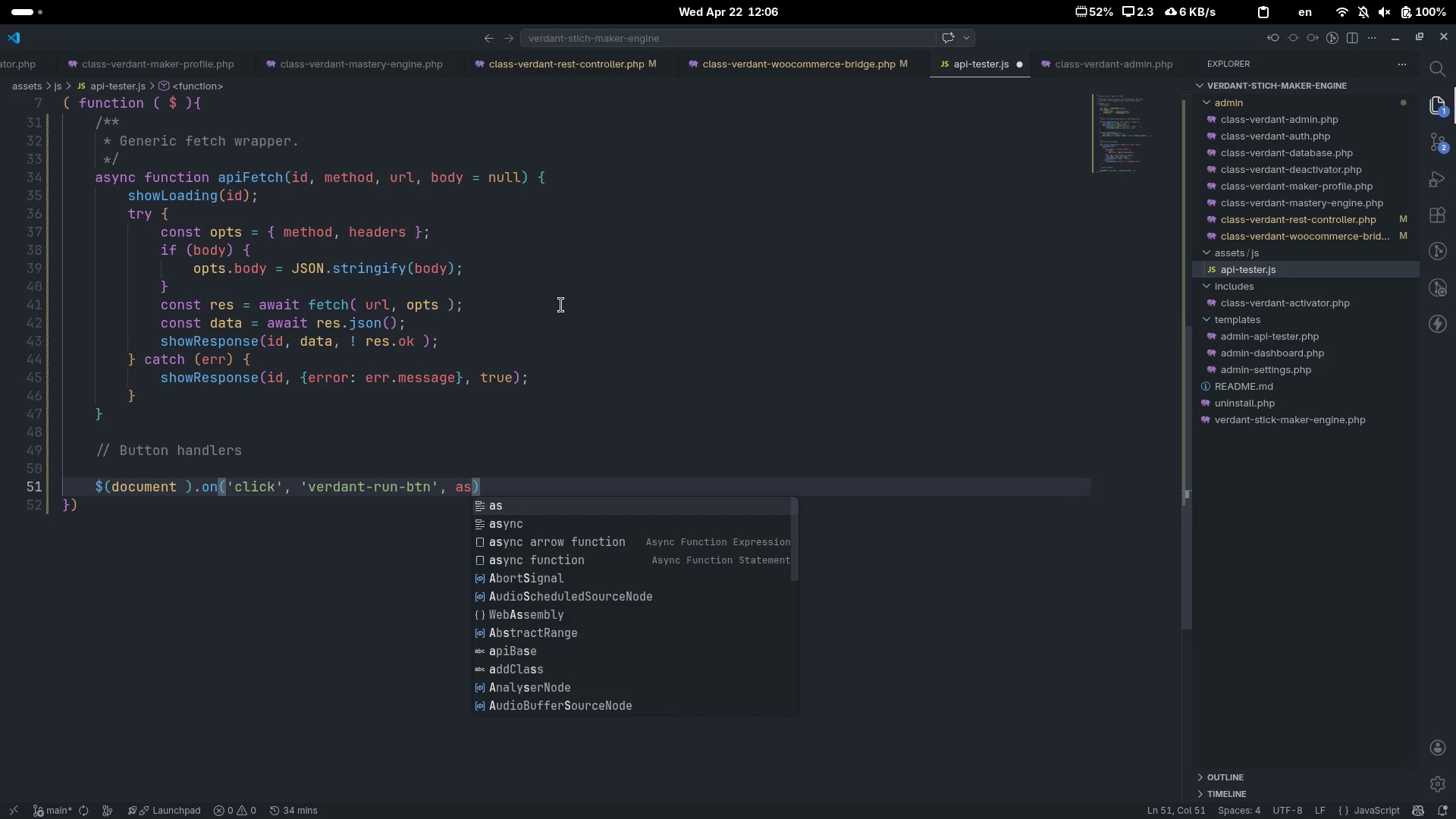 
key(ArrowDown)
 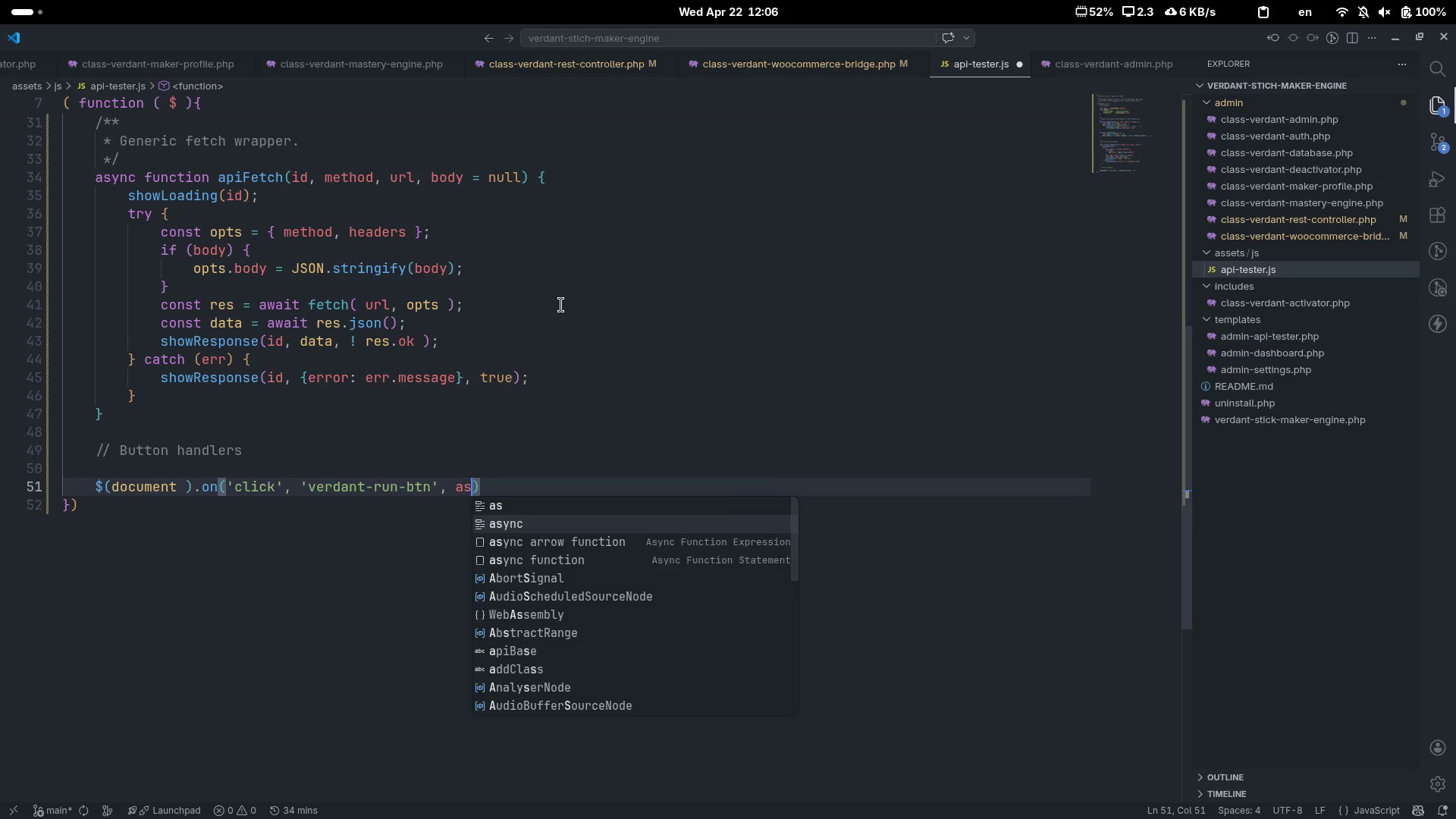 
key(Enter)
 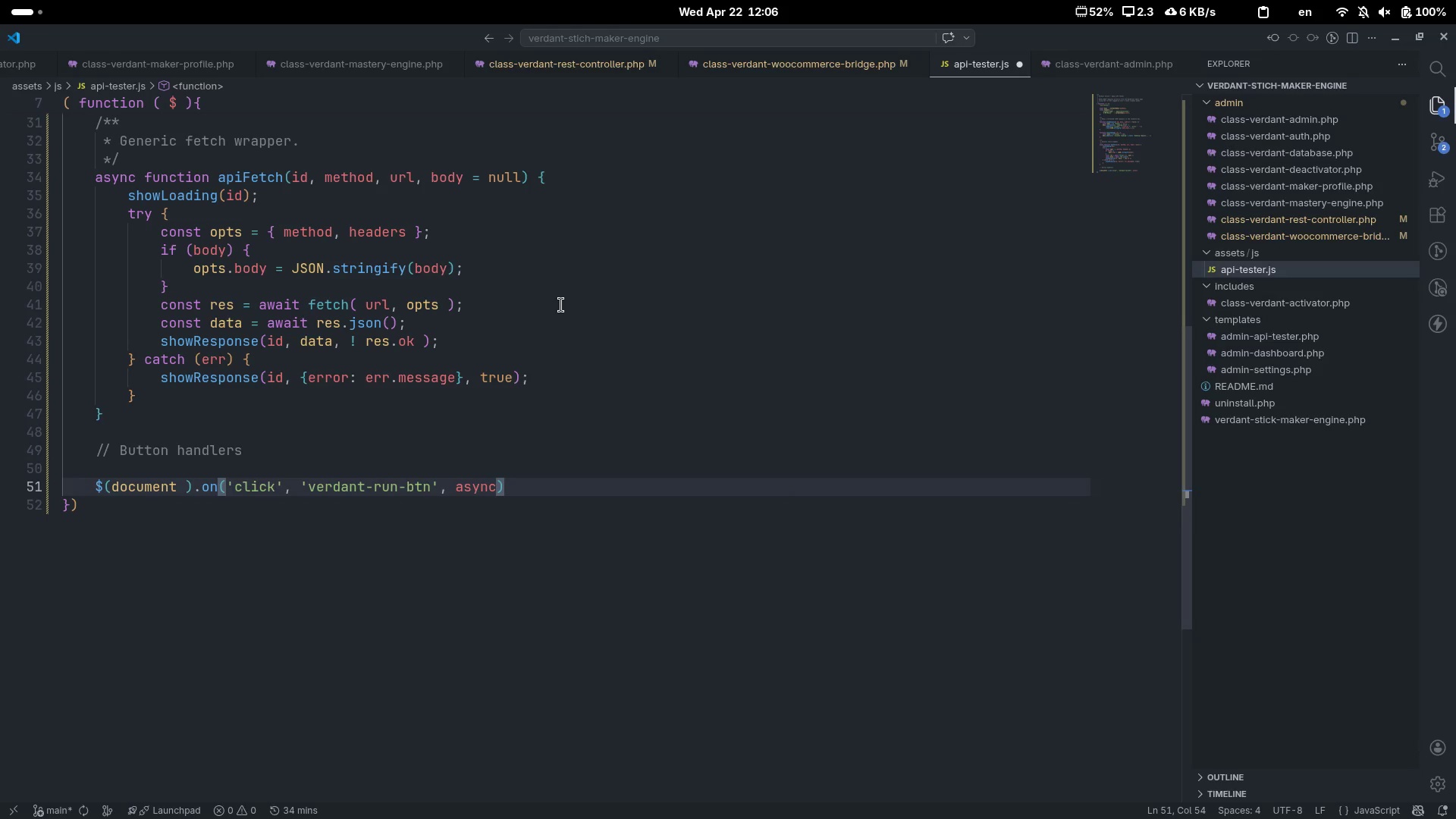 
type( fuc)
key(Backspace)
type(nctio)
 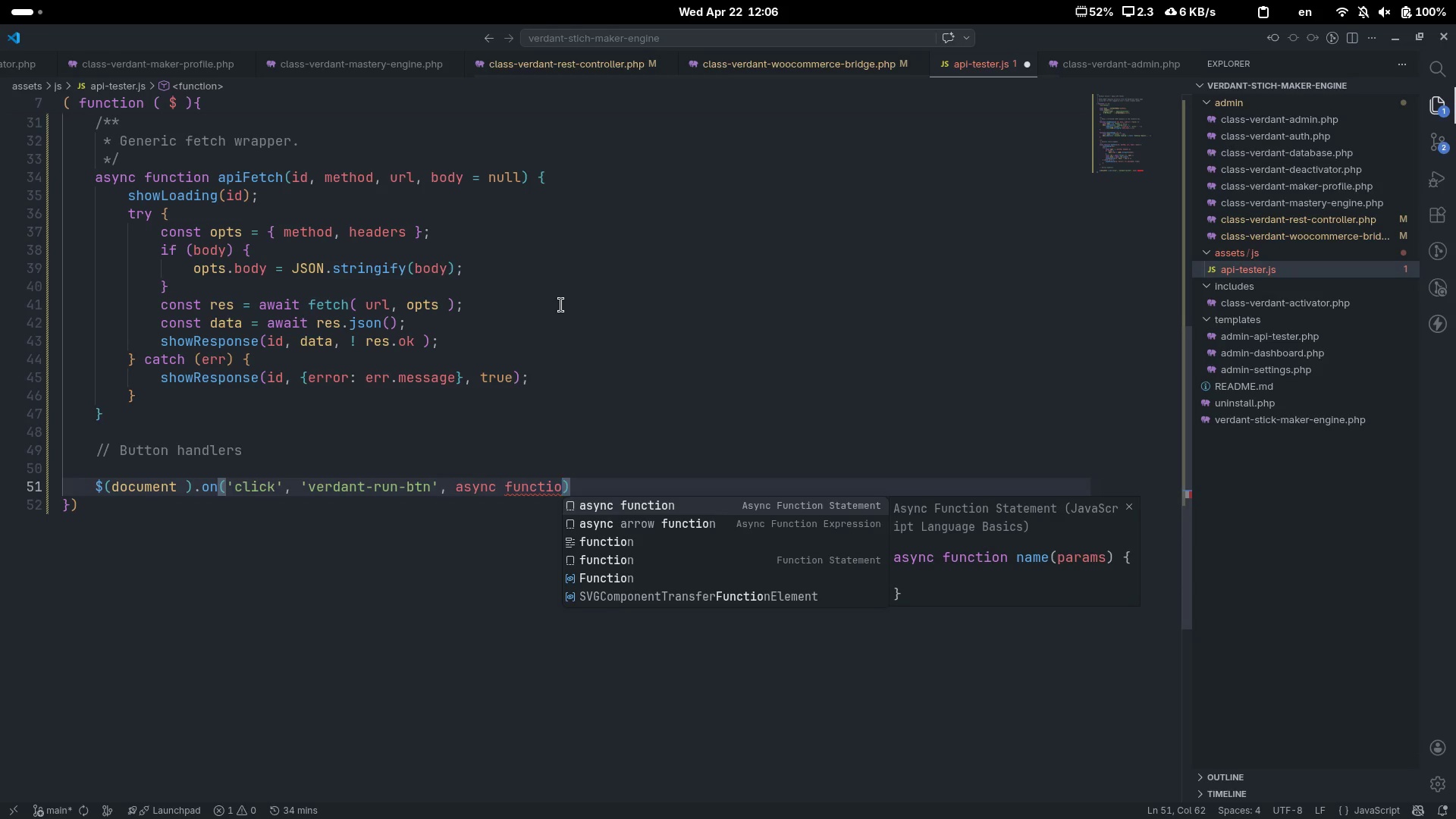 
key(ArrowDown)
 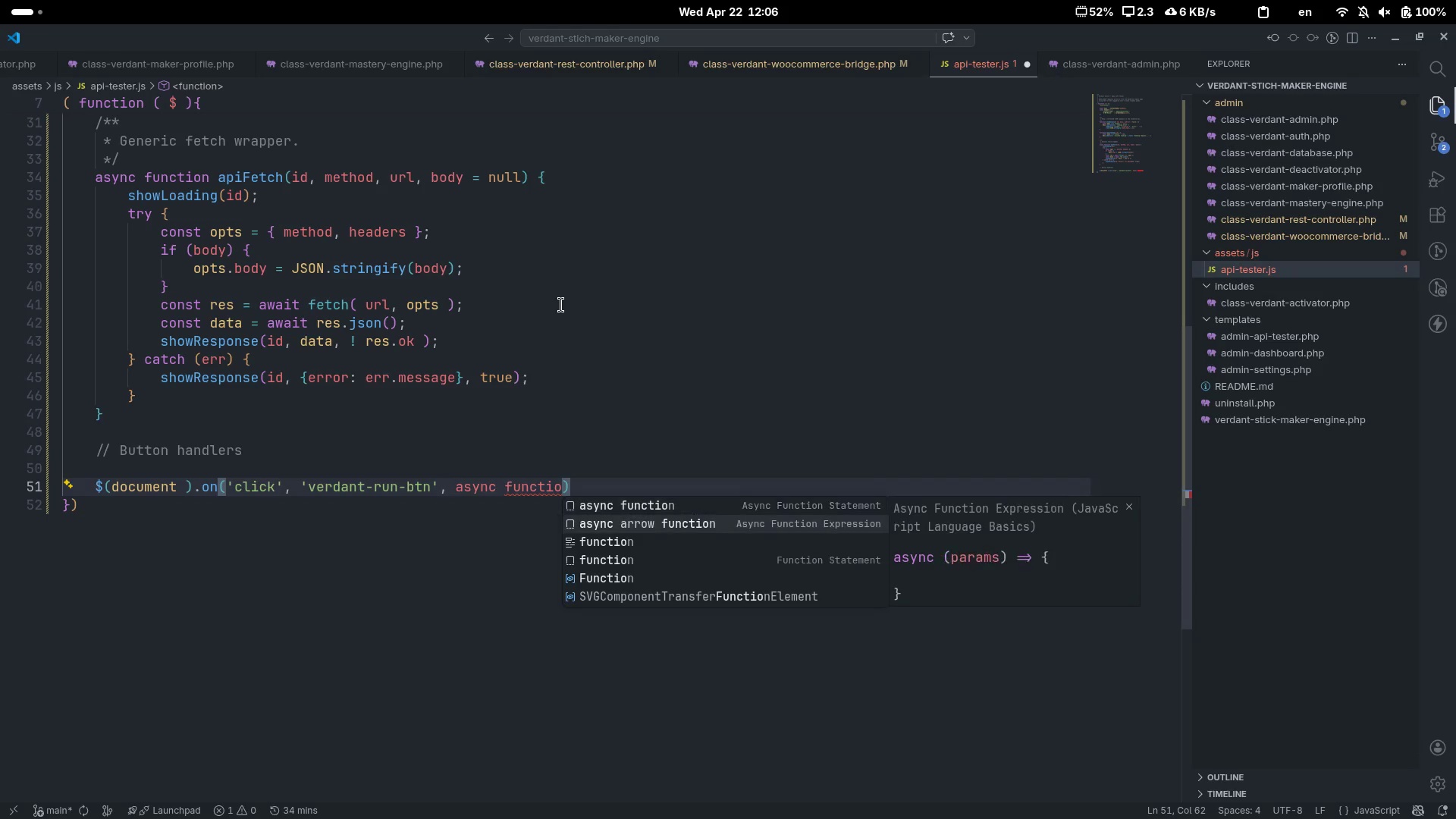 
key(ArrowDown)
 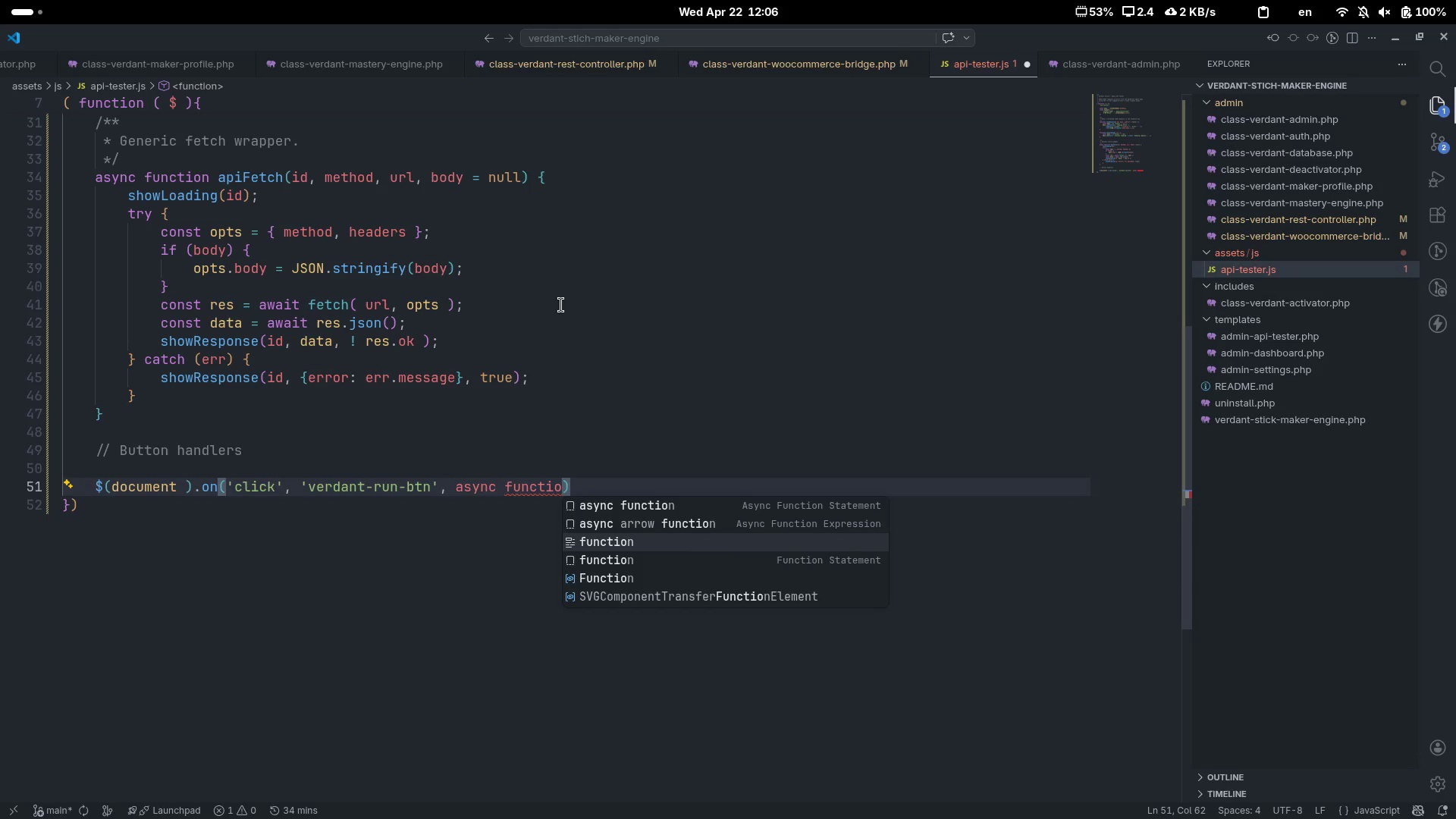 
key(Enter)
 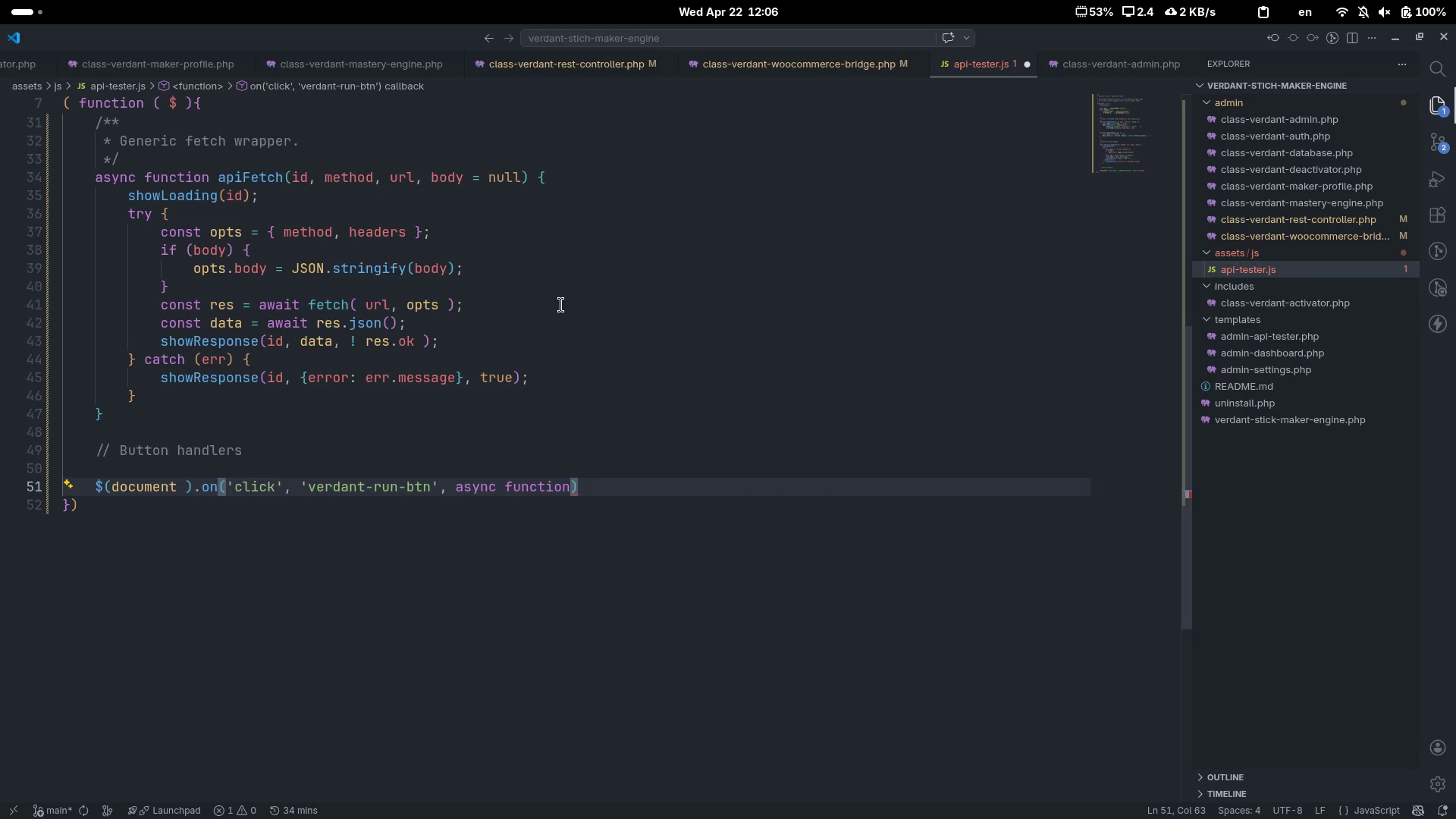 
type((){)
 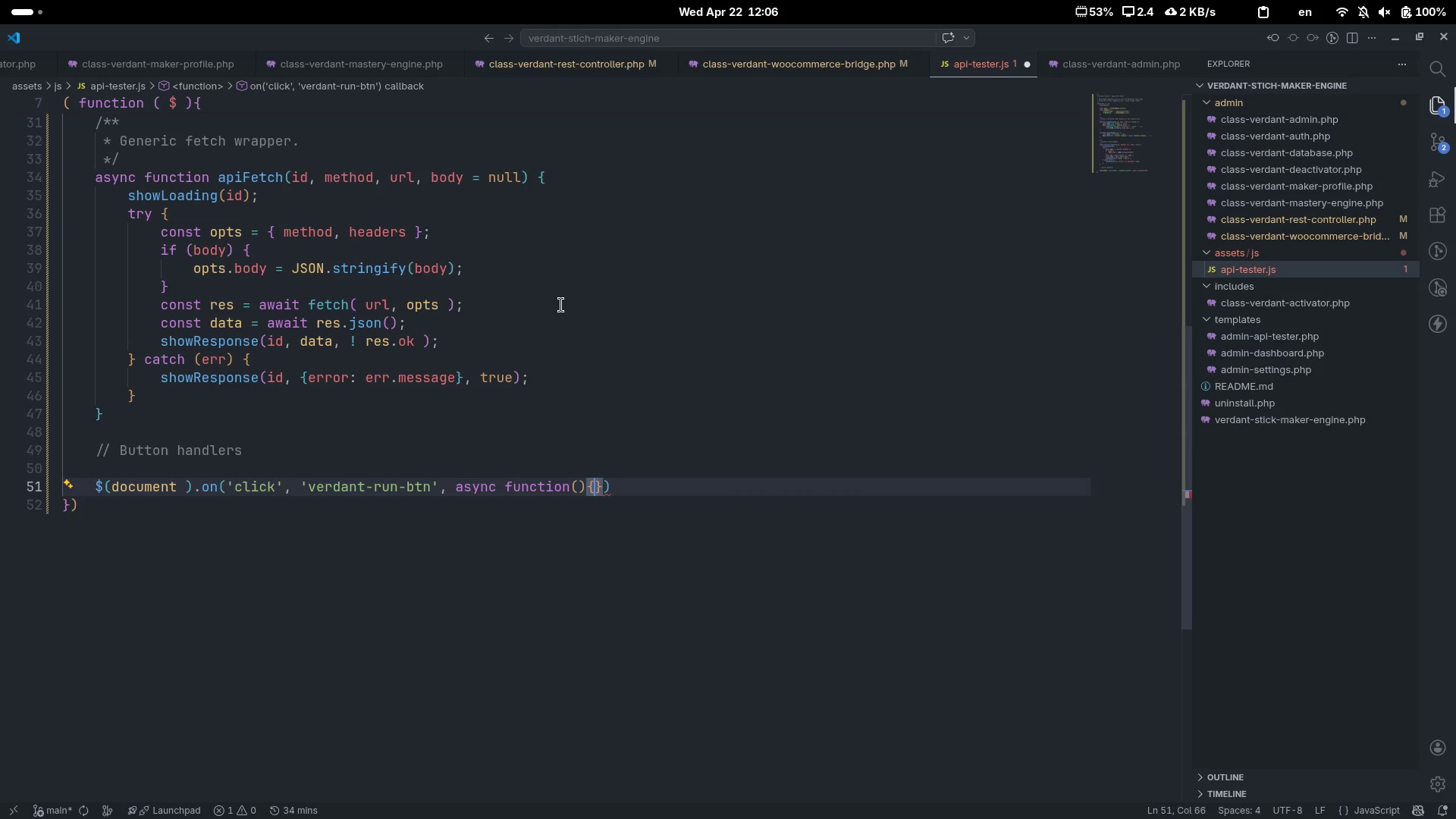 
key(Enter)
 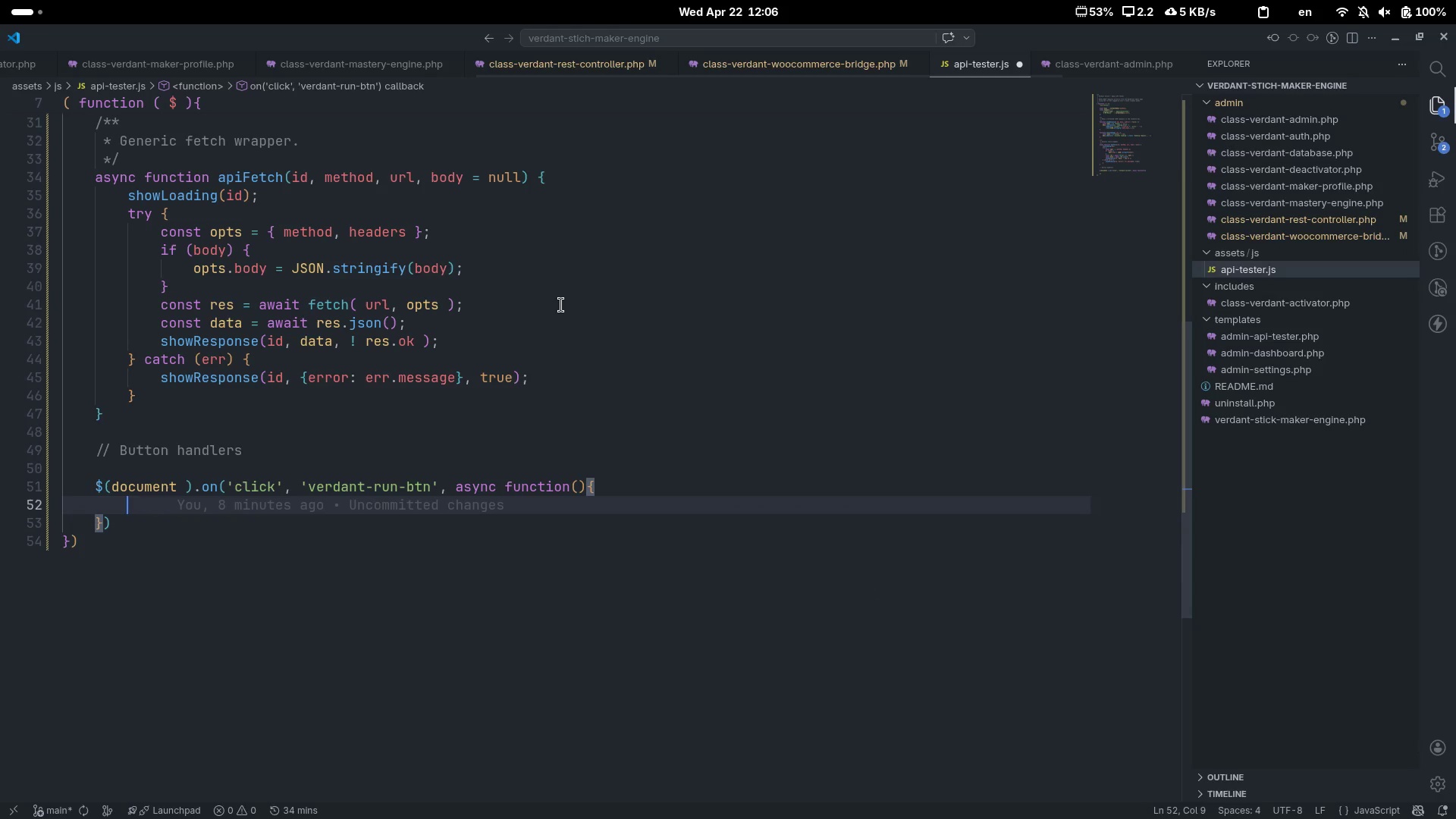 
type(const endpoint)
 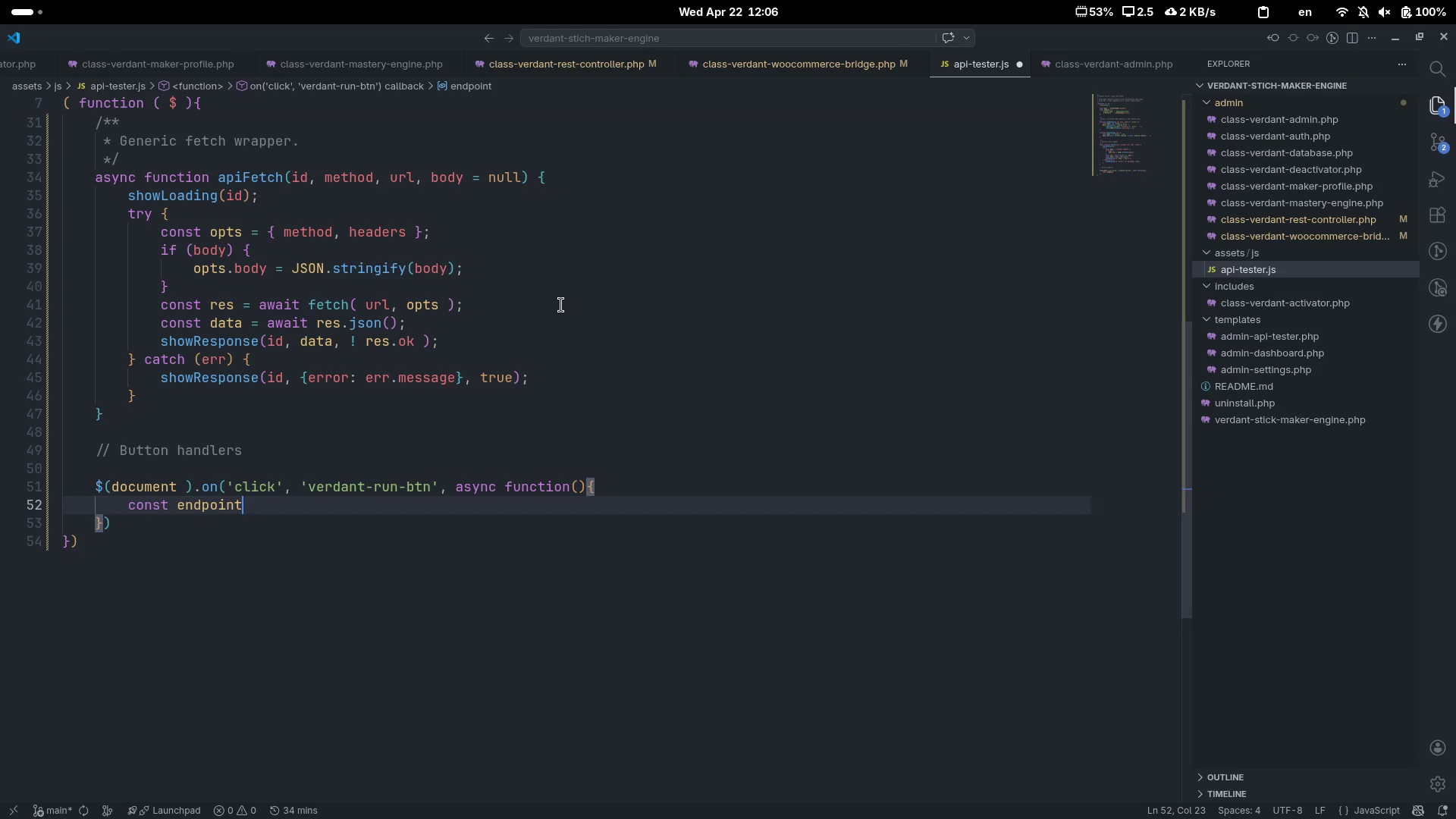 
type( = $(ths)
key(Backspace)
type(is)
 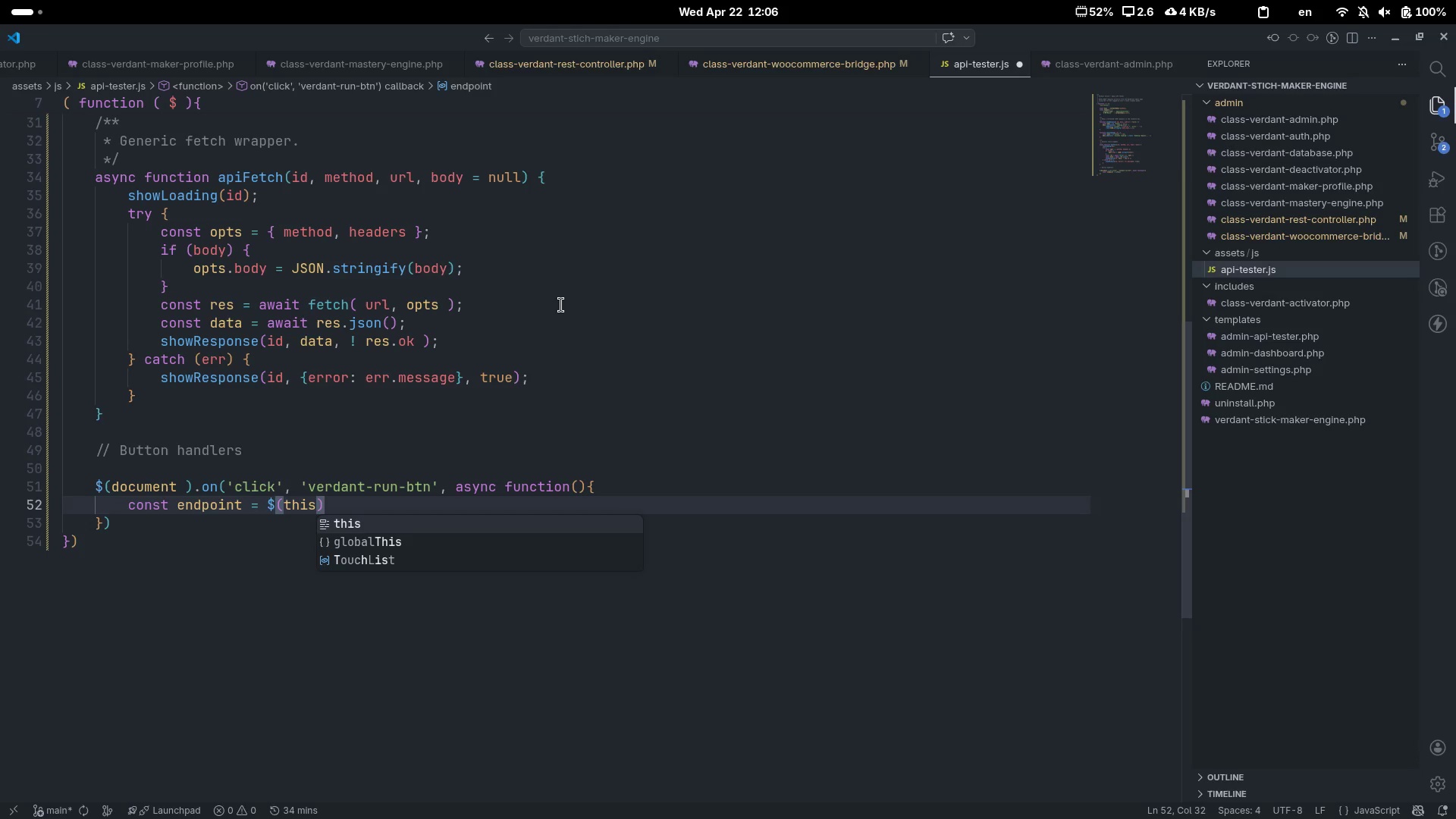 
key(ArrowRight)
 